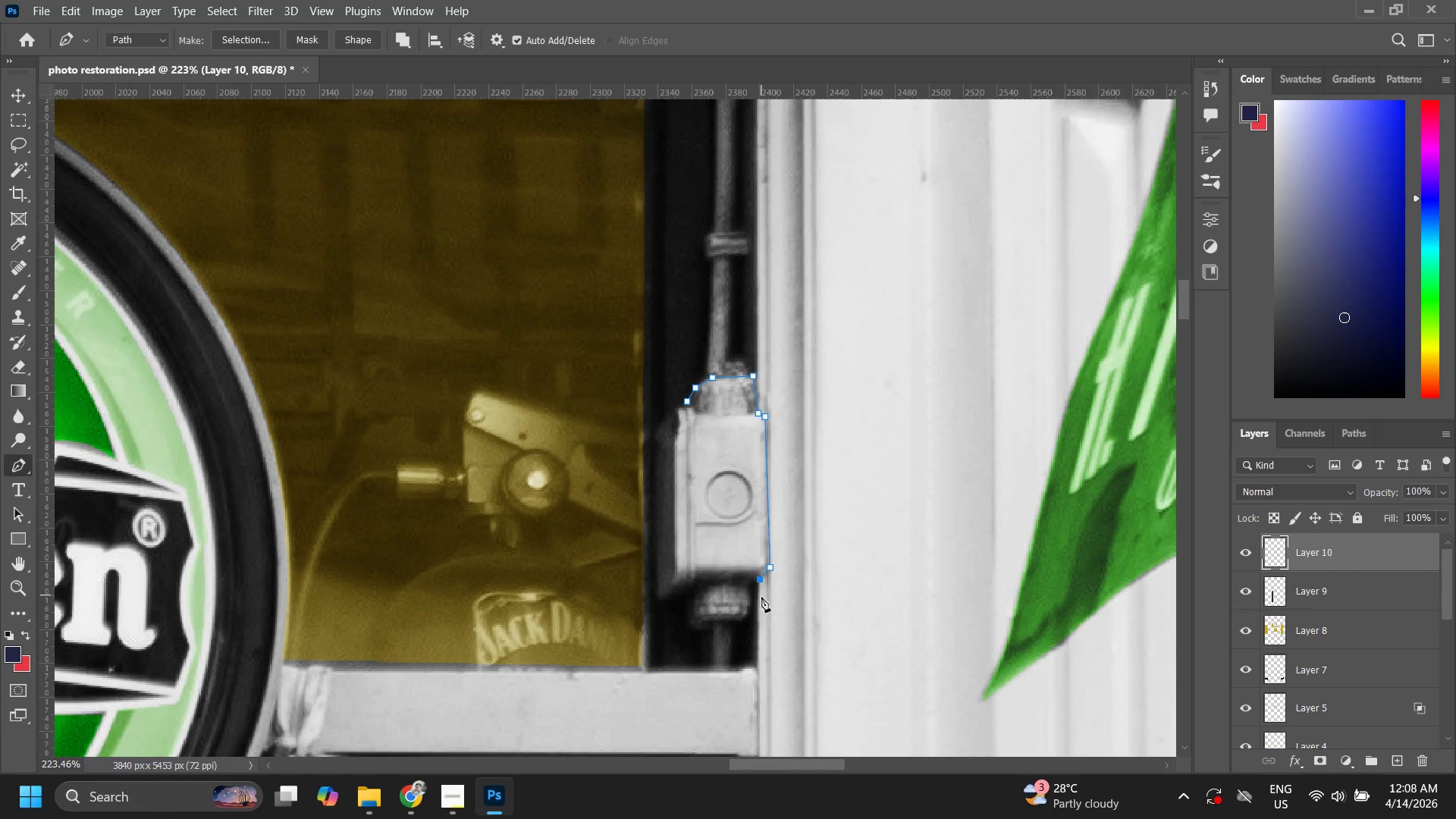 
key(Control+ControlLeft)
 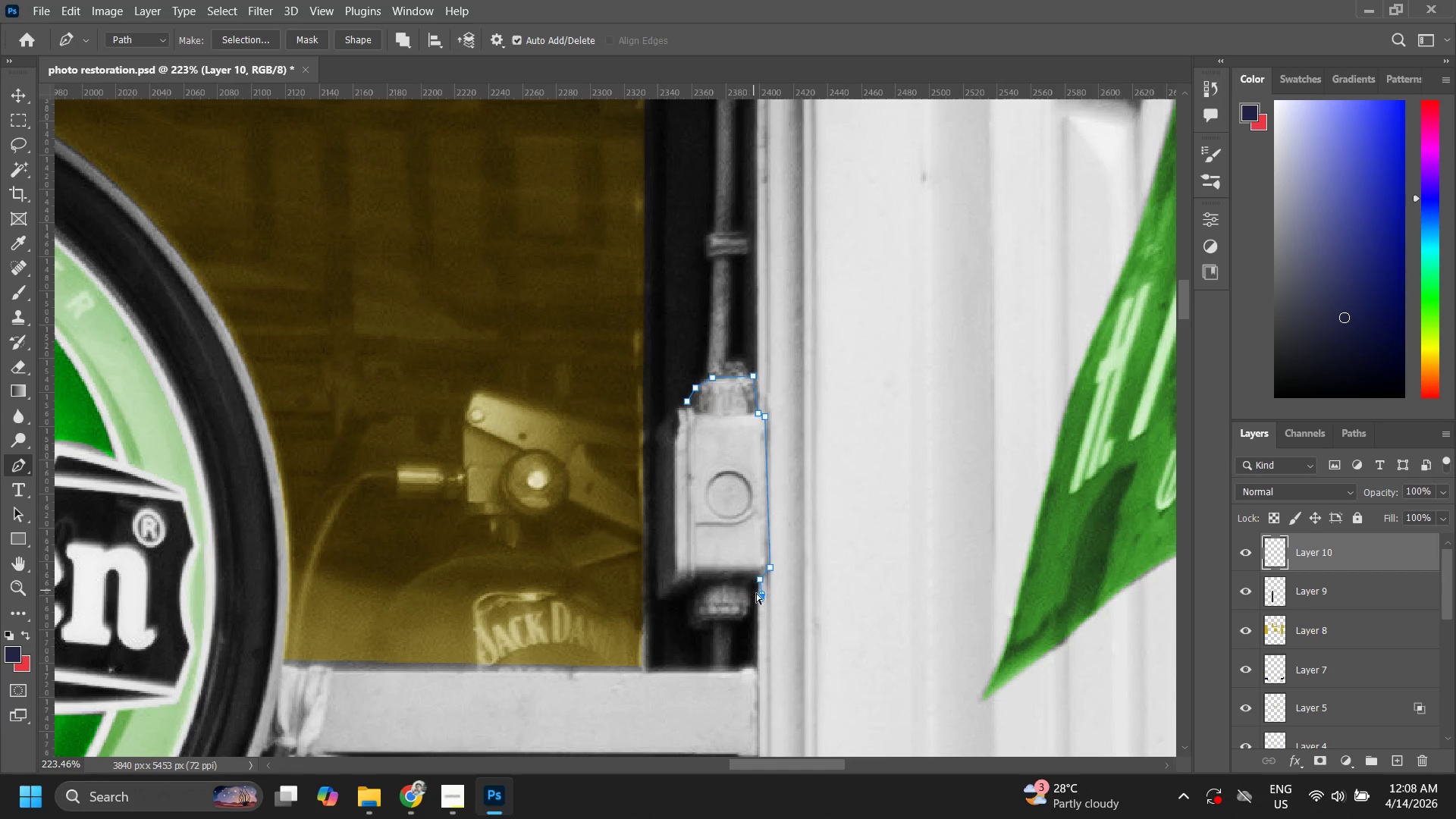 
key(Control+Z)
 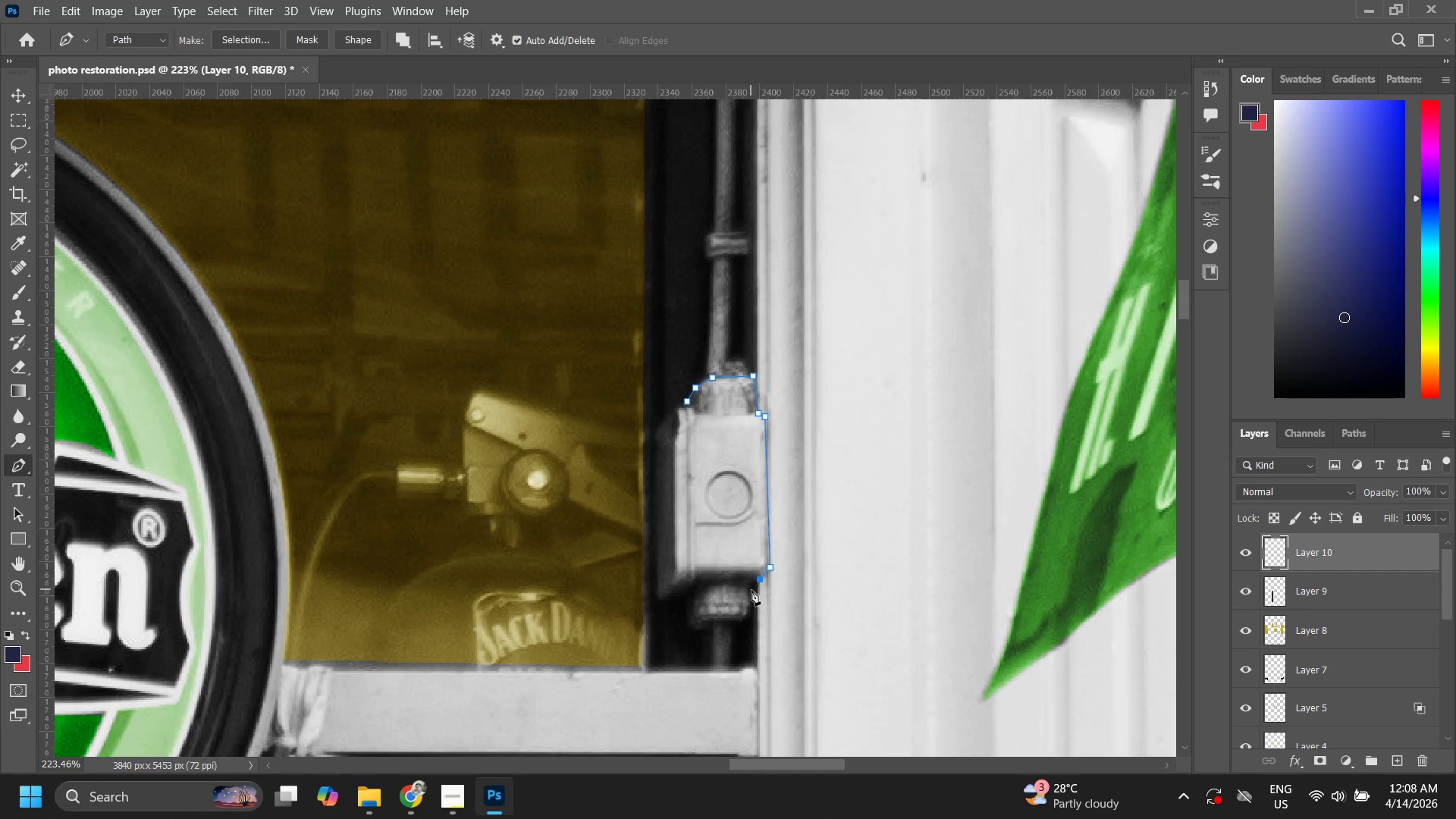 
left_click([750, 588])
 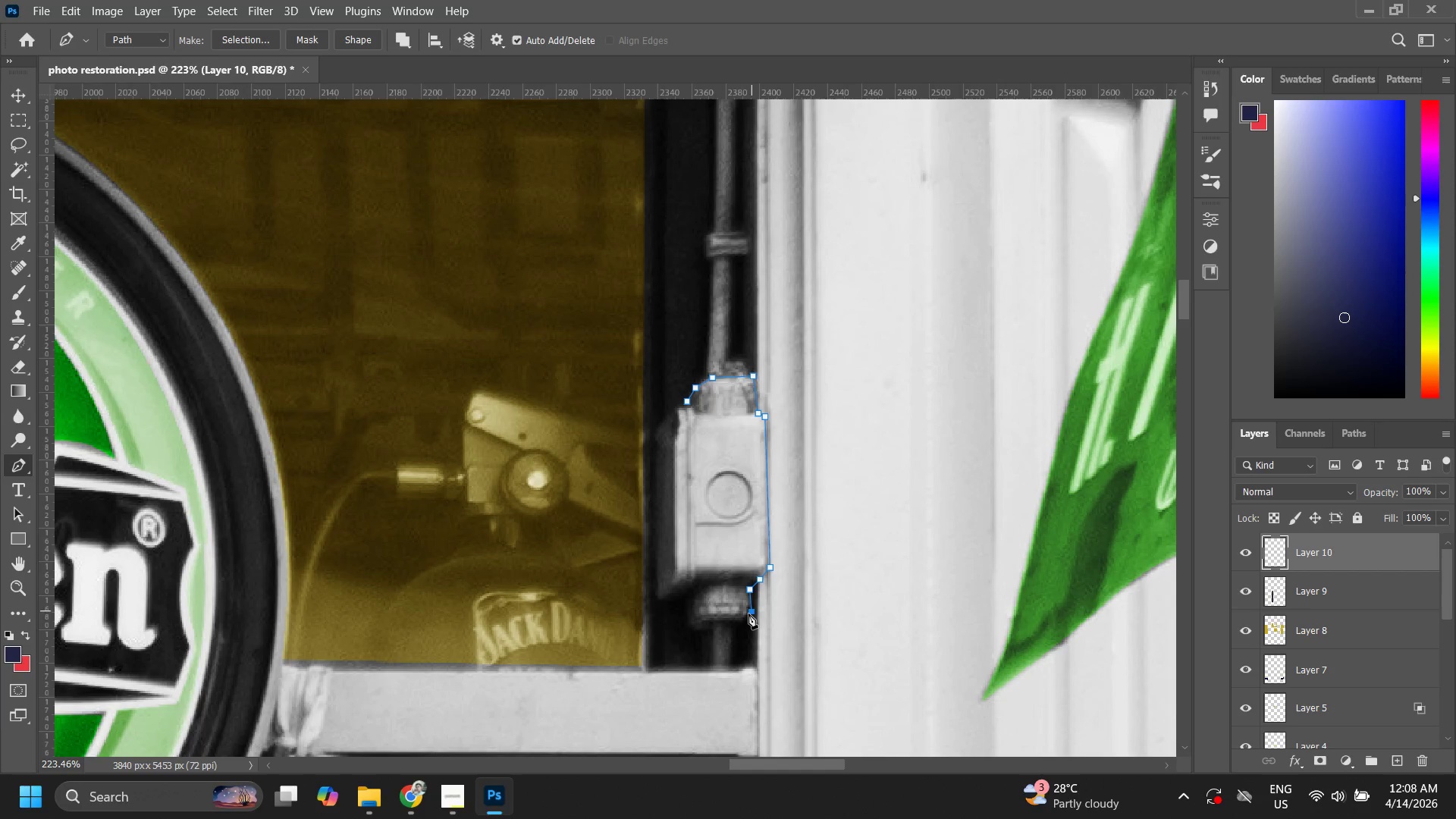 
left_click_drag(start_coordinate=[743, 618], to_coordinate=[739, 620])
 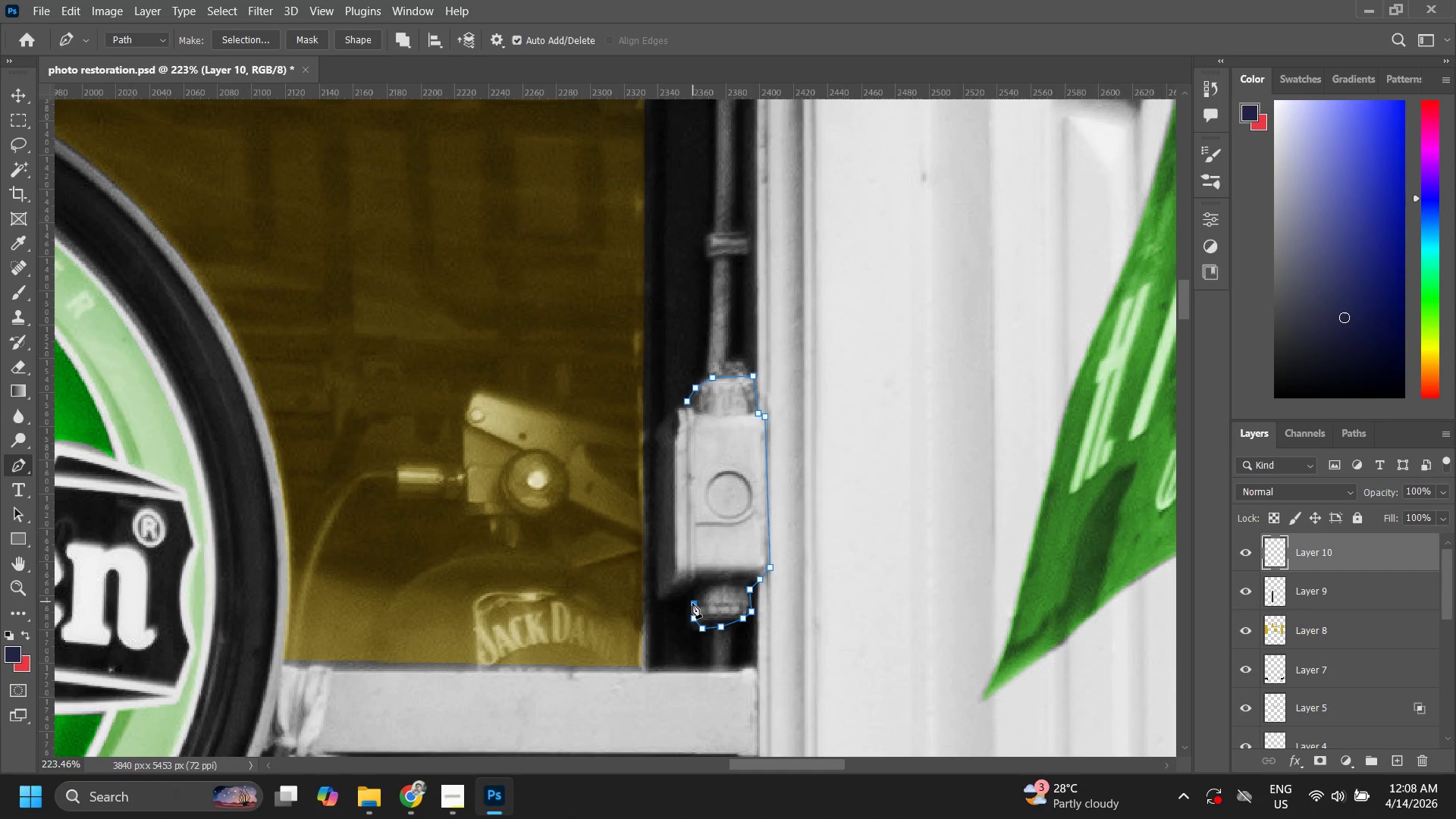 
triple_click([667, 603])
 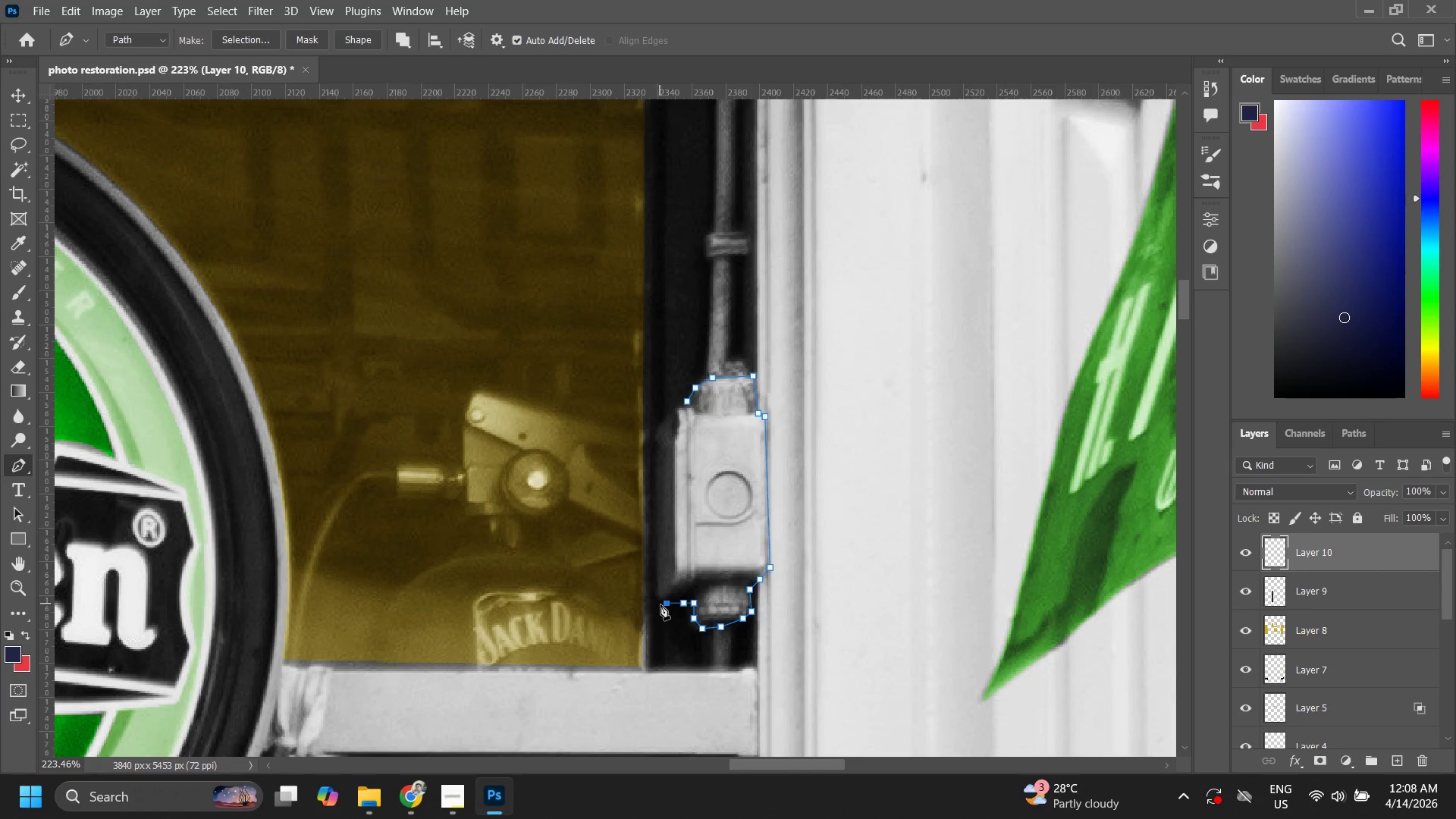 
triple_click([661, 604])
 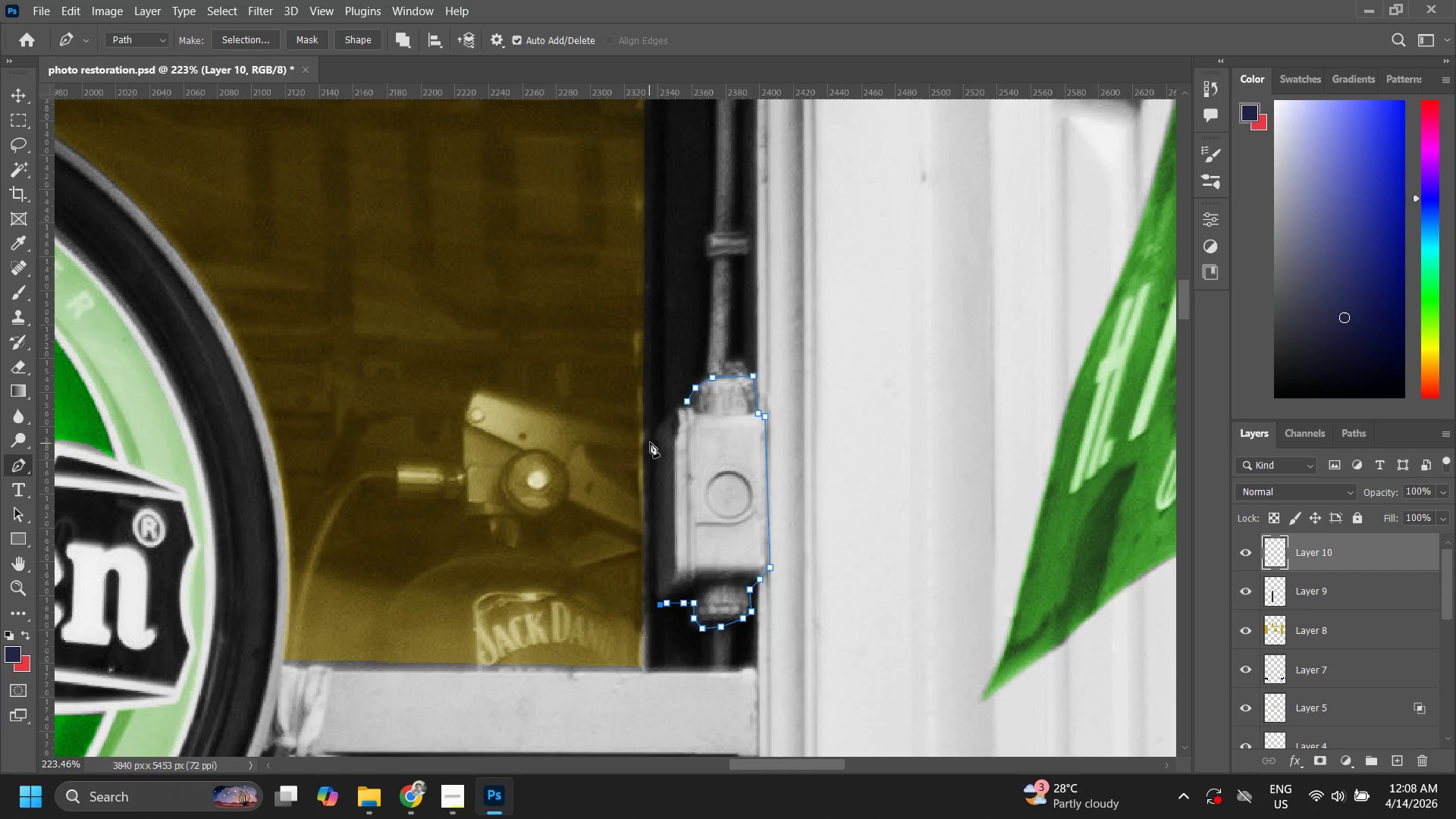 
left_click([650, 441])
 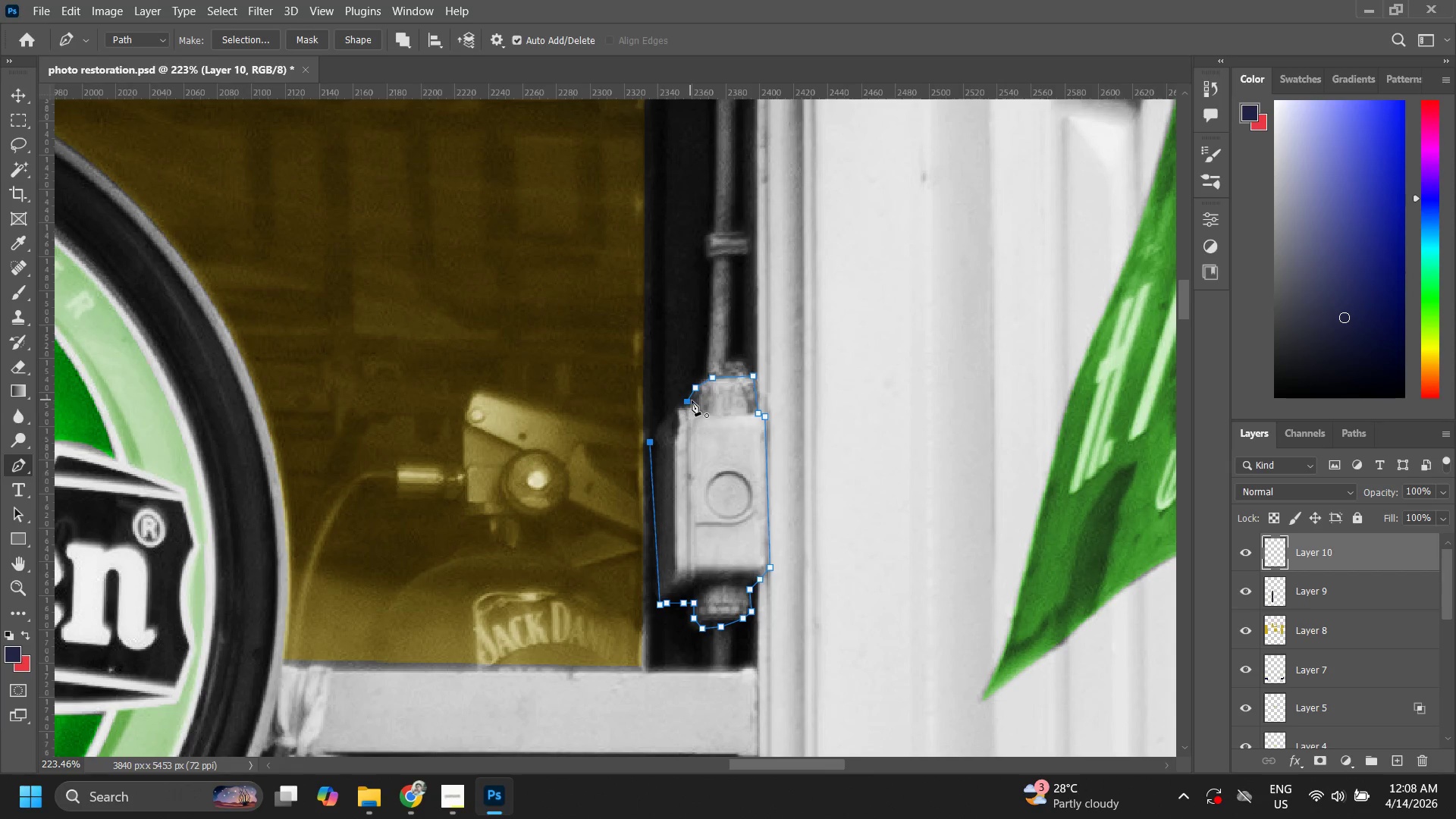 
left_click([688, 401])
 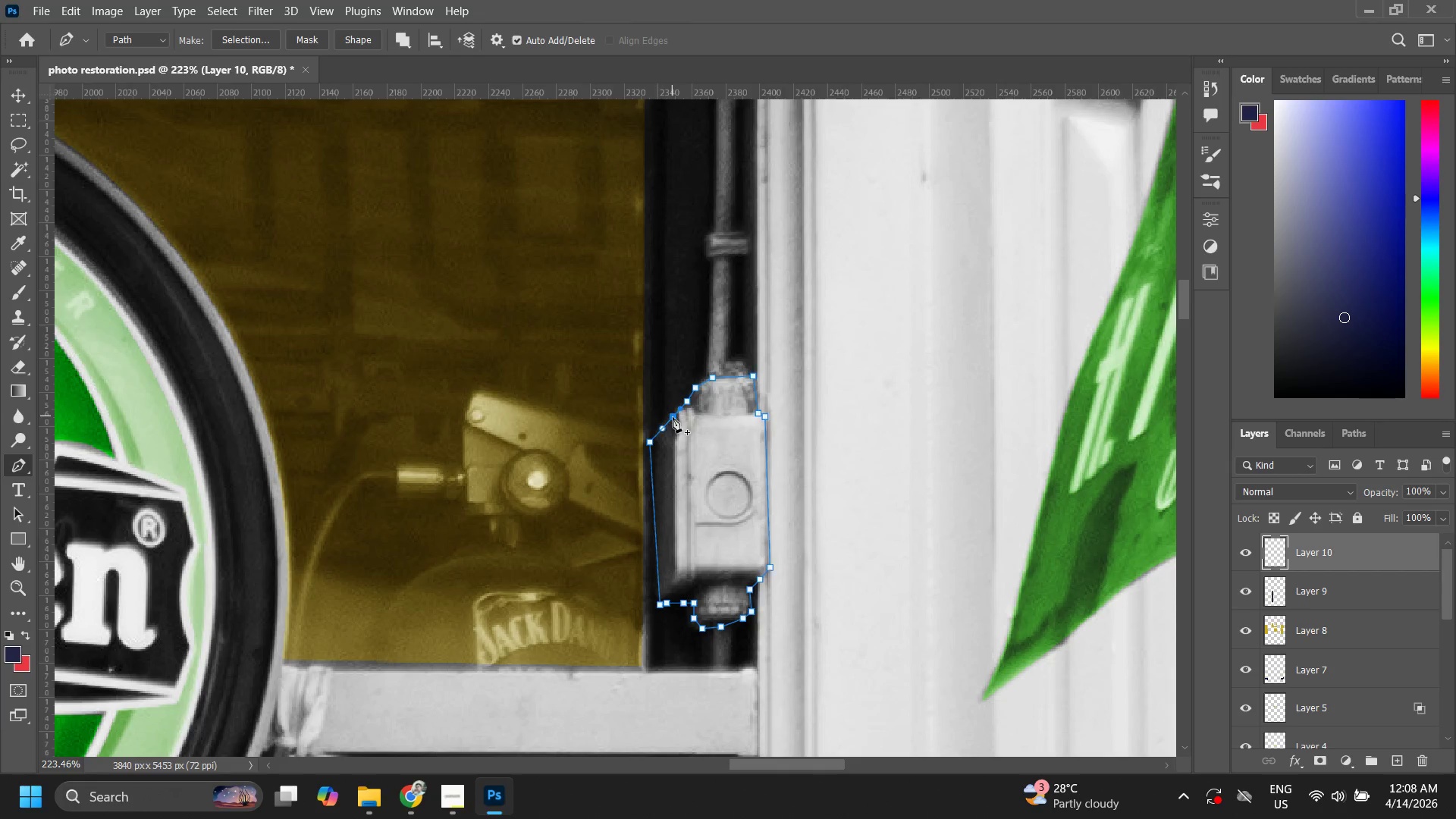 
hold_key(key=ControlLeft, duration=0.84)
left_click_drag(start_coordinate=[672, 417], to_coordinate=[667, 412])
 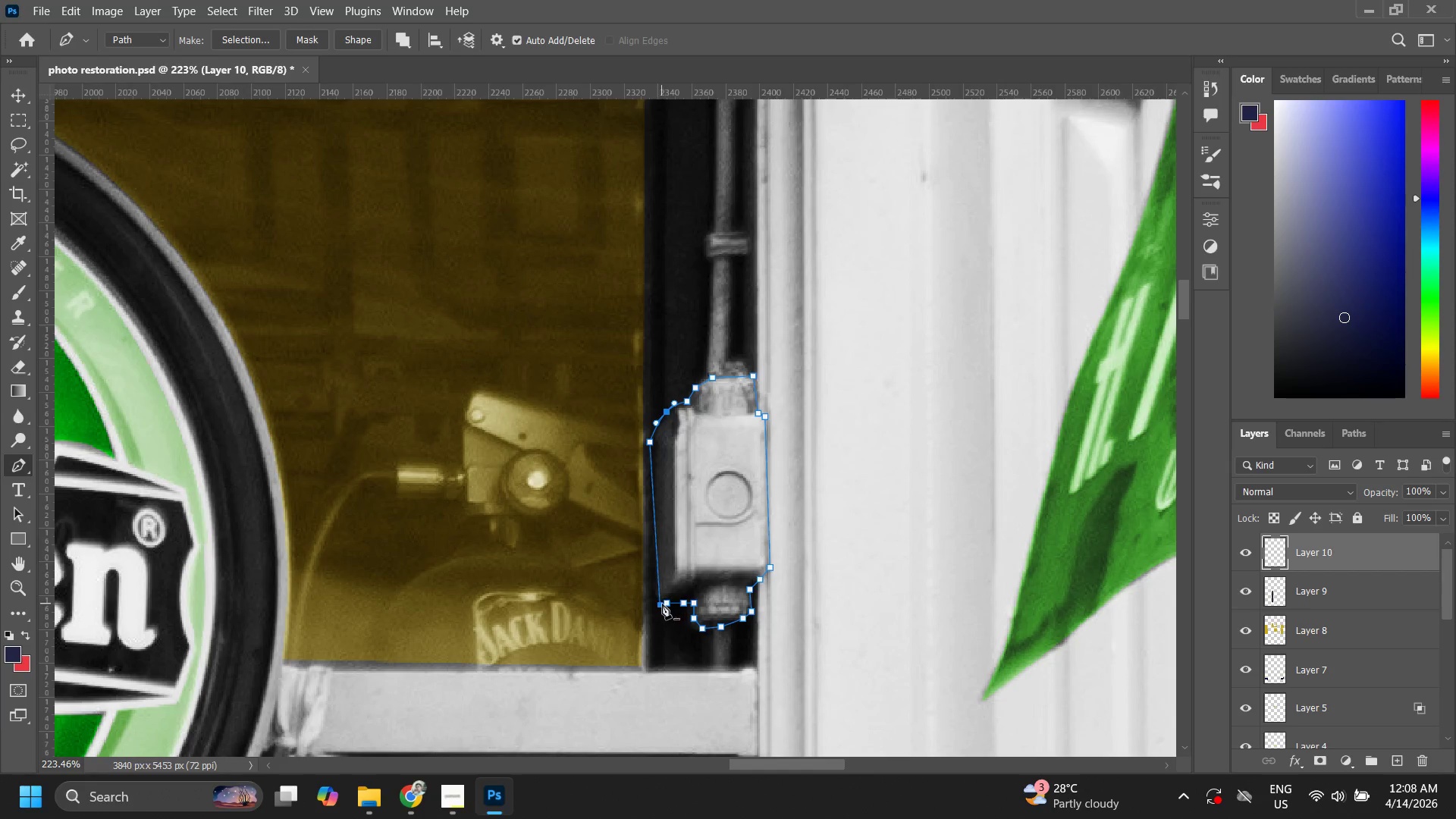 
left_click([662, 604])
 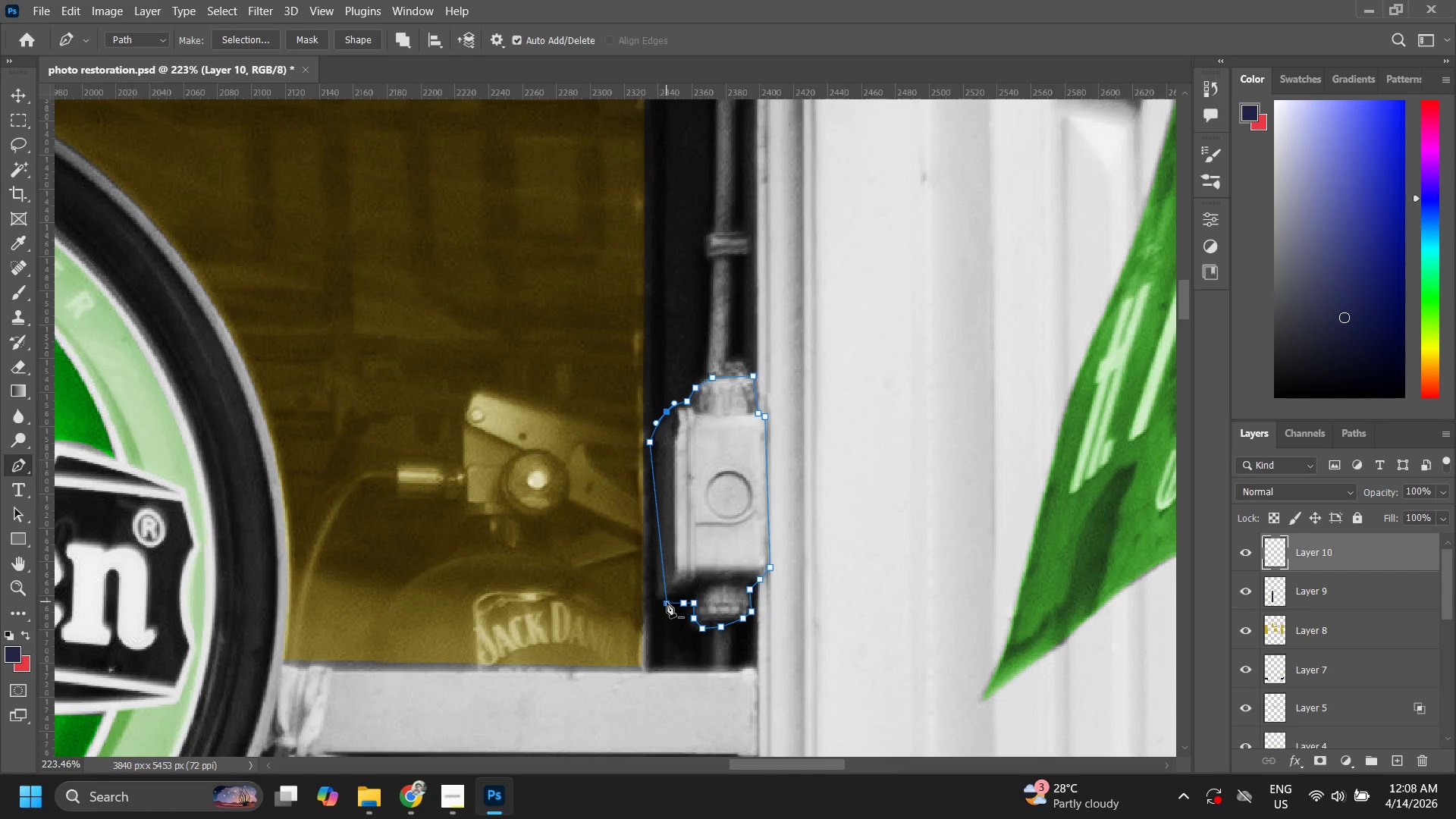 
hold_key(key=ControlLeft, duration=1.14)
left_click_drag(start_coordinate=[668, 602], to_coordinate=[659, 606])
 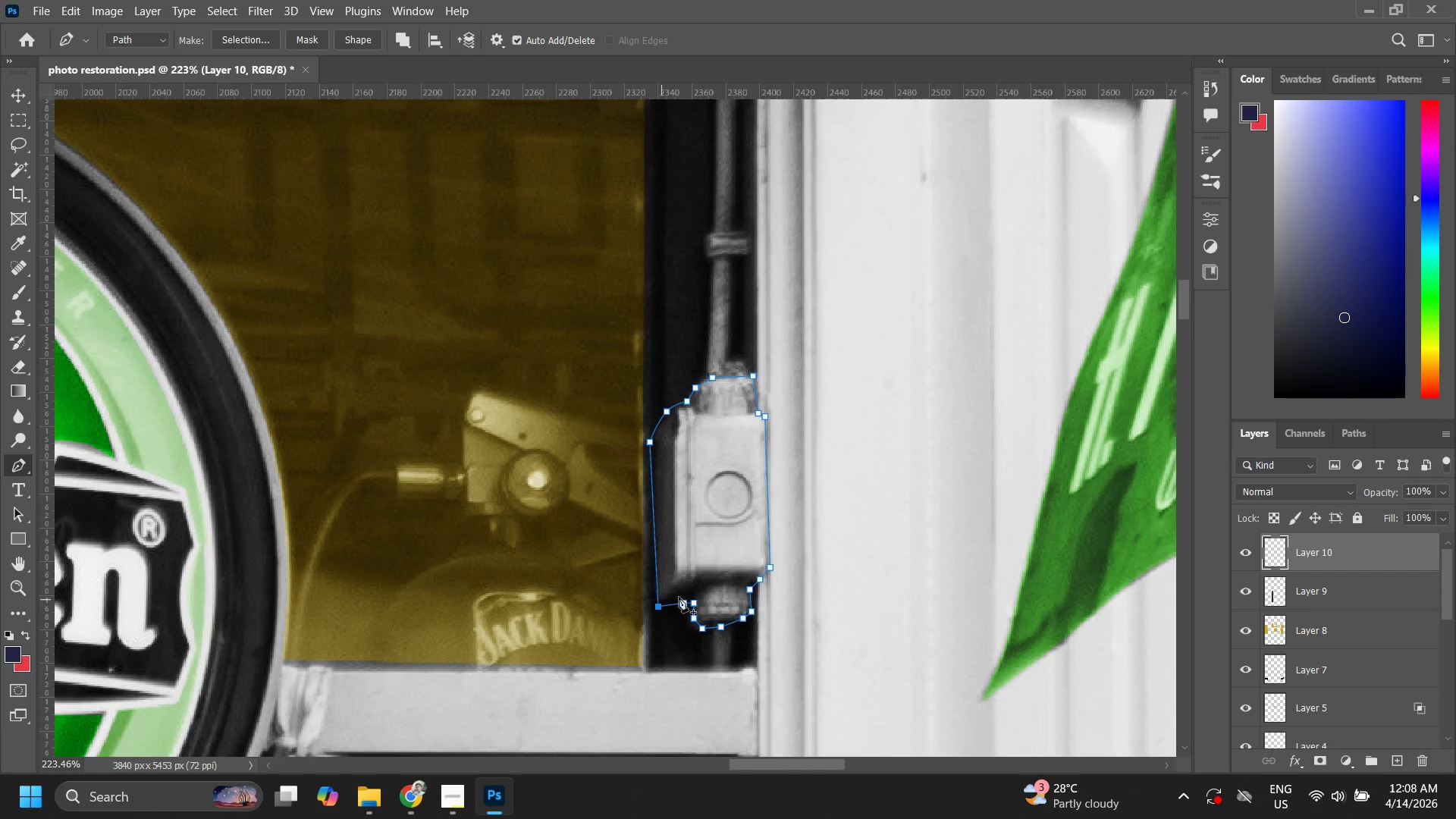 
key(Z)
 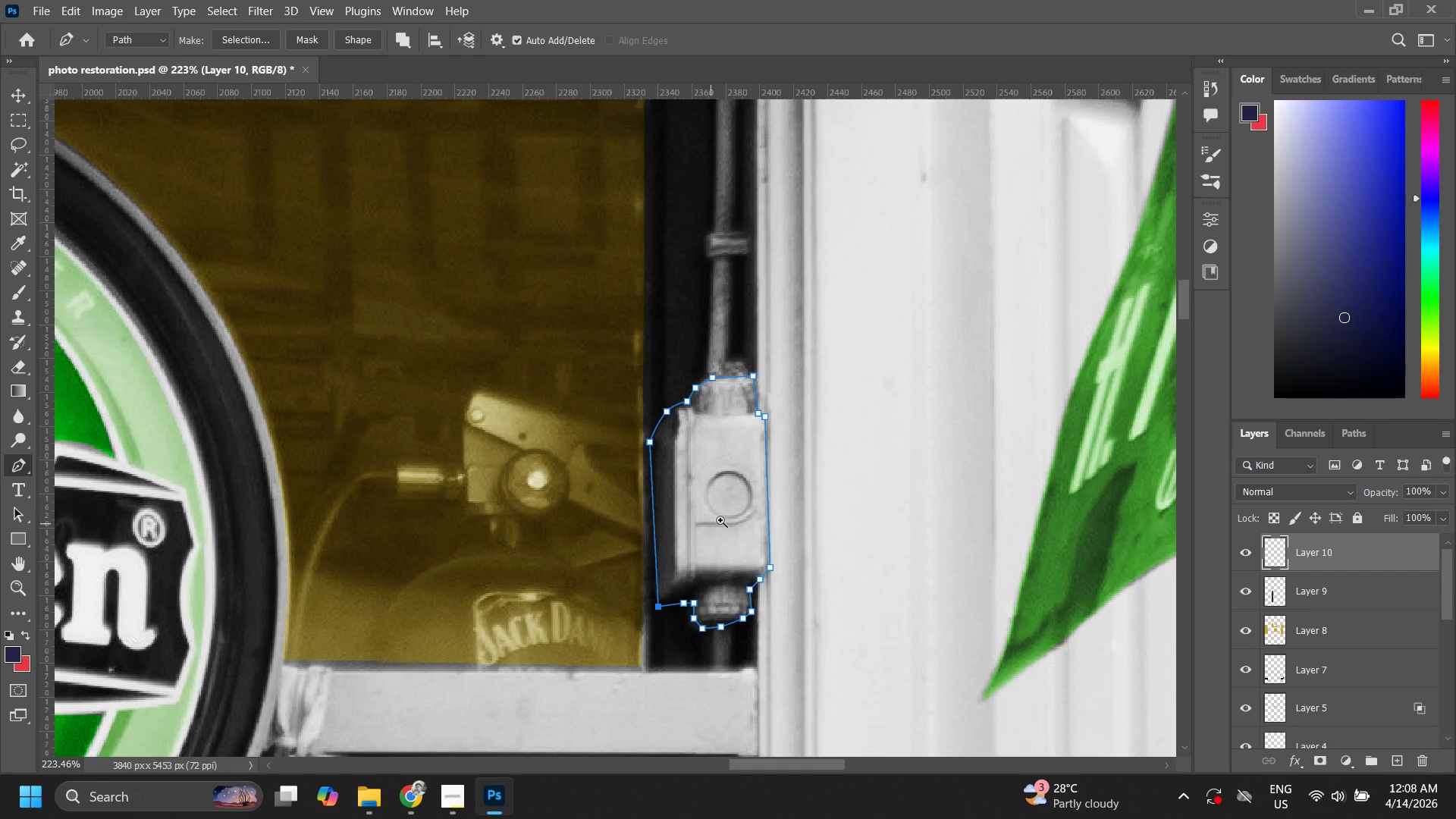 
type(zp)
 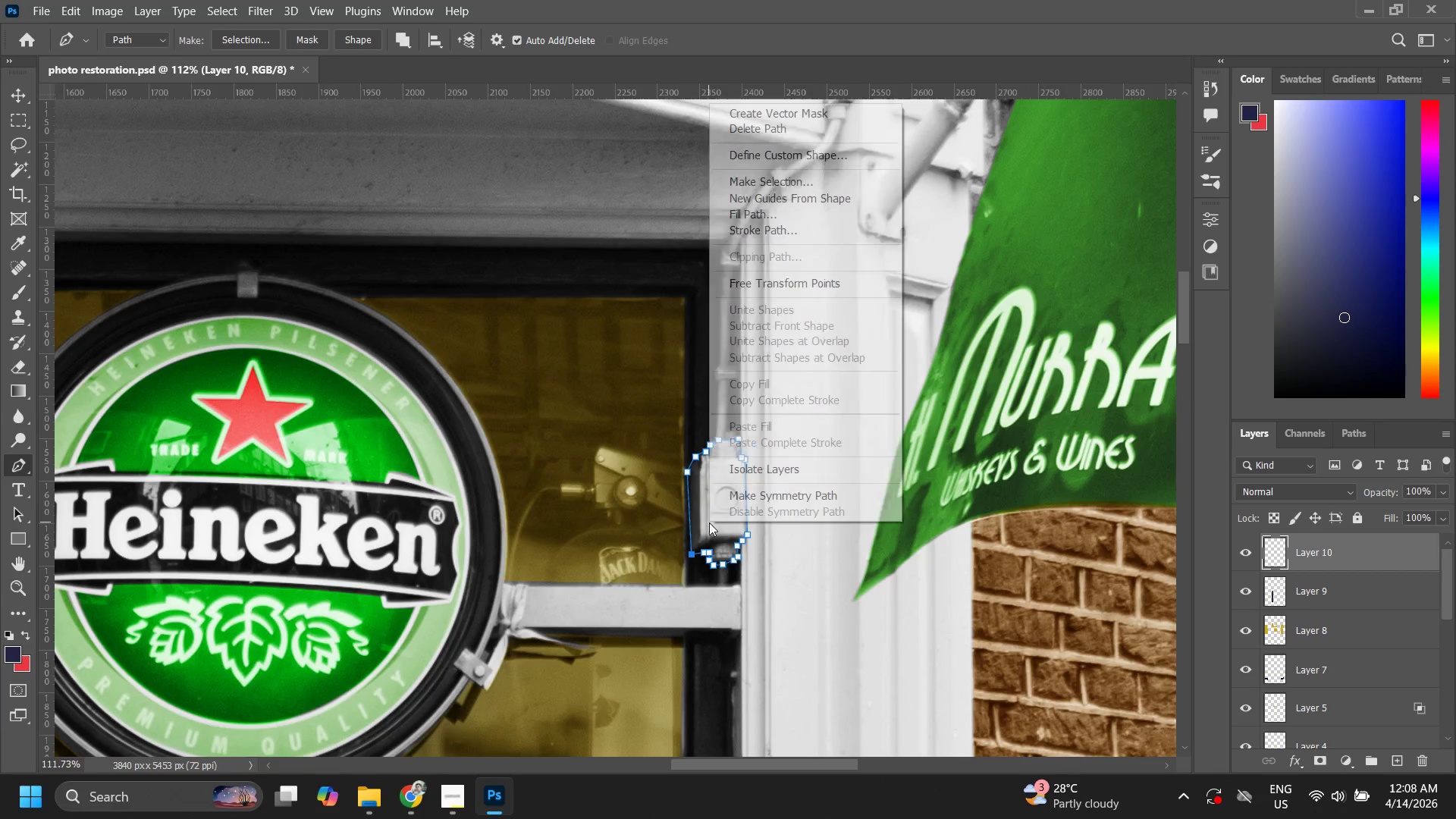 
left_click_drag(start_coordinate=[725, 502], to_coordinate=[641, 583])
 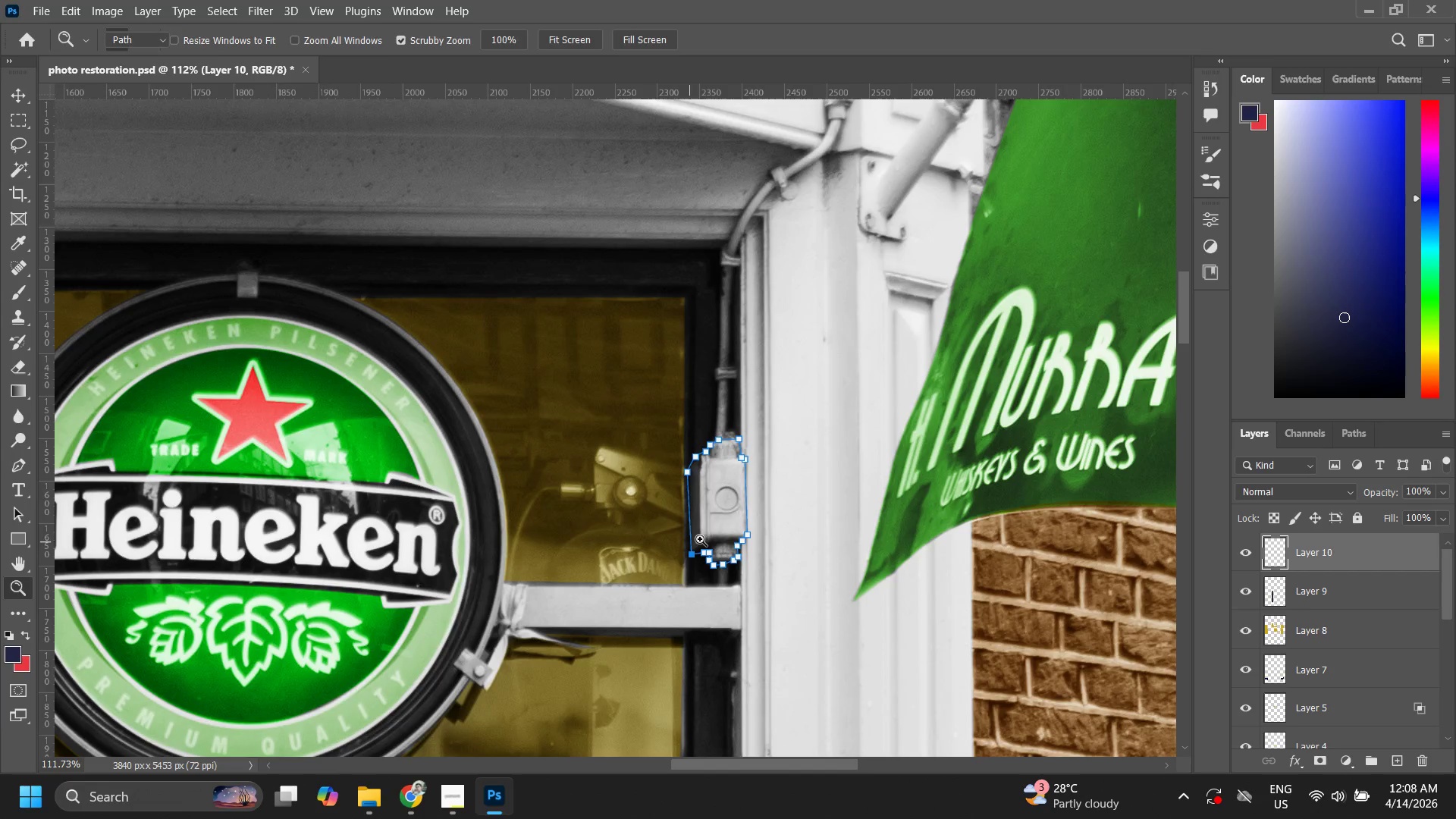 
right_click([709, 522])
 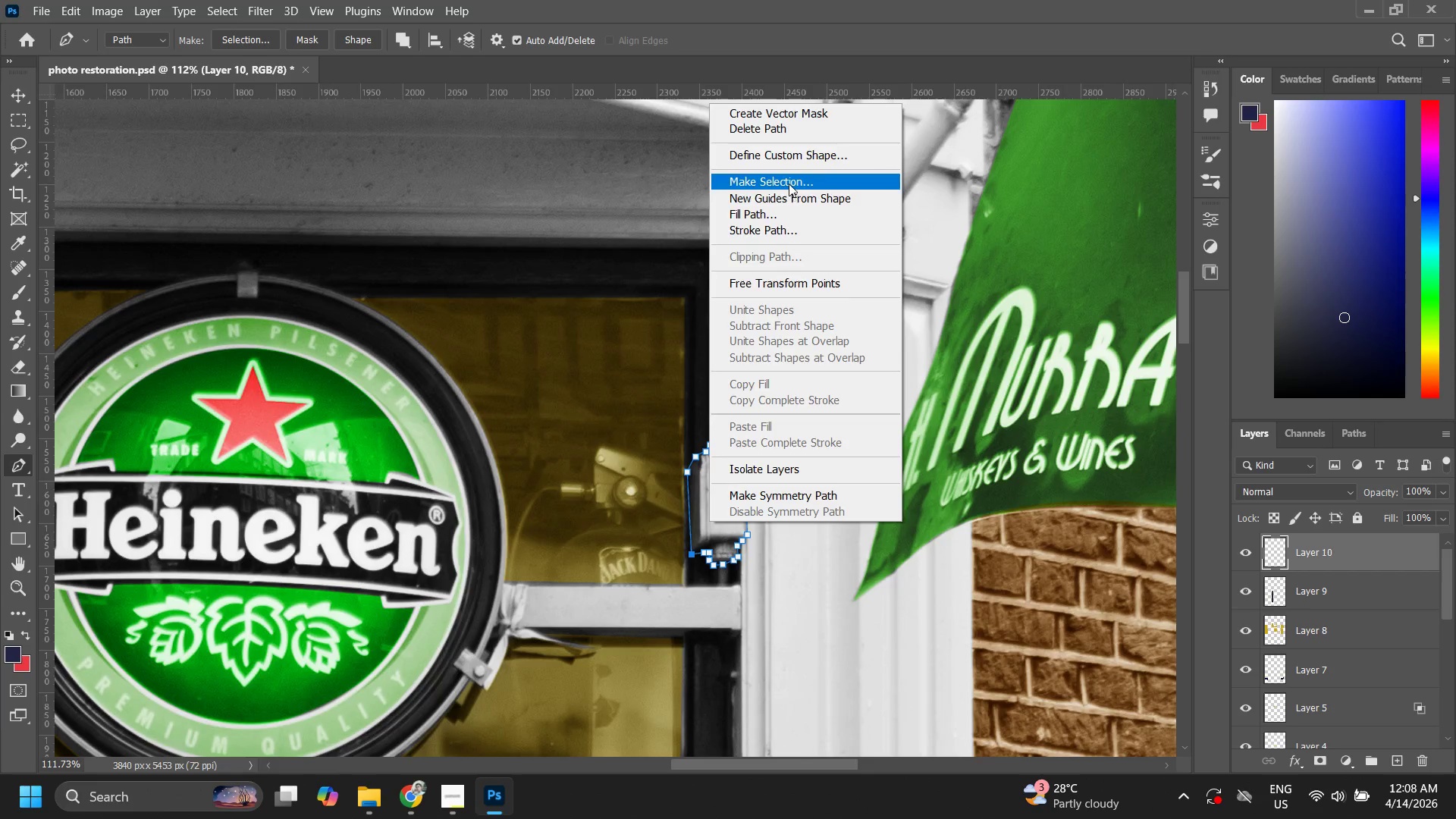 
key(Enter)
 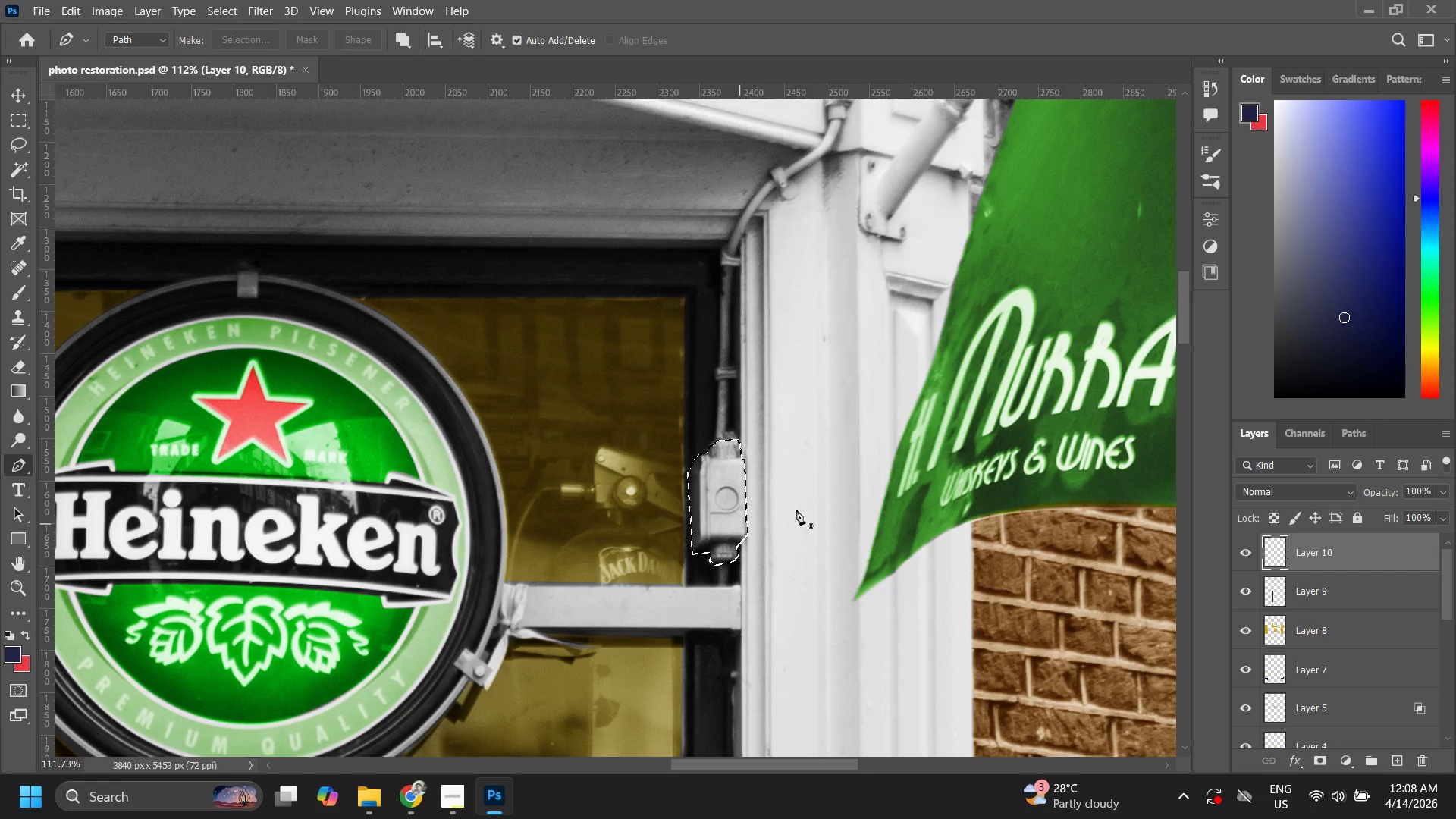 
type(xb)
 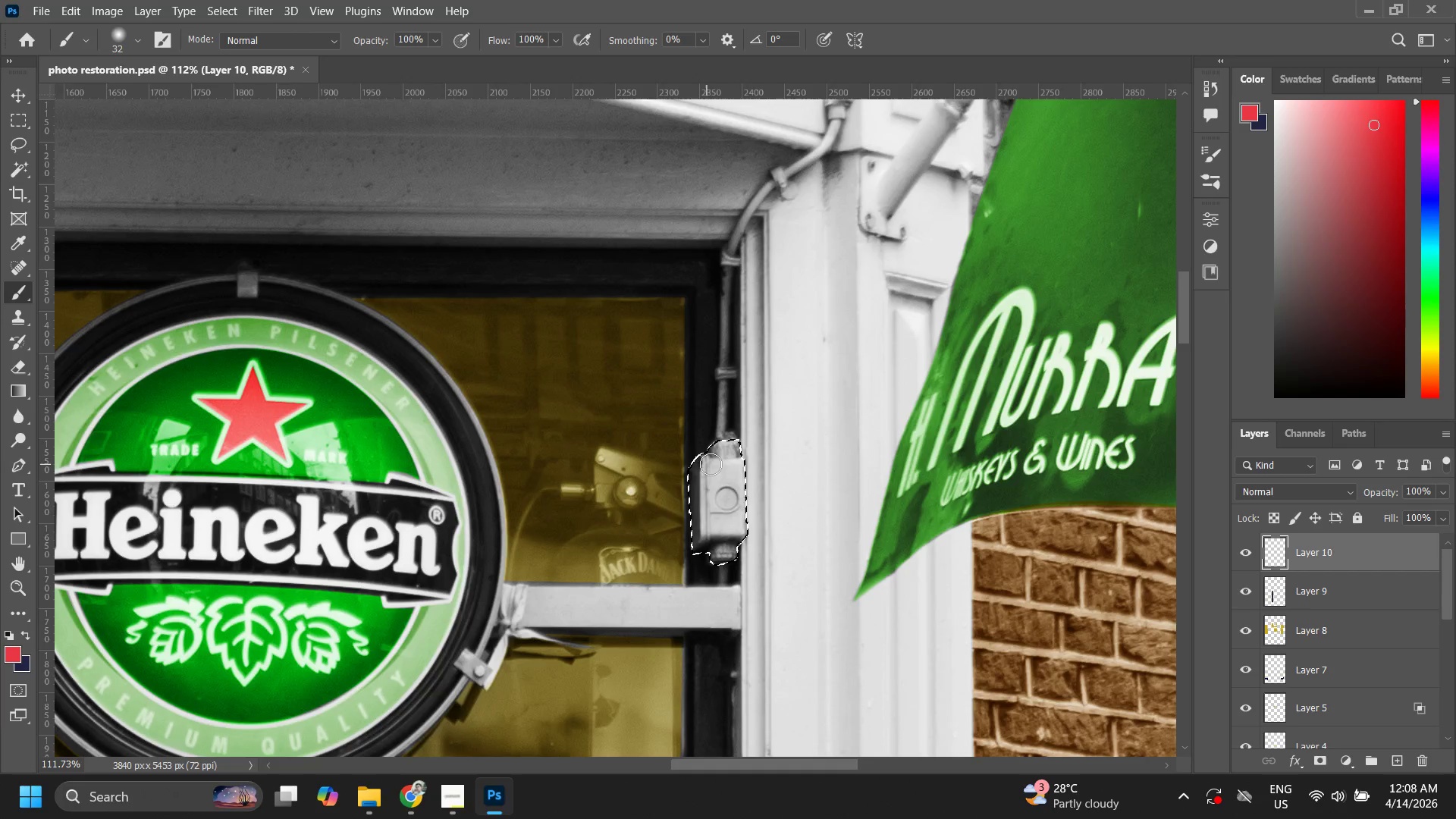 
left_click_drag(start_coordinate=[751, 463], to_coordinate=[722, 540])
 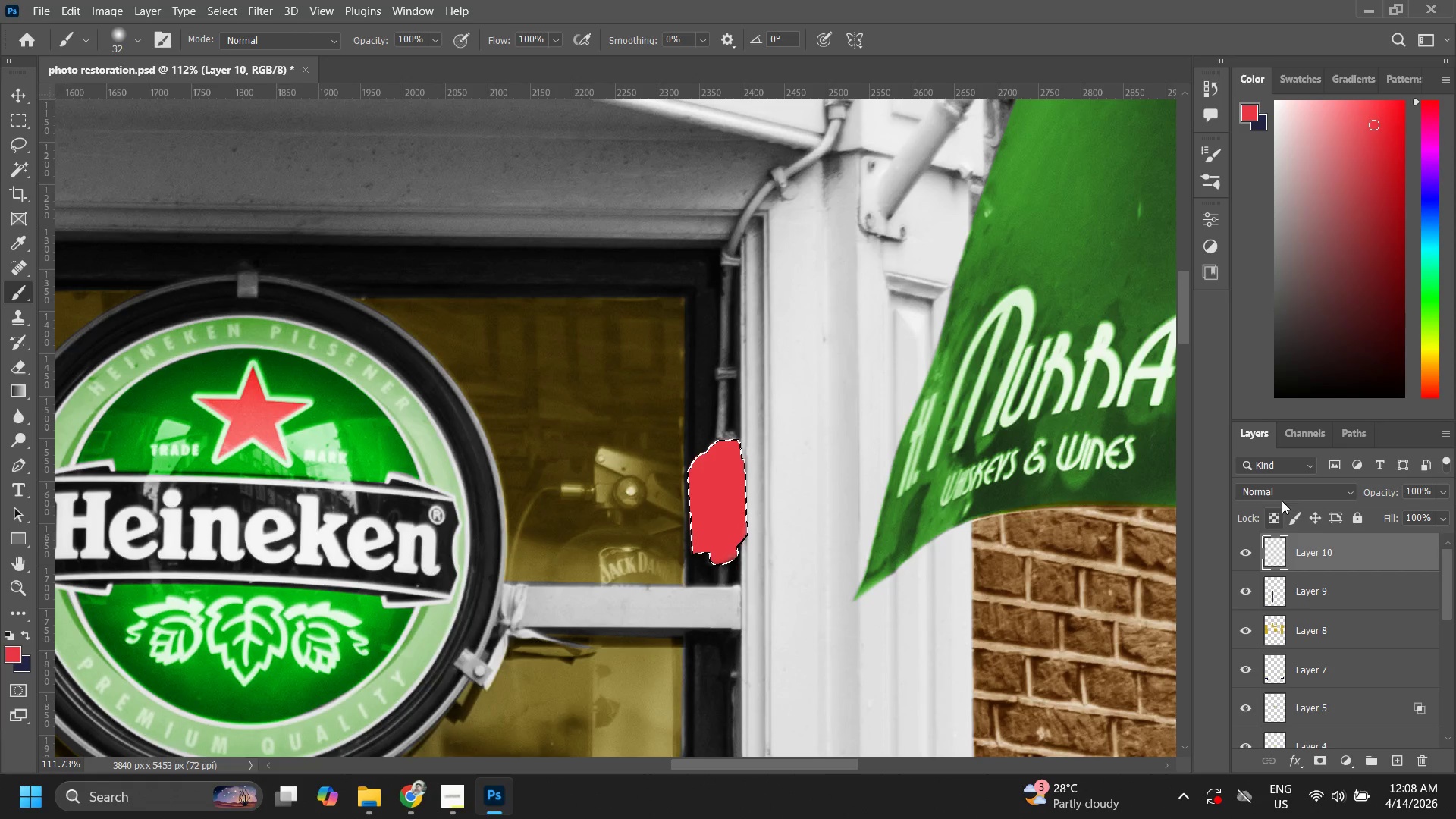 
left_click([1282, 491])
 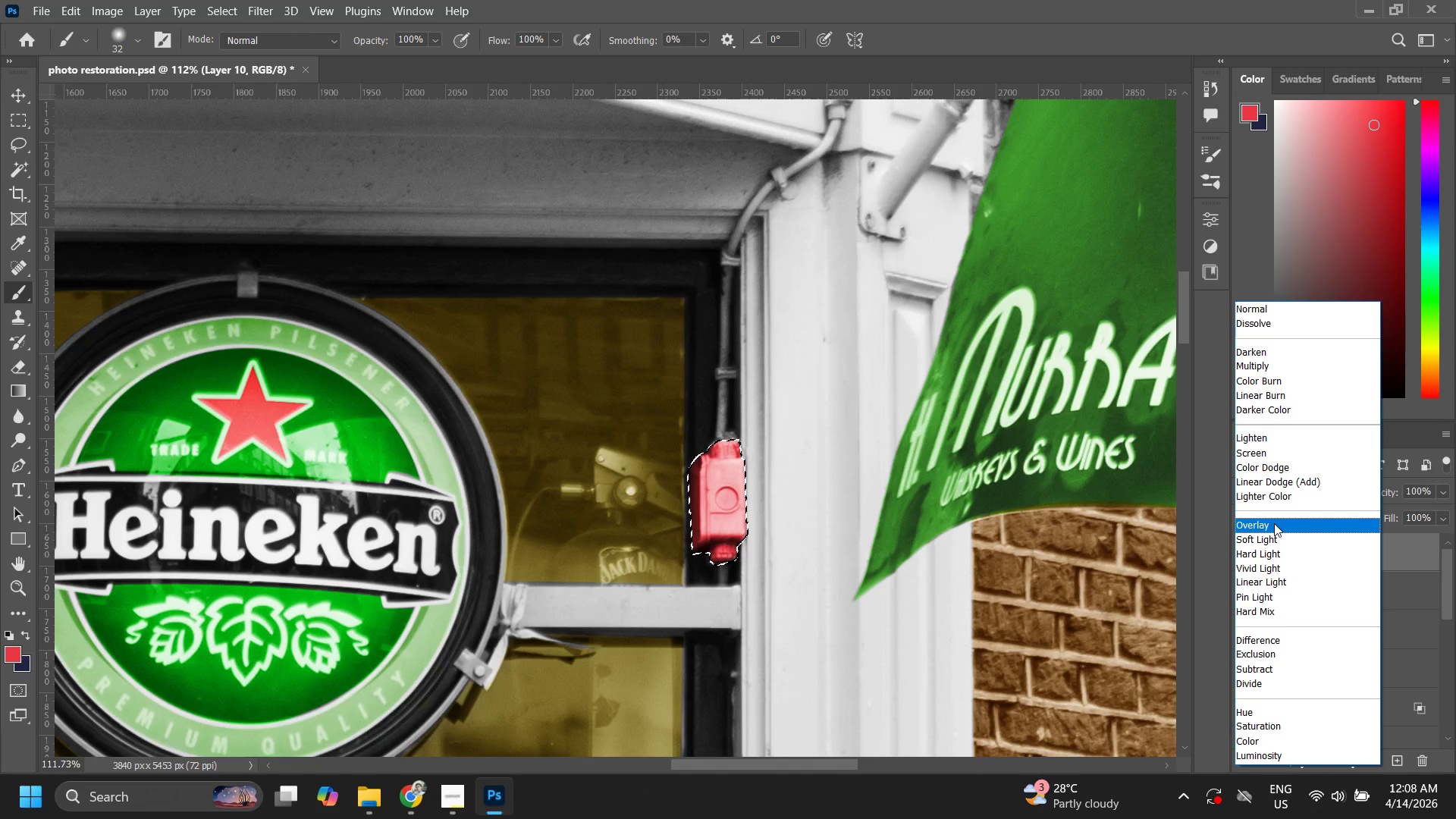 
left_click_drag(start_coordinate=[733, 453], to_coordinate=[698, 485])
 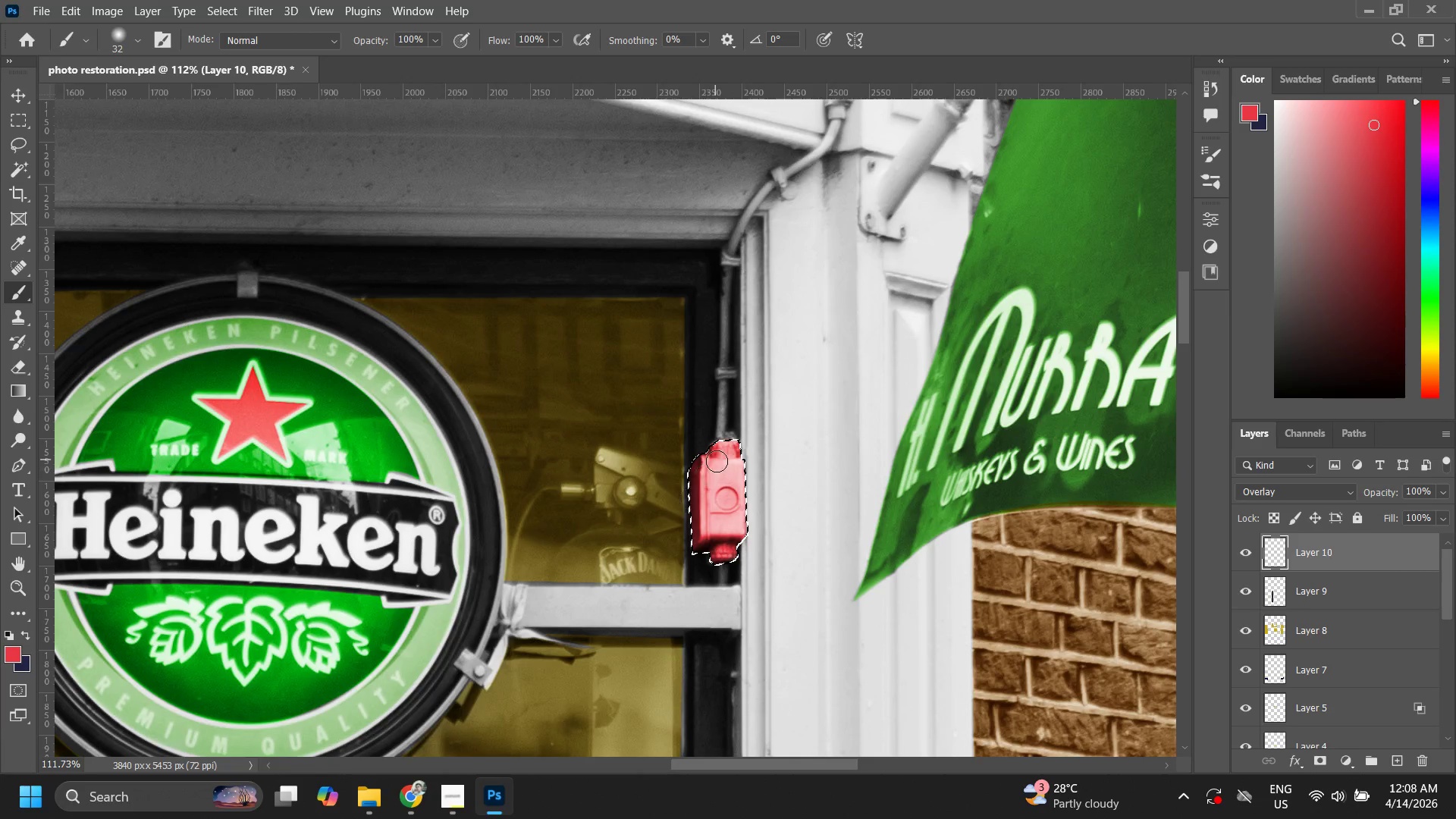 
left_click_drag(start_coordinate=[720, 475], to_coordinate=[723, 543])
 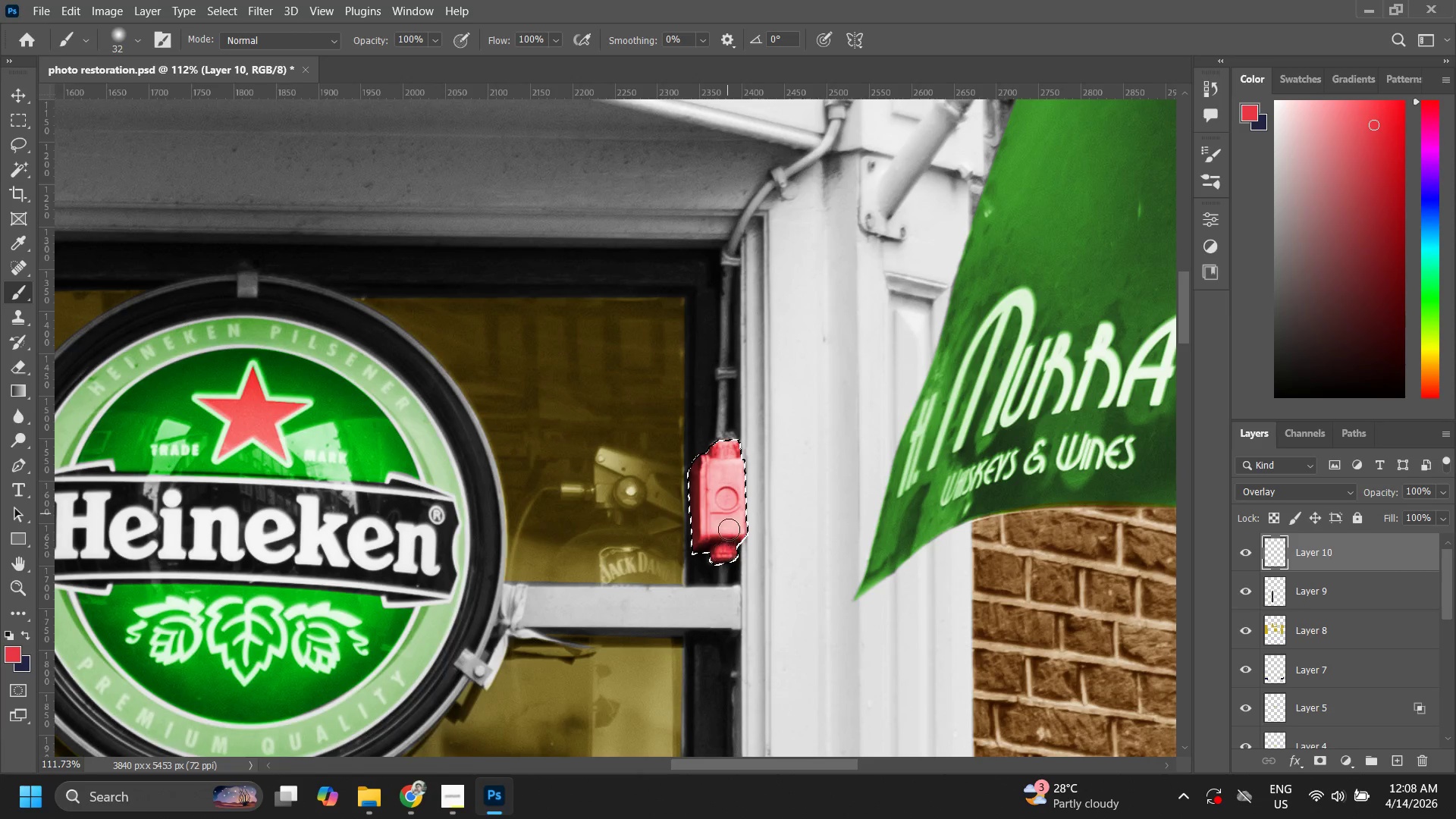 
left_click_drag(start_coordinate=[729, 526], to_coordinate=[726, 551])
 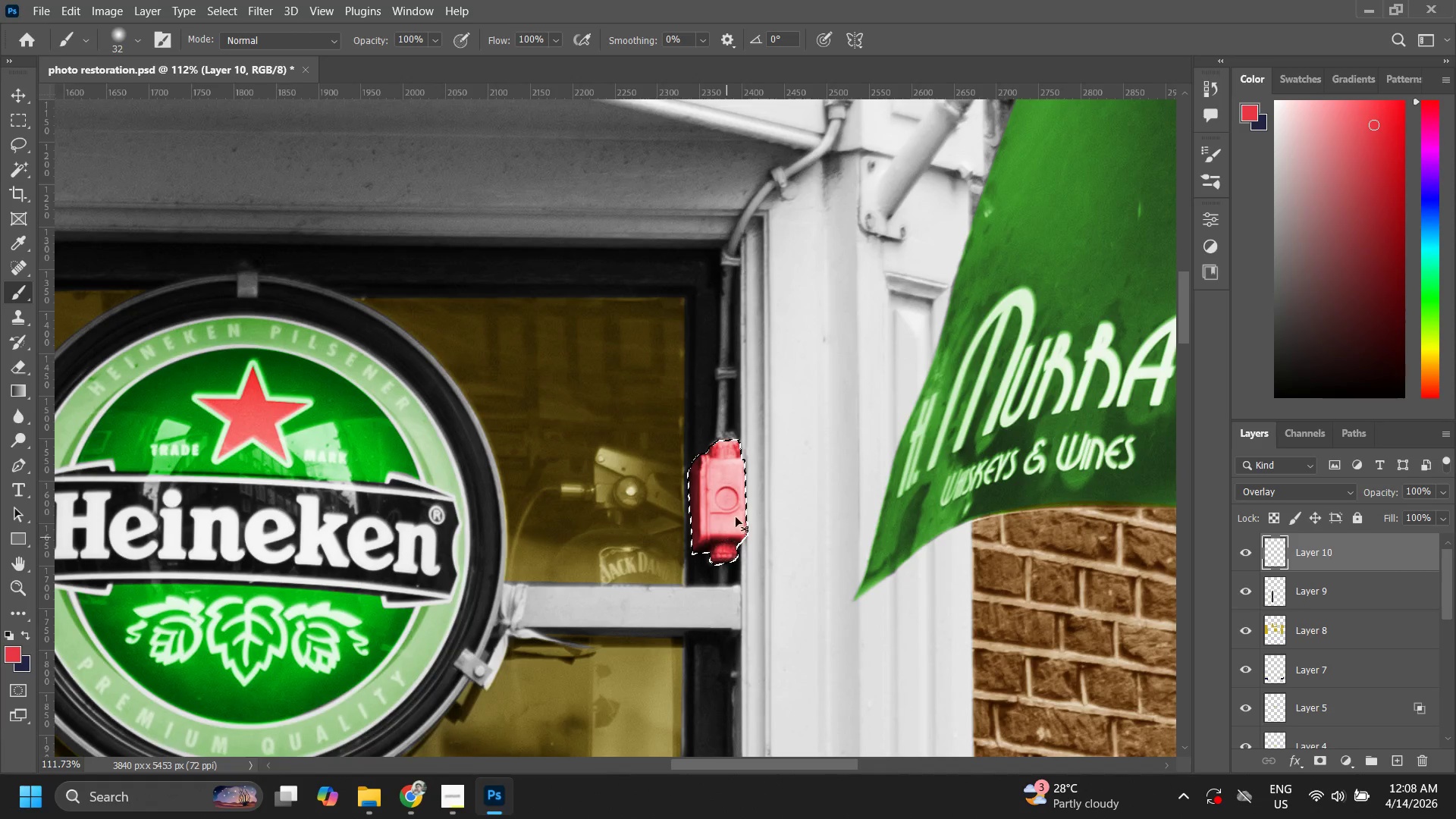 
key(Control+ControlLeft)
 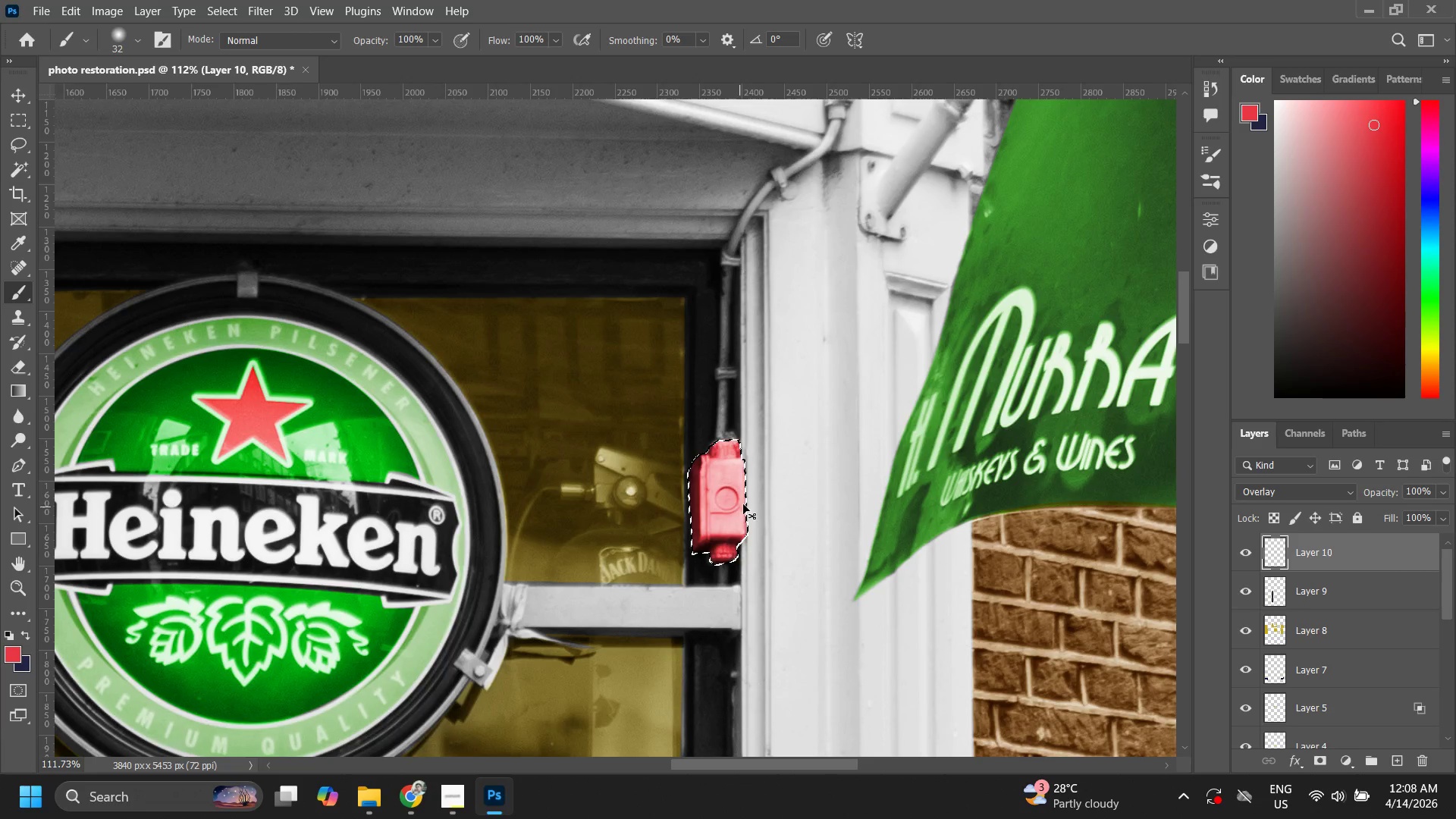 
key(Control+D)
 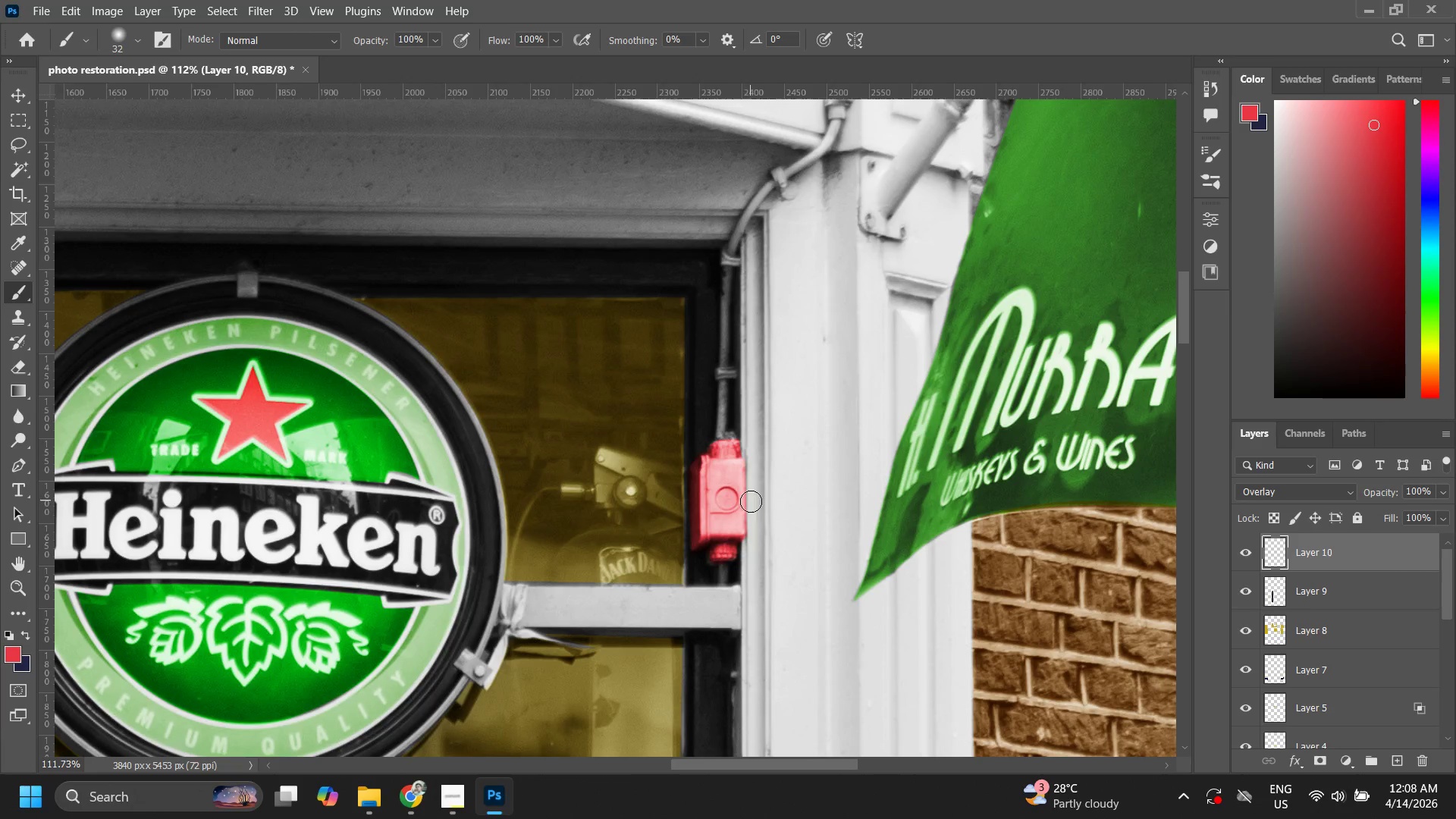 
type(zz)
 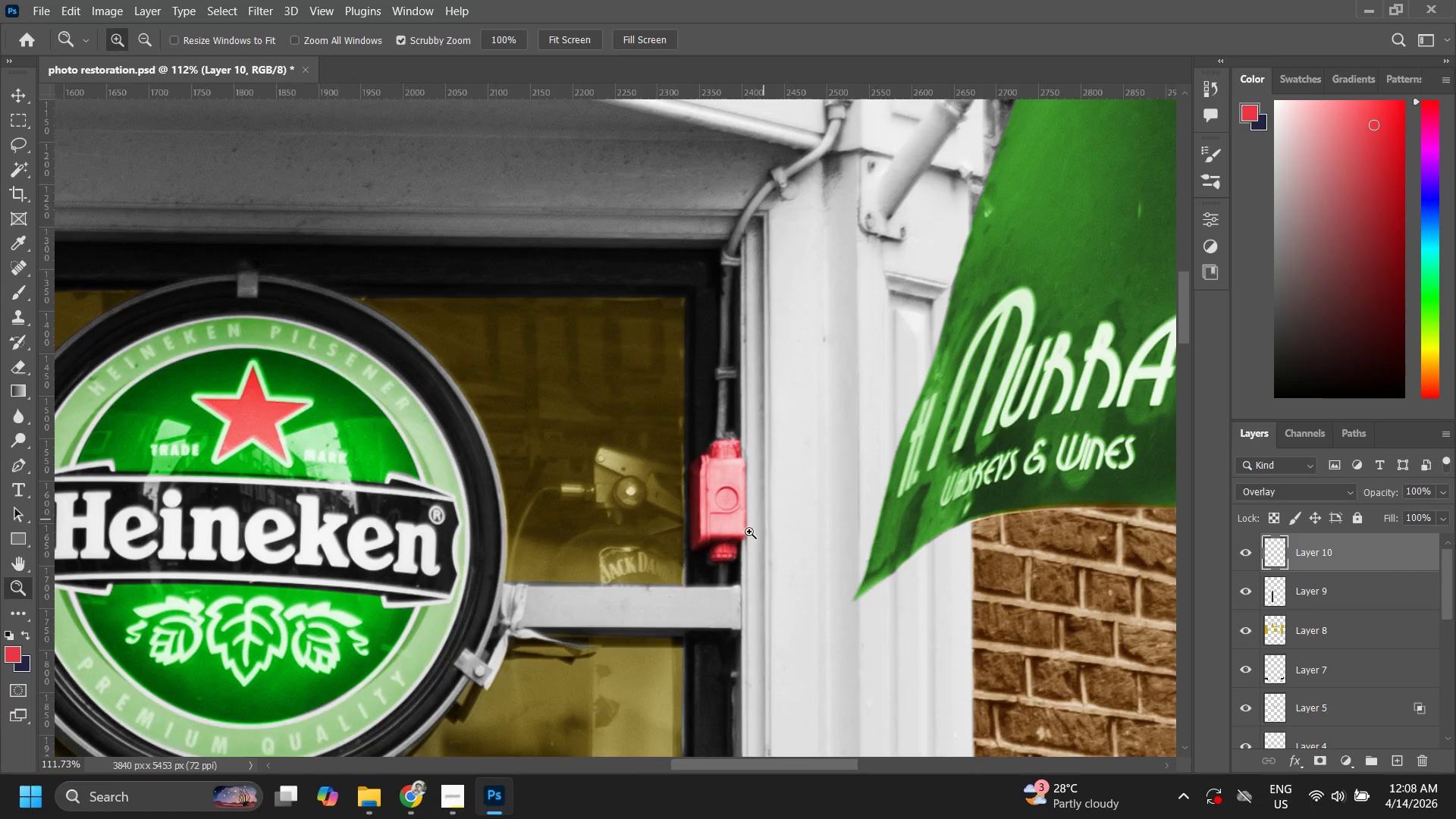 
left_click_drag(start_coordinate=[752, 529], to_coordinate=[627, 657])
 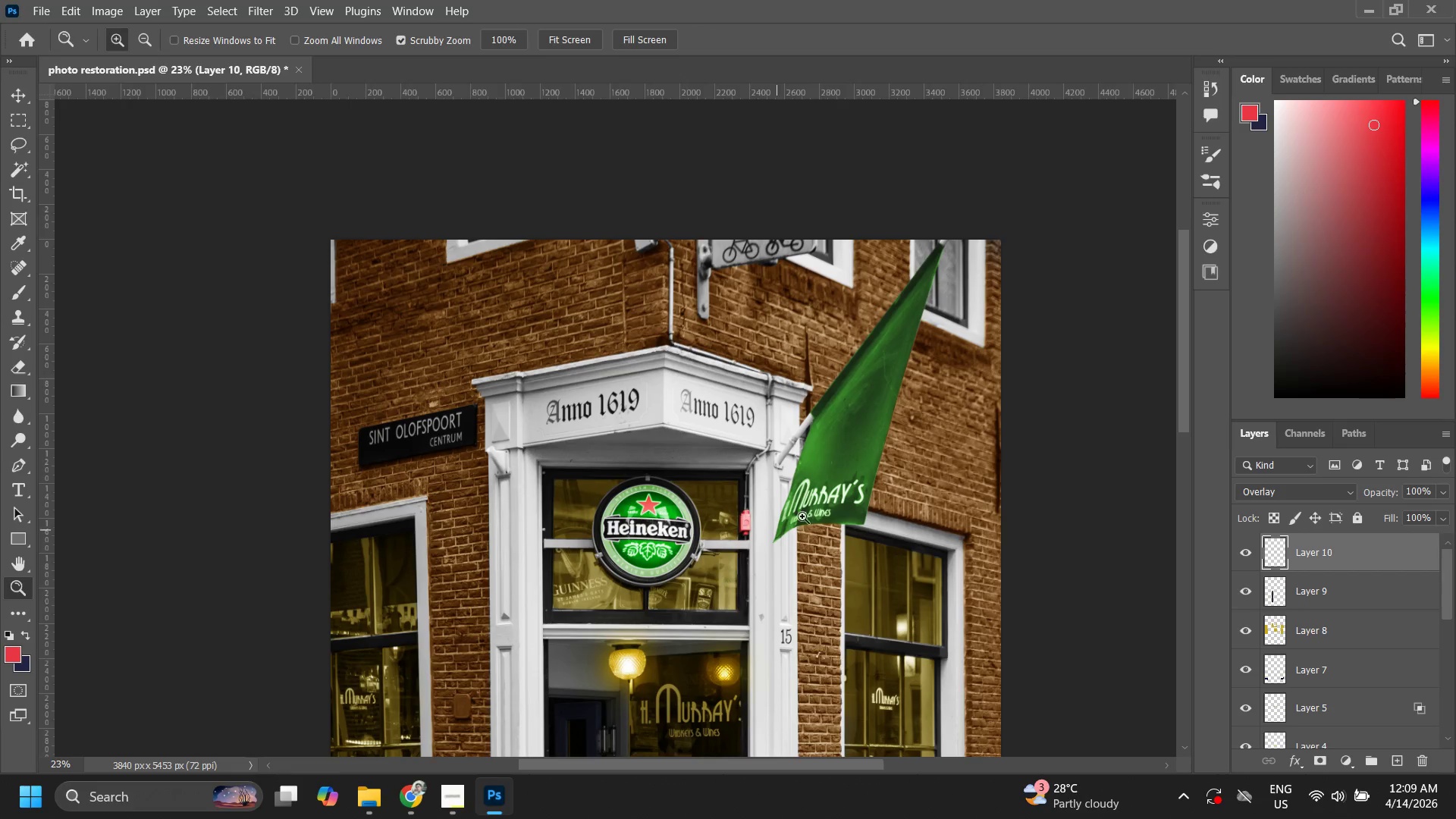 
left_click_drag(start_coordinate=[802, 516], to_coordinate=[769, 584])
 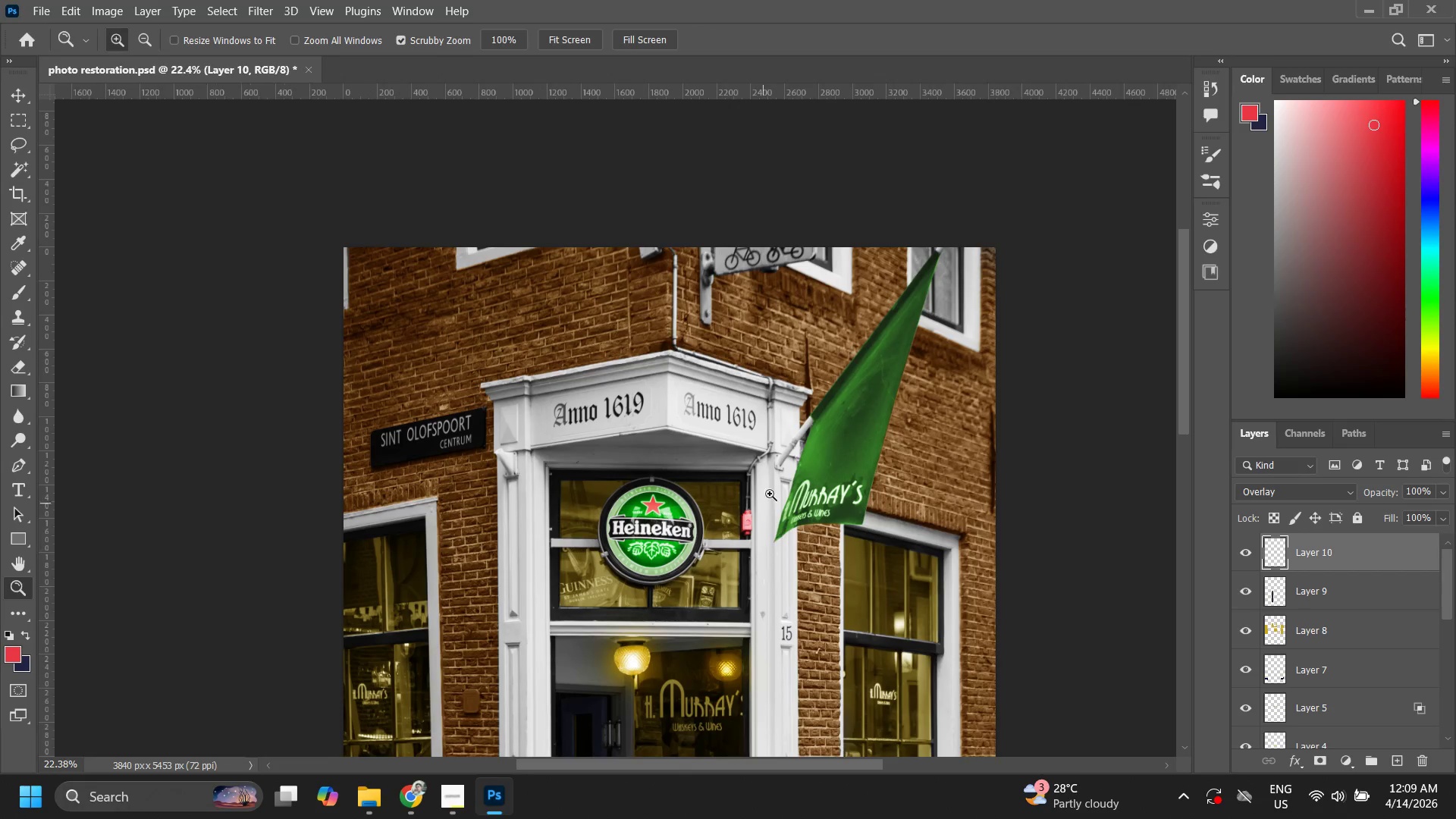 
left_click_drag(start_coordinate=[795, 485], to_coordinate=[899, 331])
 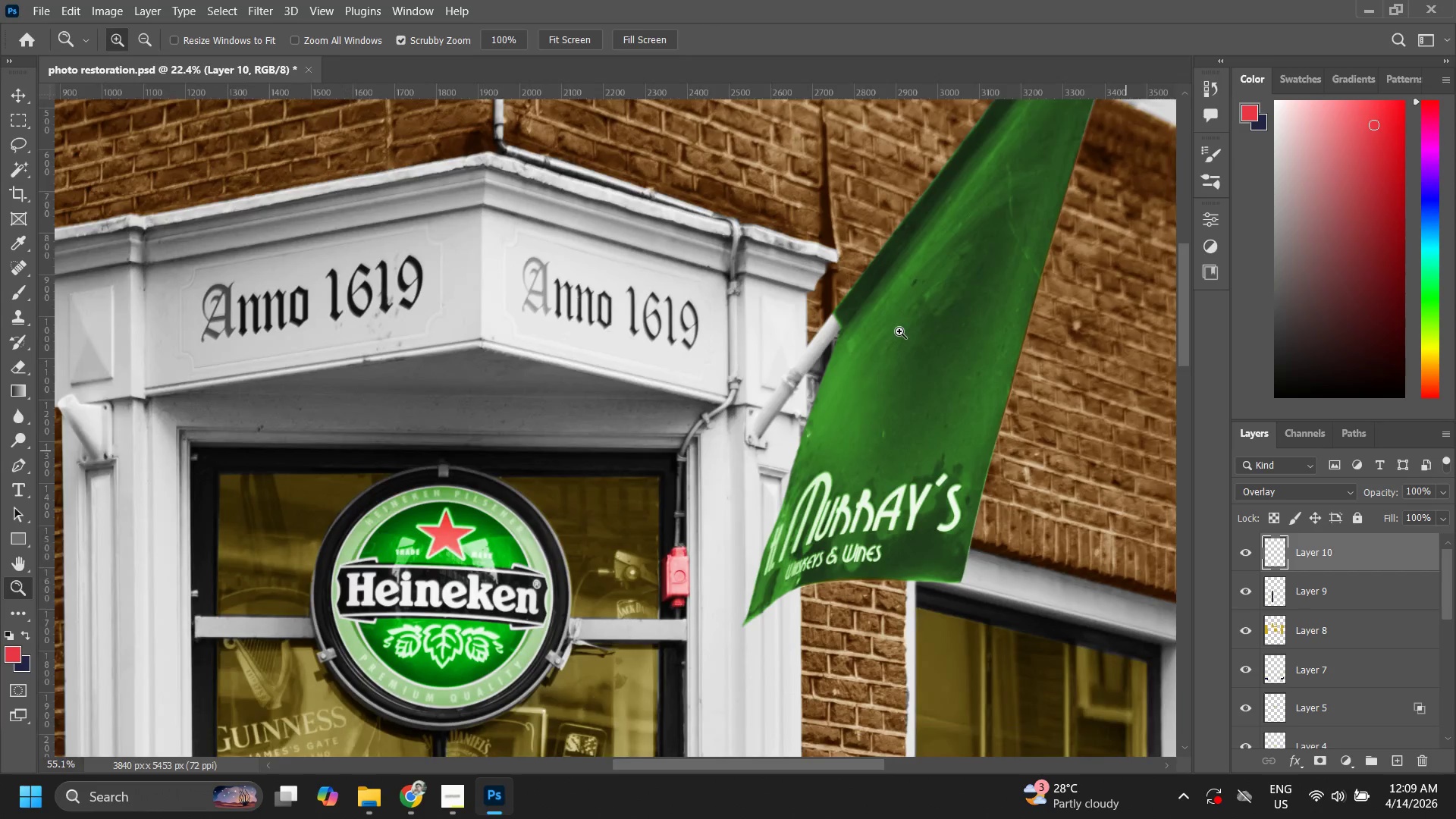 
left_click([899, 331])
 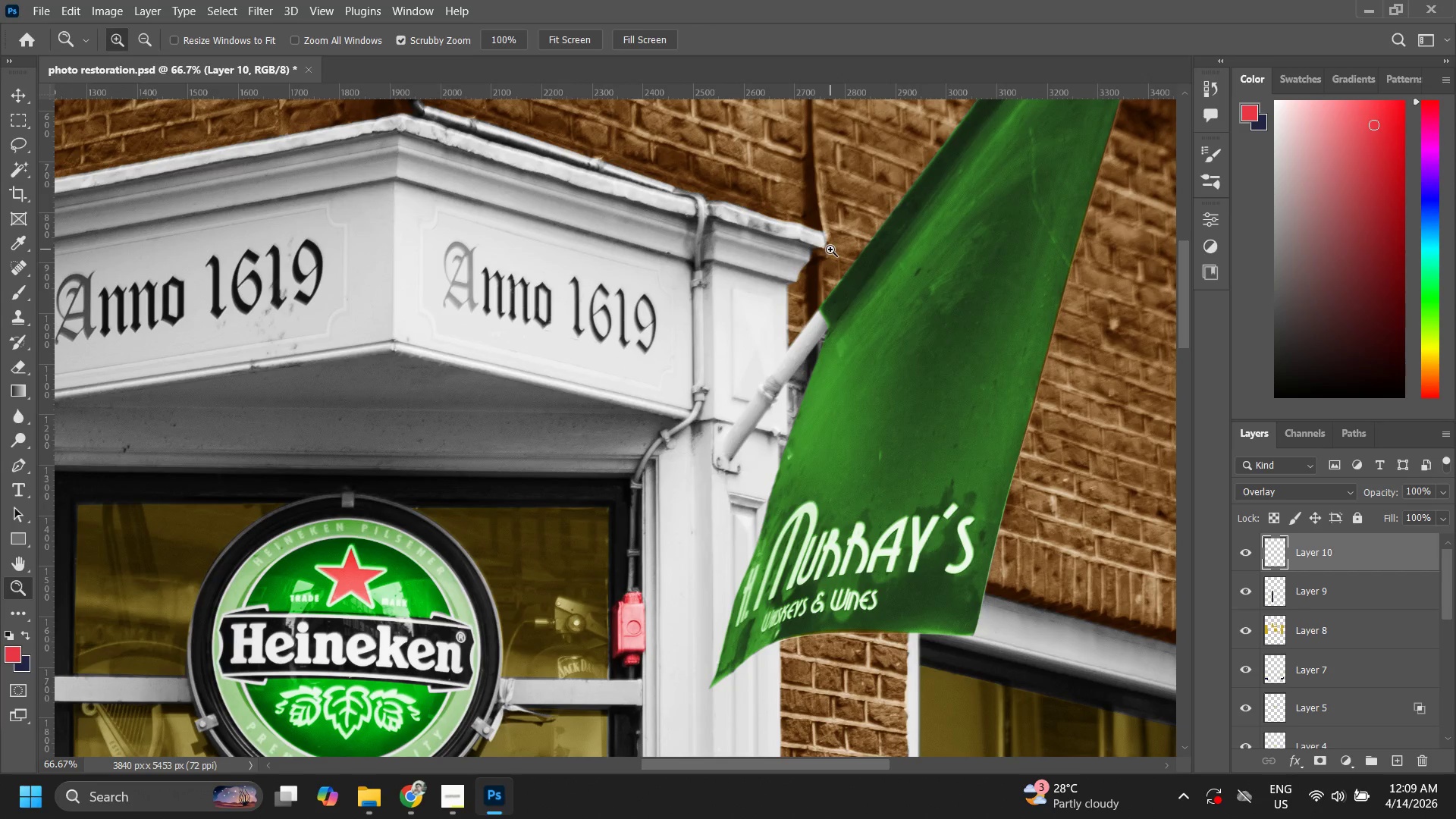 
left_click_drag(start_coordinate=[799, 258], to_coordinate=[732, 330])
 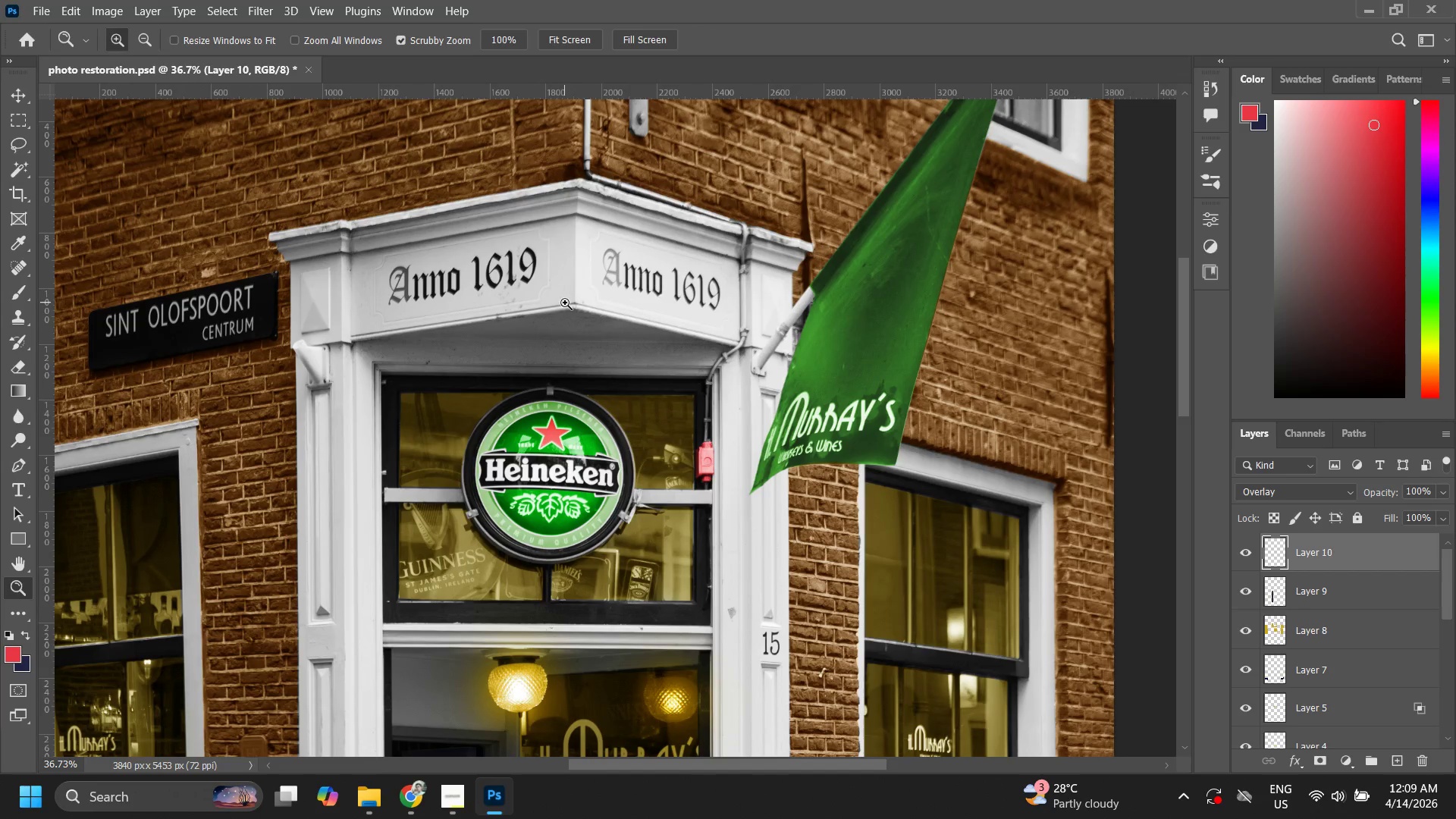 
left_click_drag(start_coordinate=[589, 295], to_coordinate=[643, 243])
 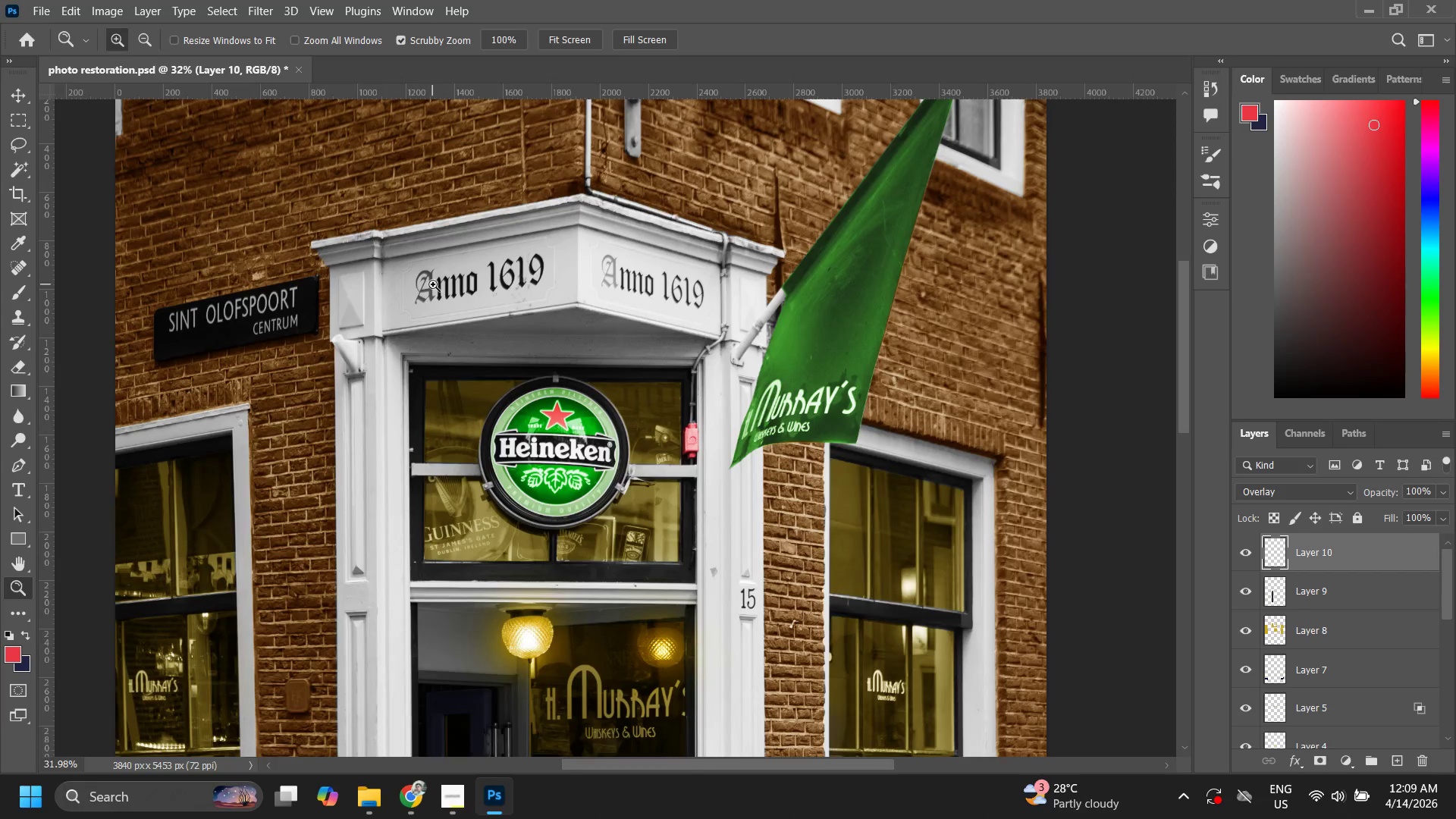 
left_click_drag(start_coordinate=[440, 285], to_coordinate=[524, 219])
 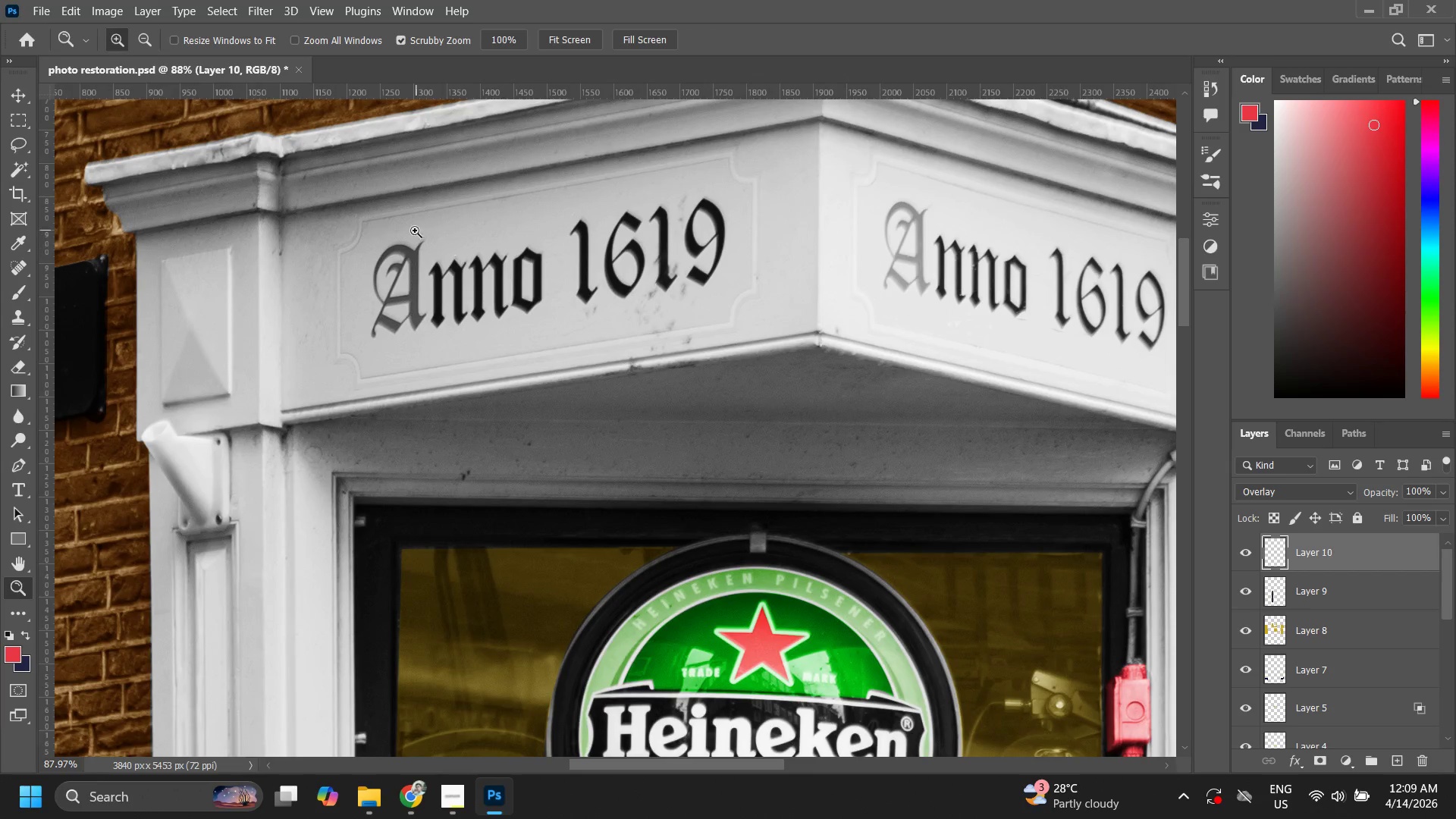 
left_click_drag(start_coordinate=[402, 282], to_coordinate=[536, 165])
 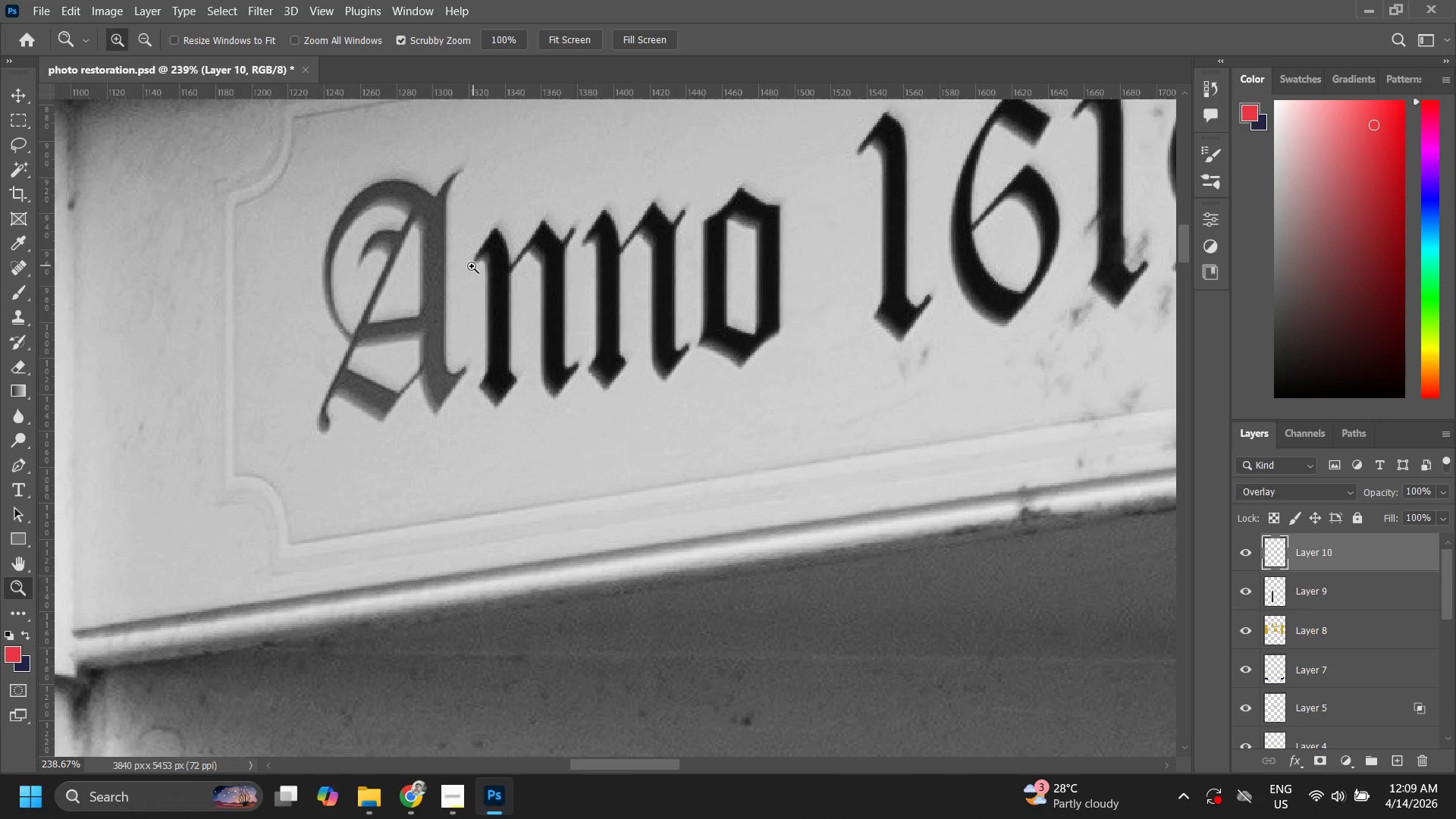 
type(zz zz)
 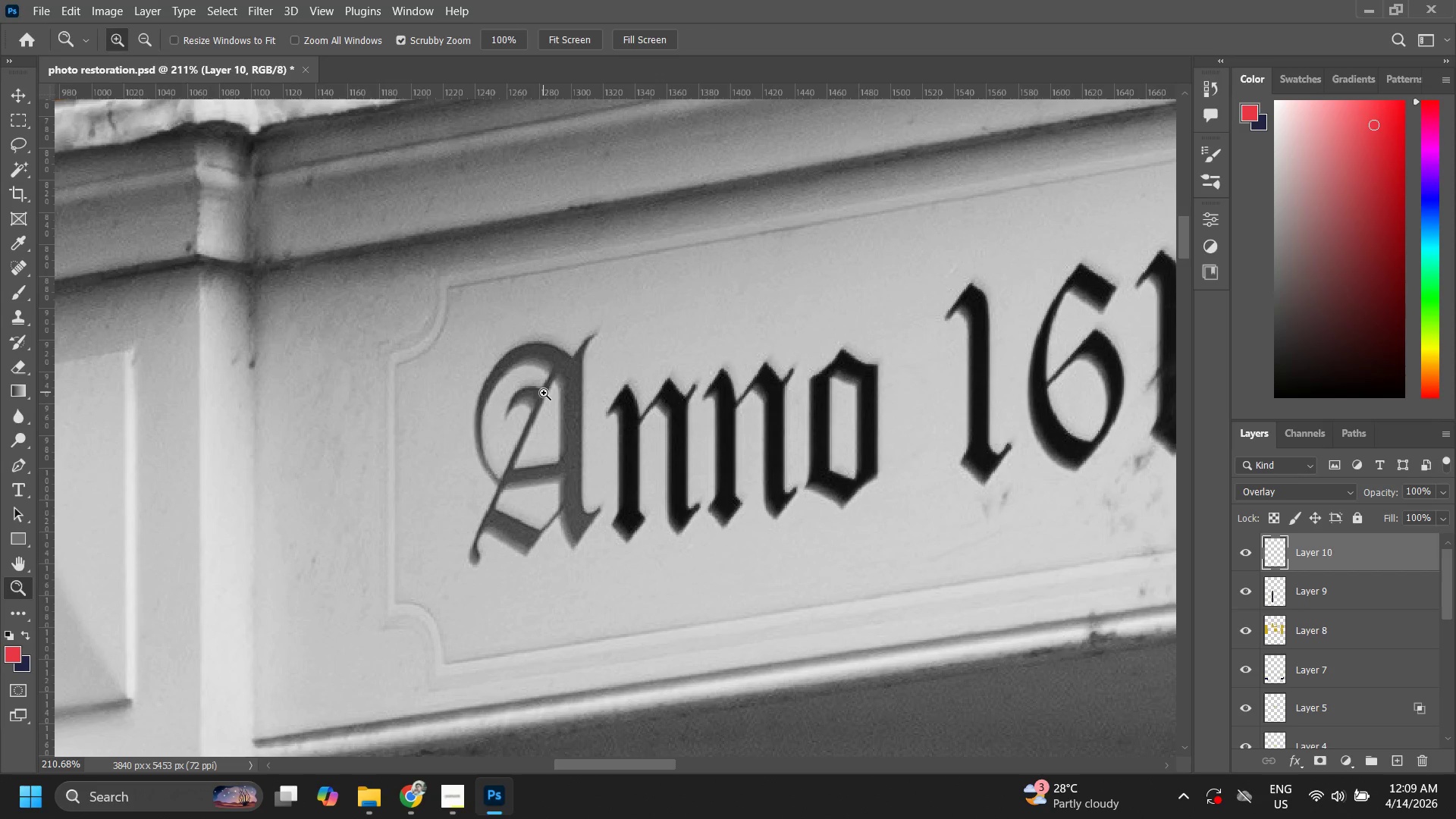 
left_click_drag(start_coordinate=[448, 233], to_coordinate=[430, 303])
 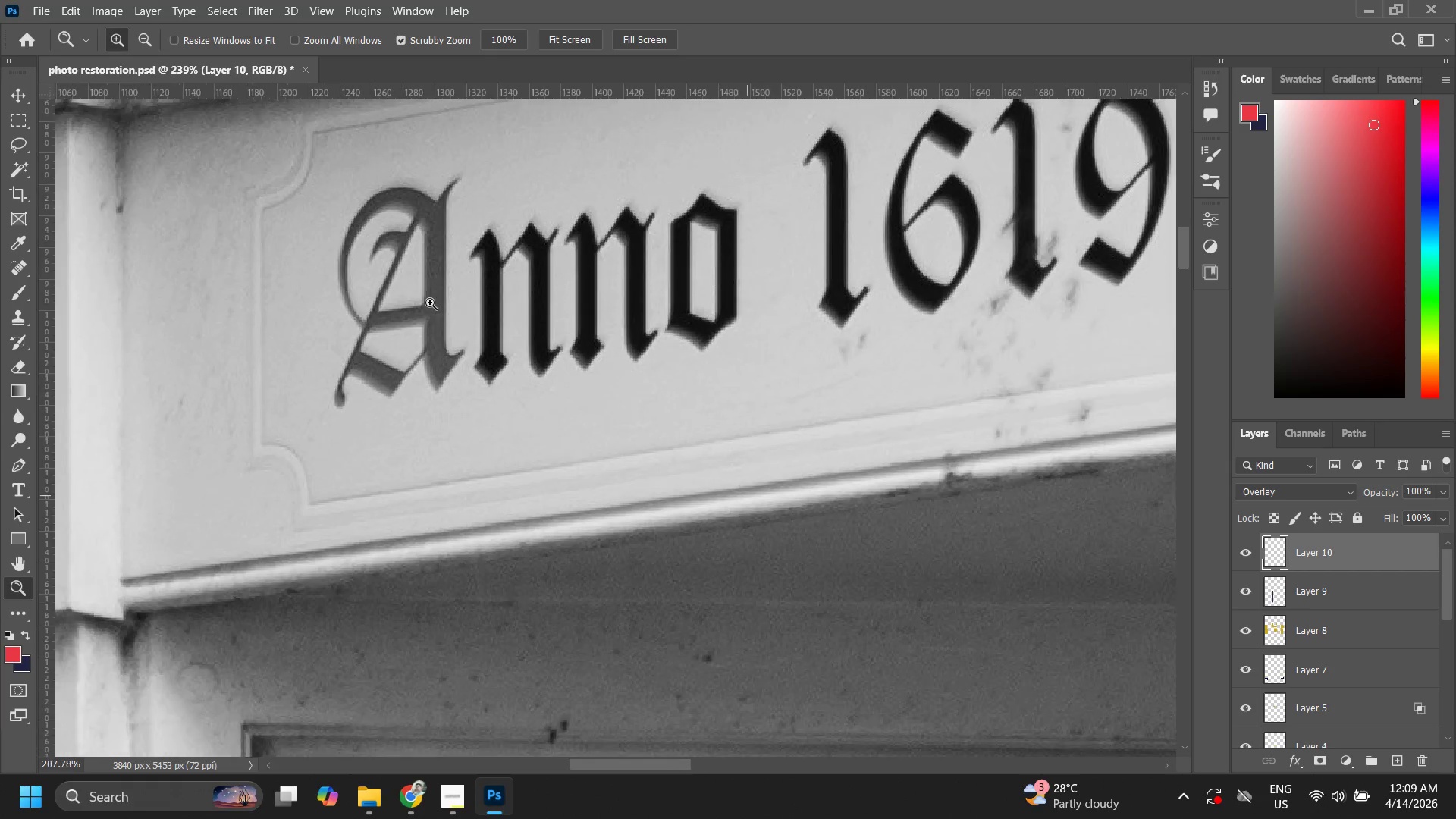 
left_click_drag(start_coordinate=[432, 283], to_coordinate=[507, 478])
 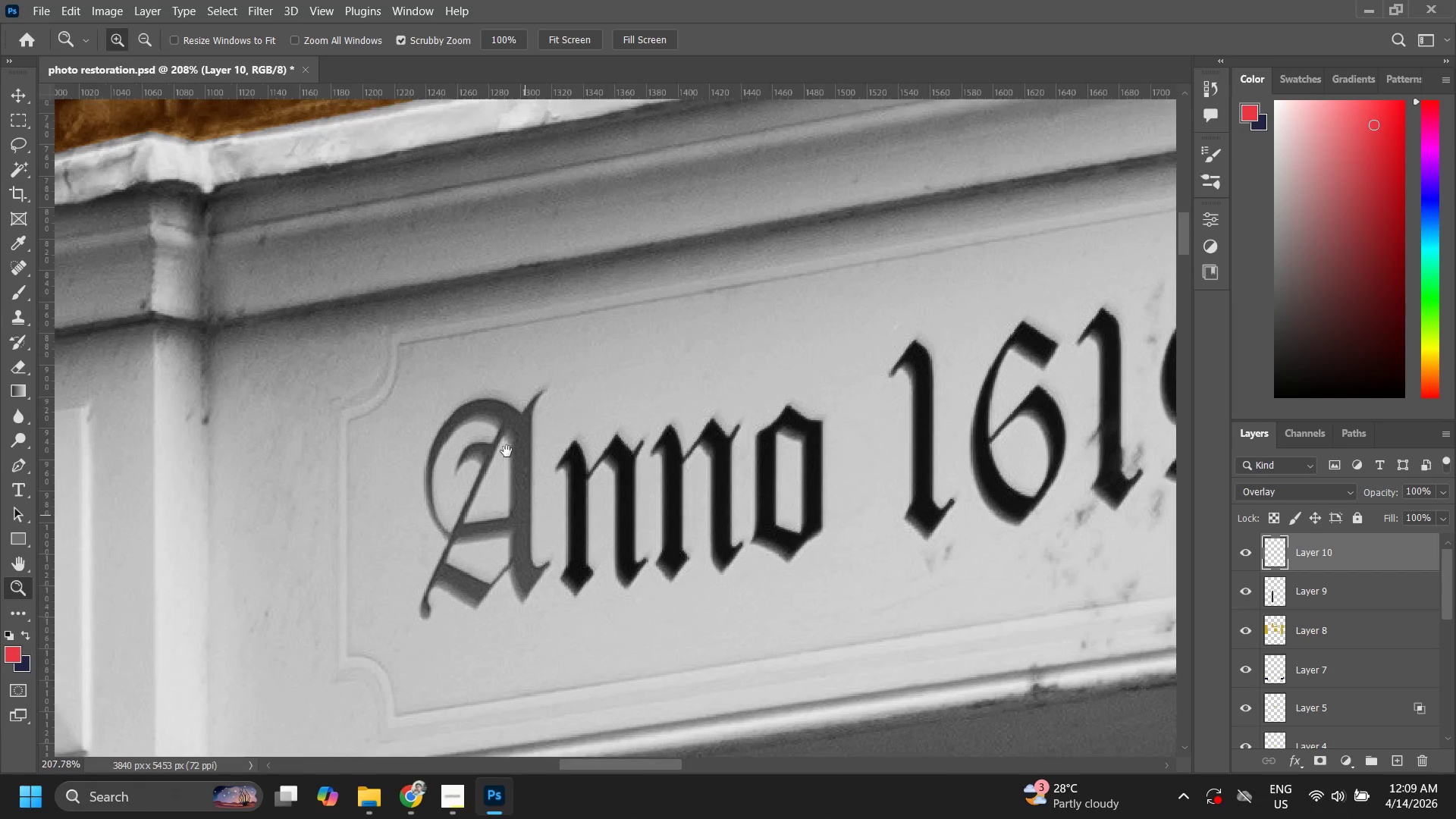 
left_click_drag(start_coordinate=[507, 451], to_coordinate=[482, 506])
 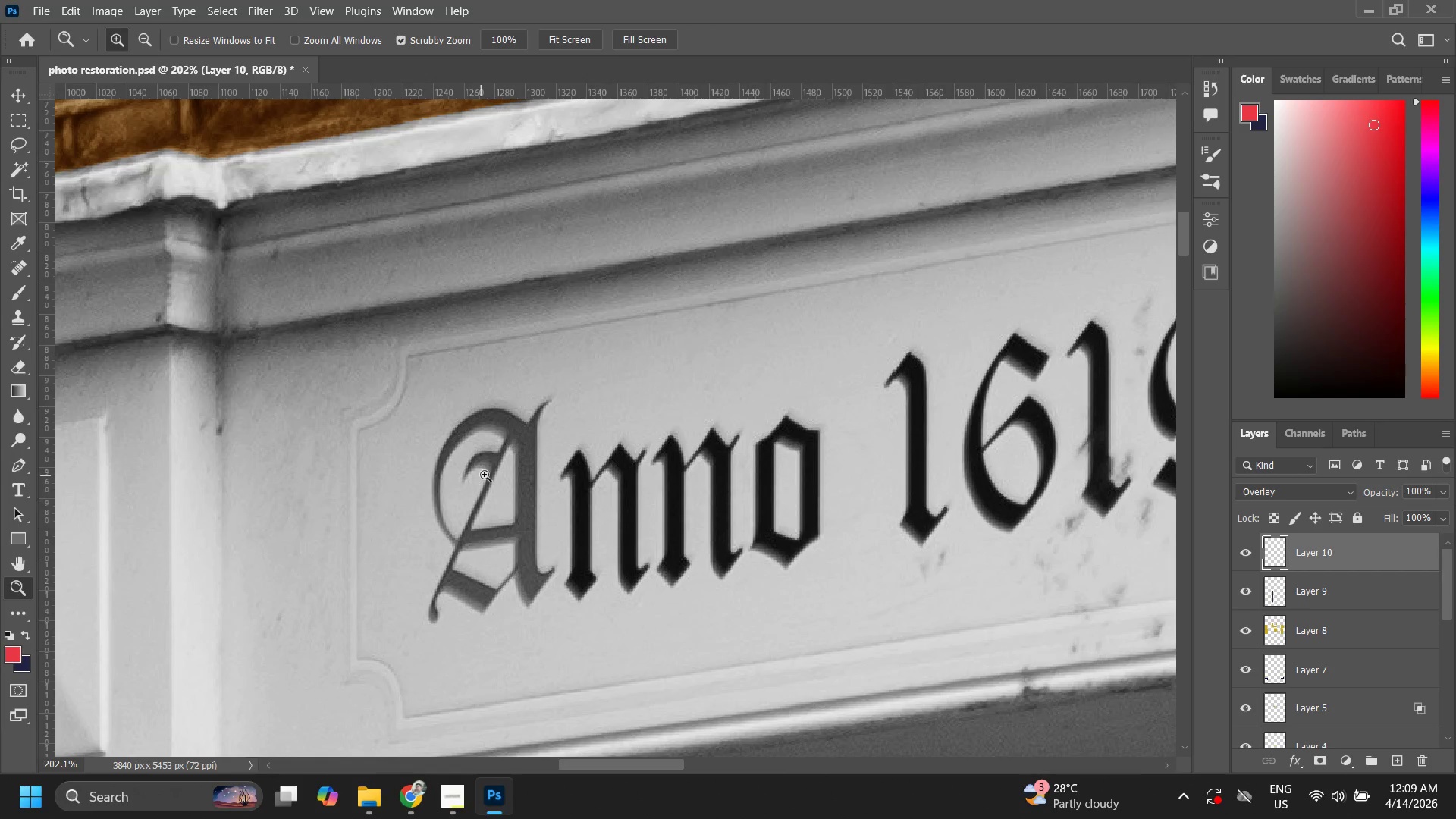 
left_click_drag(start_coordinate=[501, 469], to_coordinate=[566, 385])
 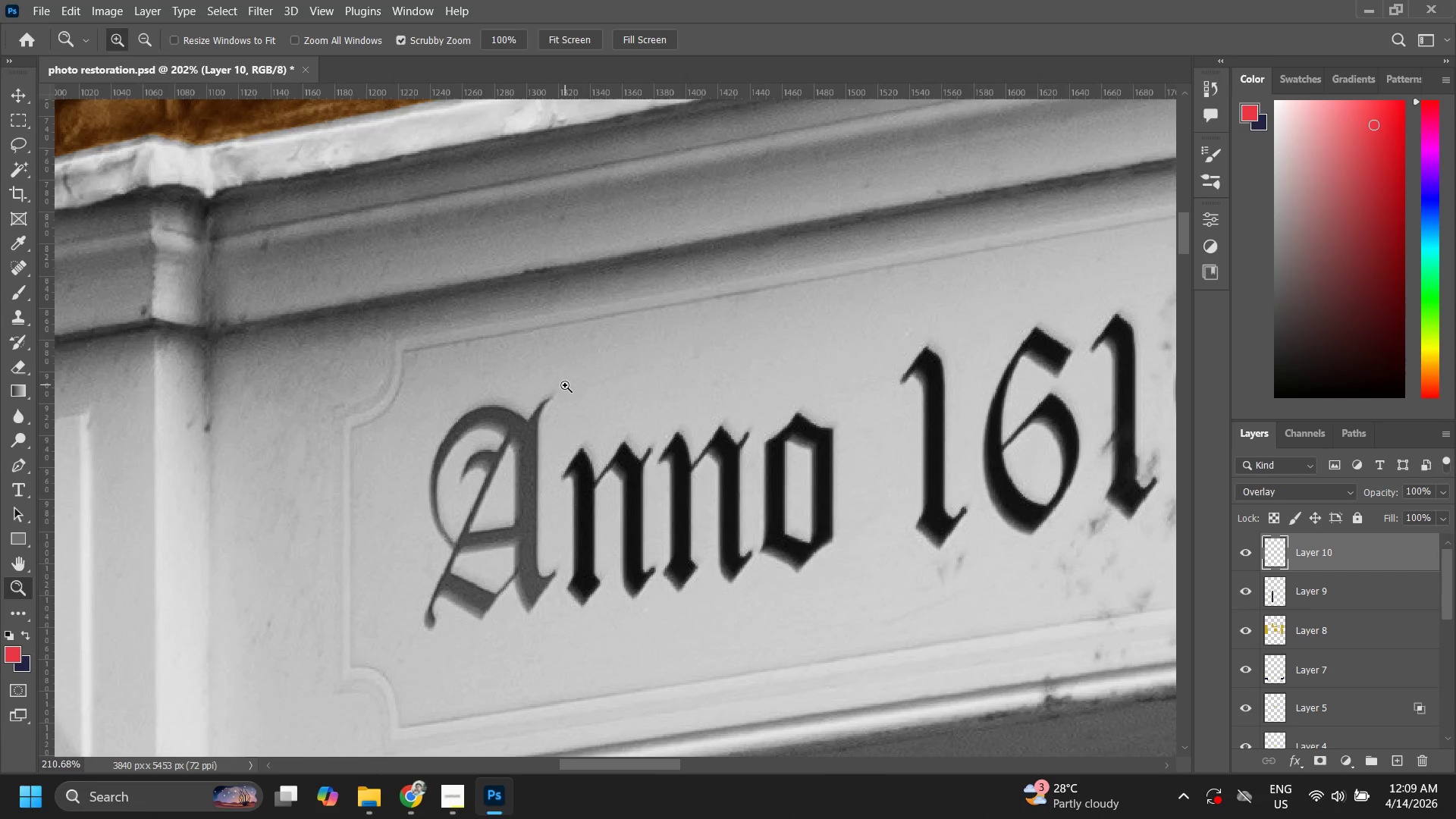 
hold_key(key=Space, duration=0.67)
 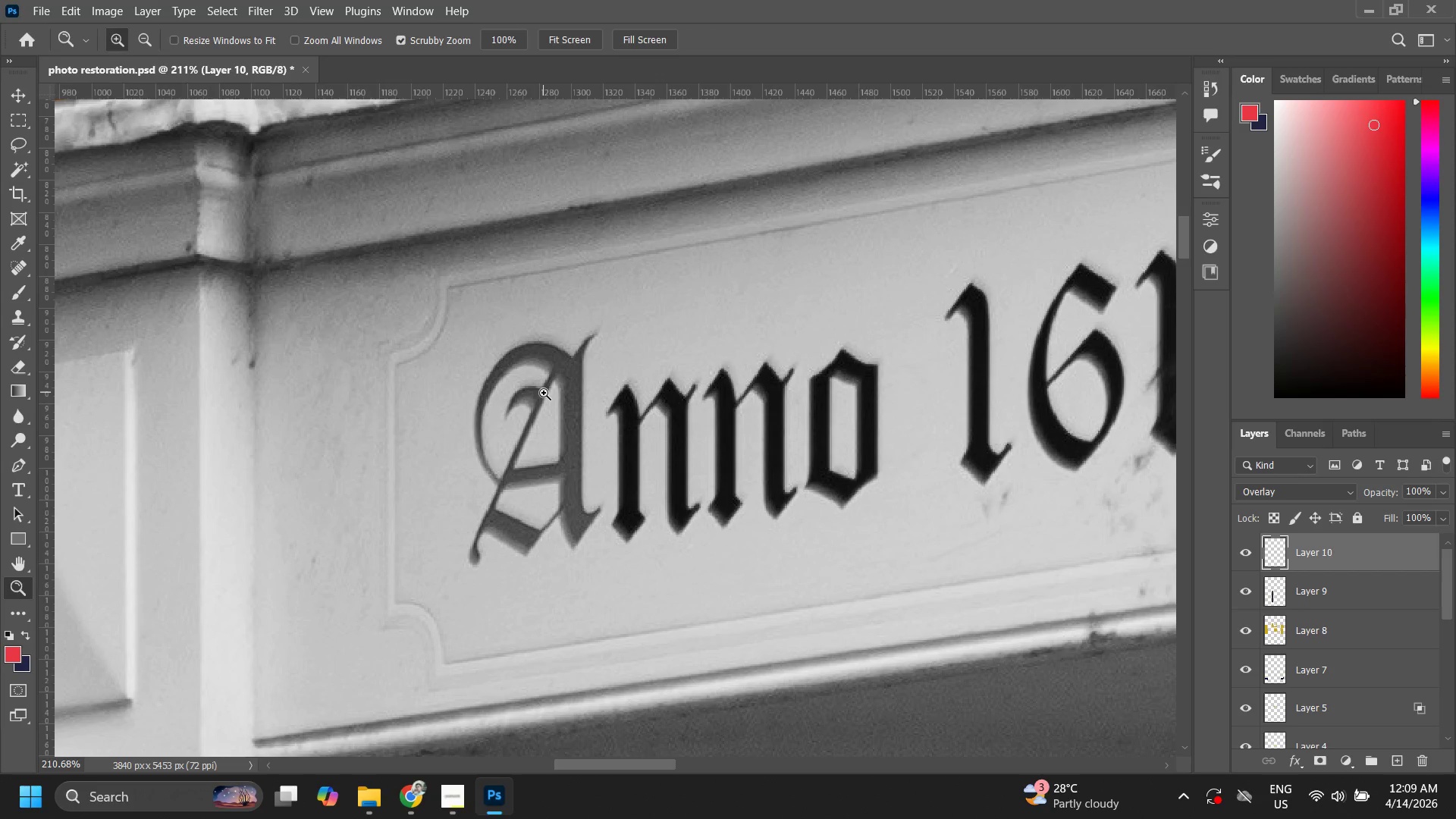 
left_click_drag(start_coordinate=[499, 457], to_coordinate=[544, 393])
 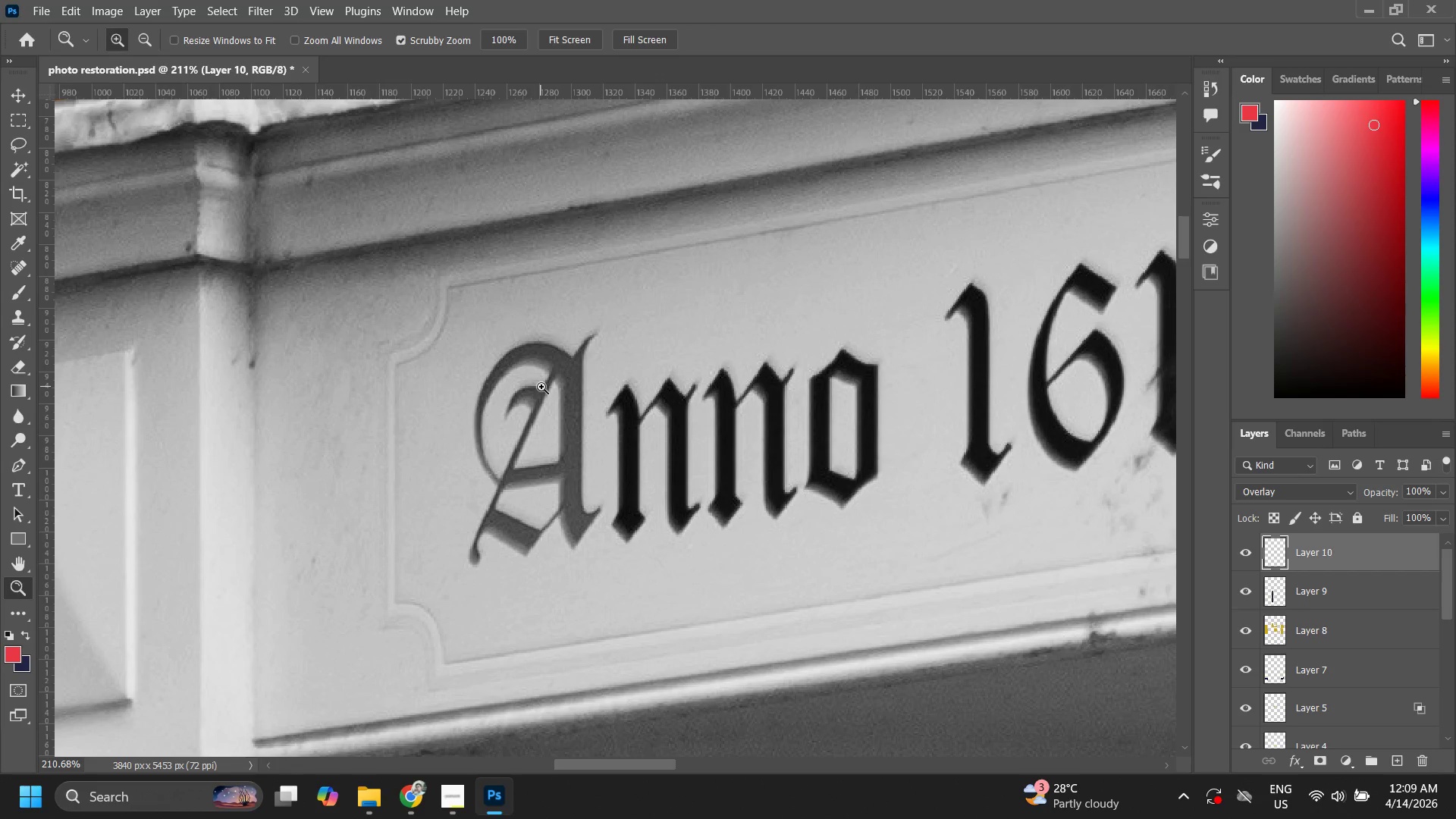 
wait(5.36)
 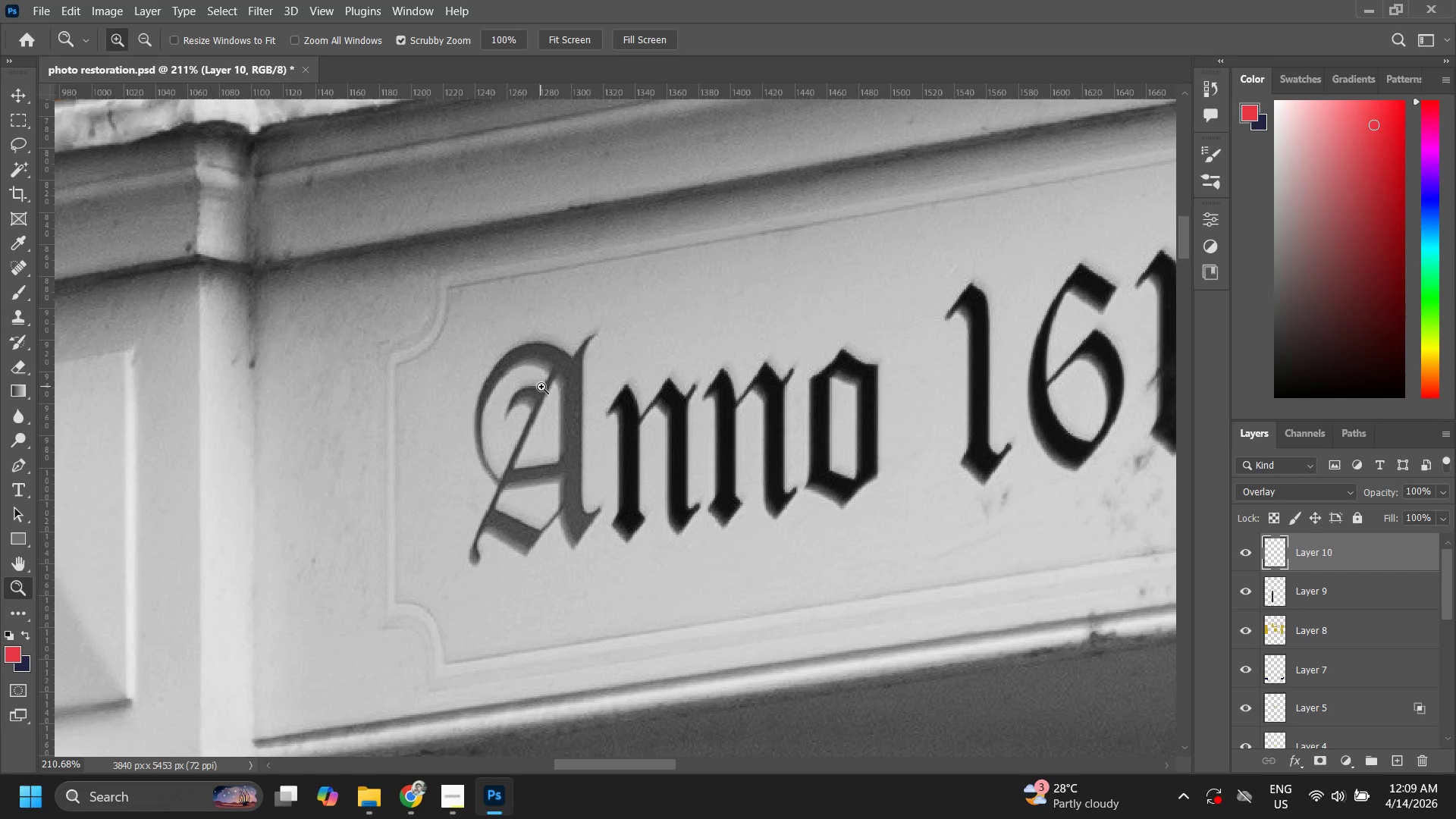 
scroll: coordinate [1367, 678], scroll_direction: down, amount: 8.0
 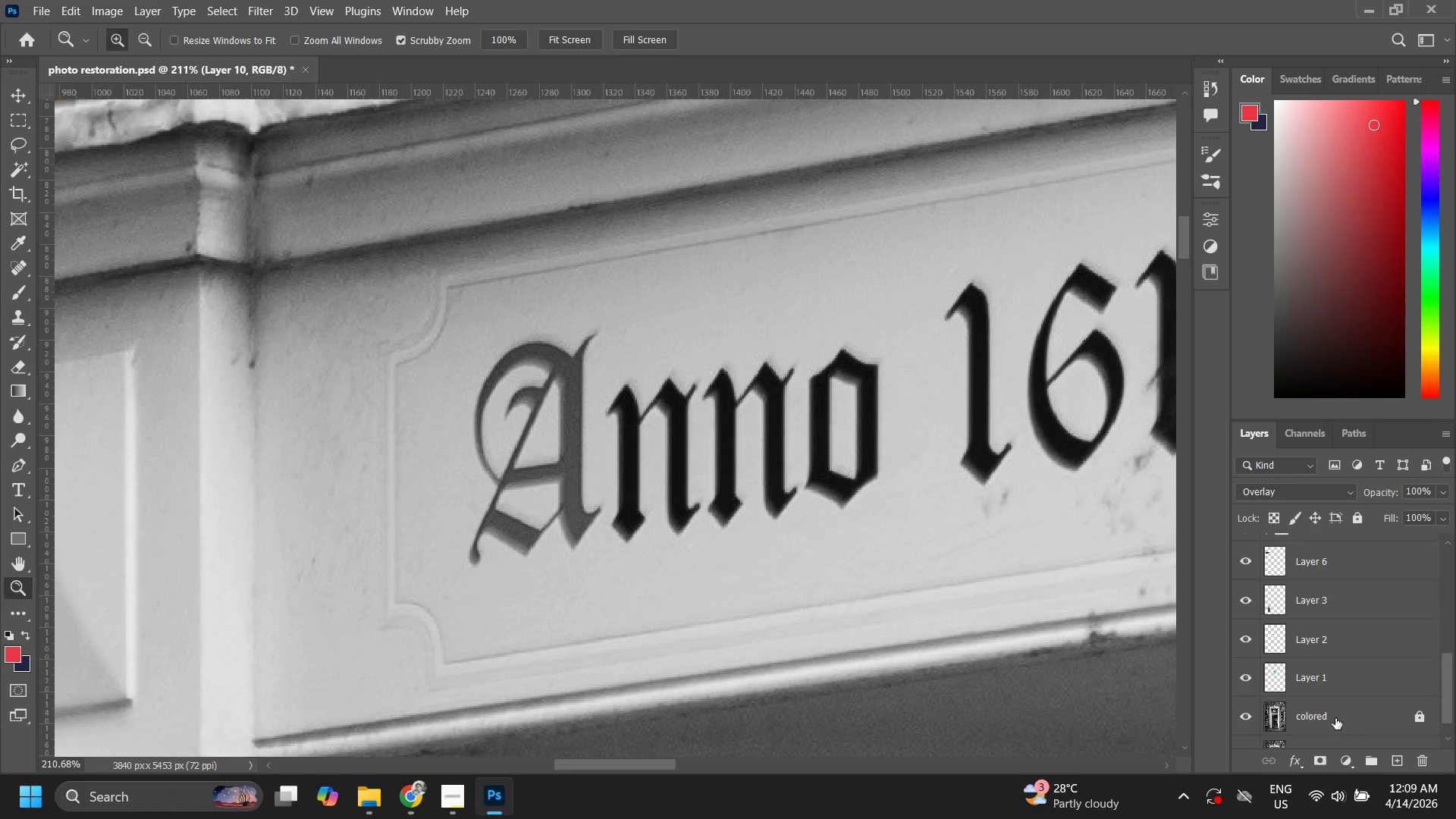 
left_click([1335, 718])
 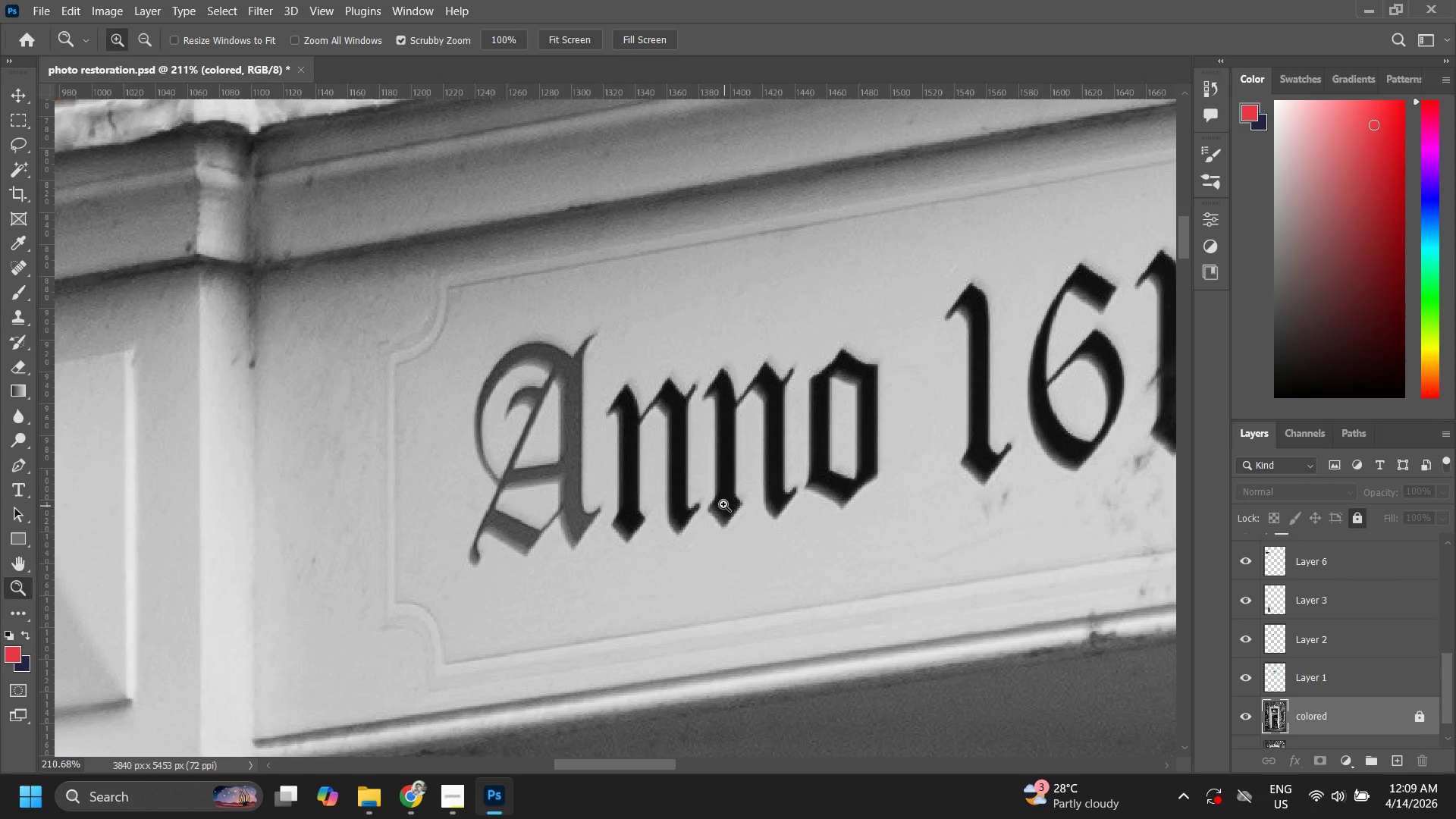 
type(ssw)
 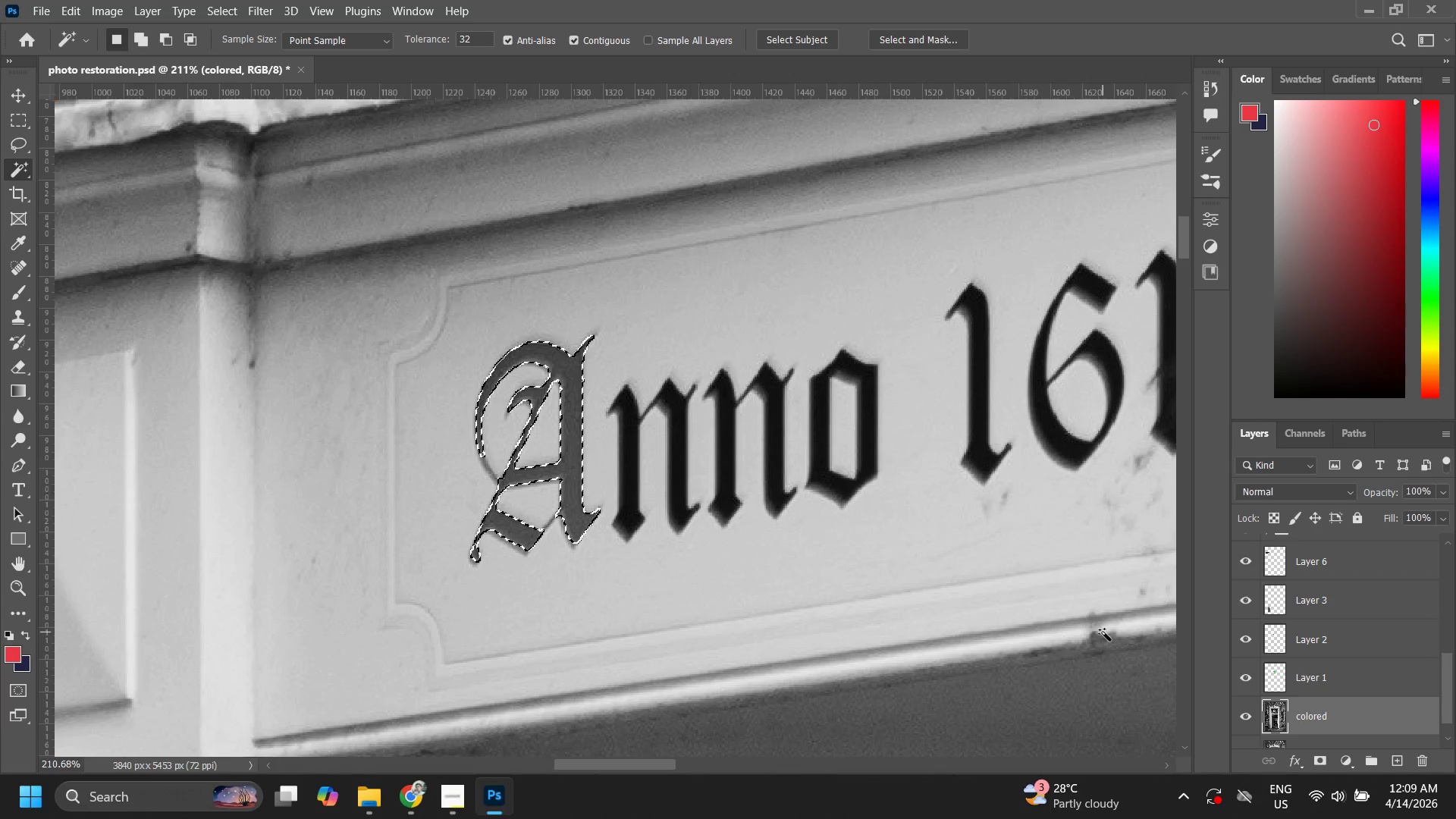 
key(B)
 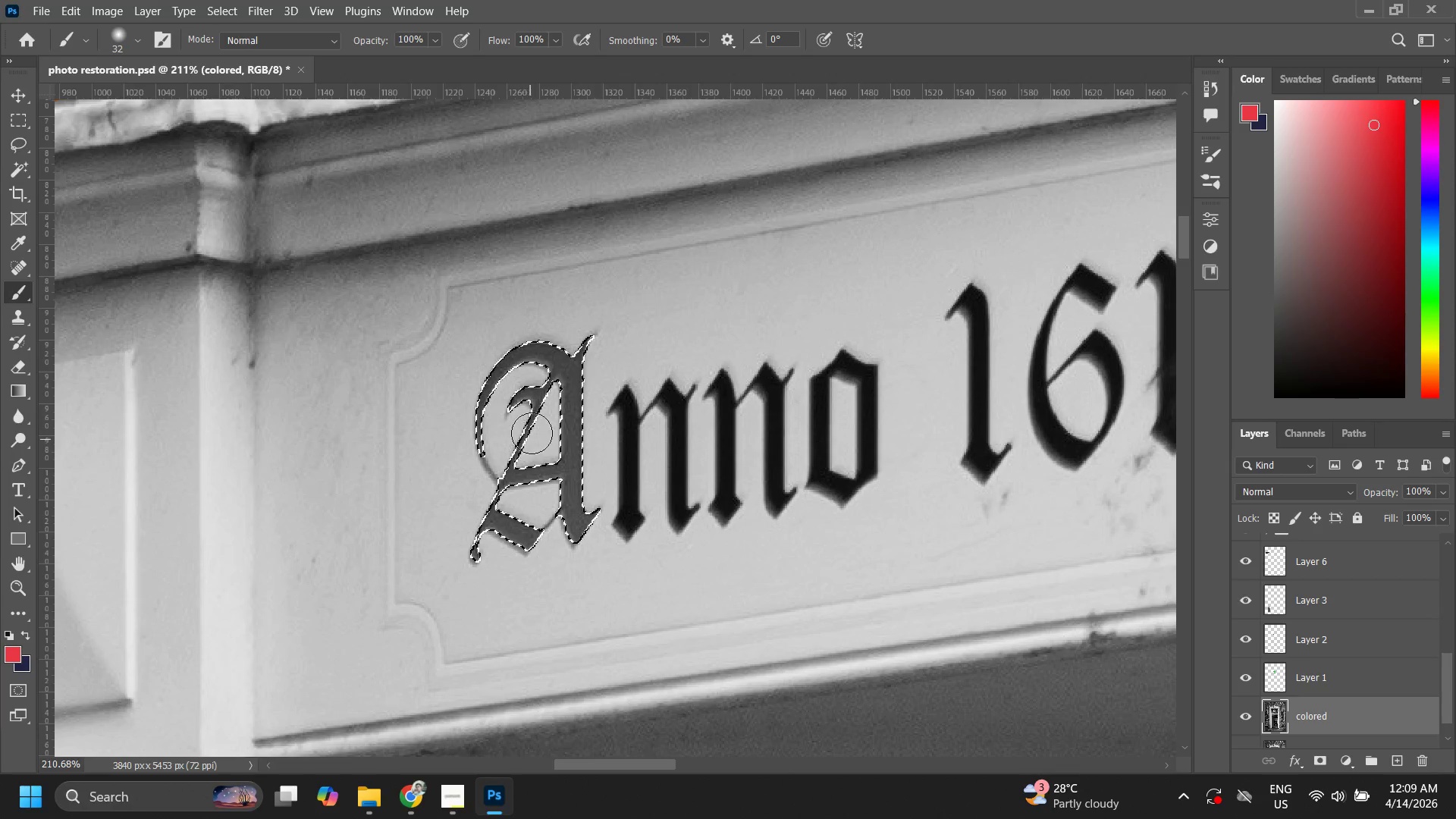 
left_click_drag(start_coordinate=[532, 422], to_coordinate=[570, 473])
 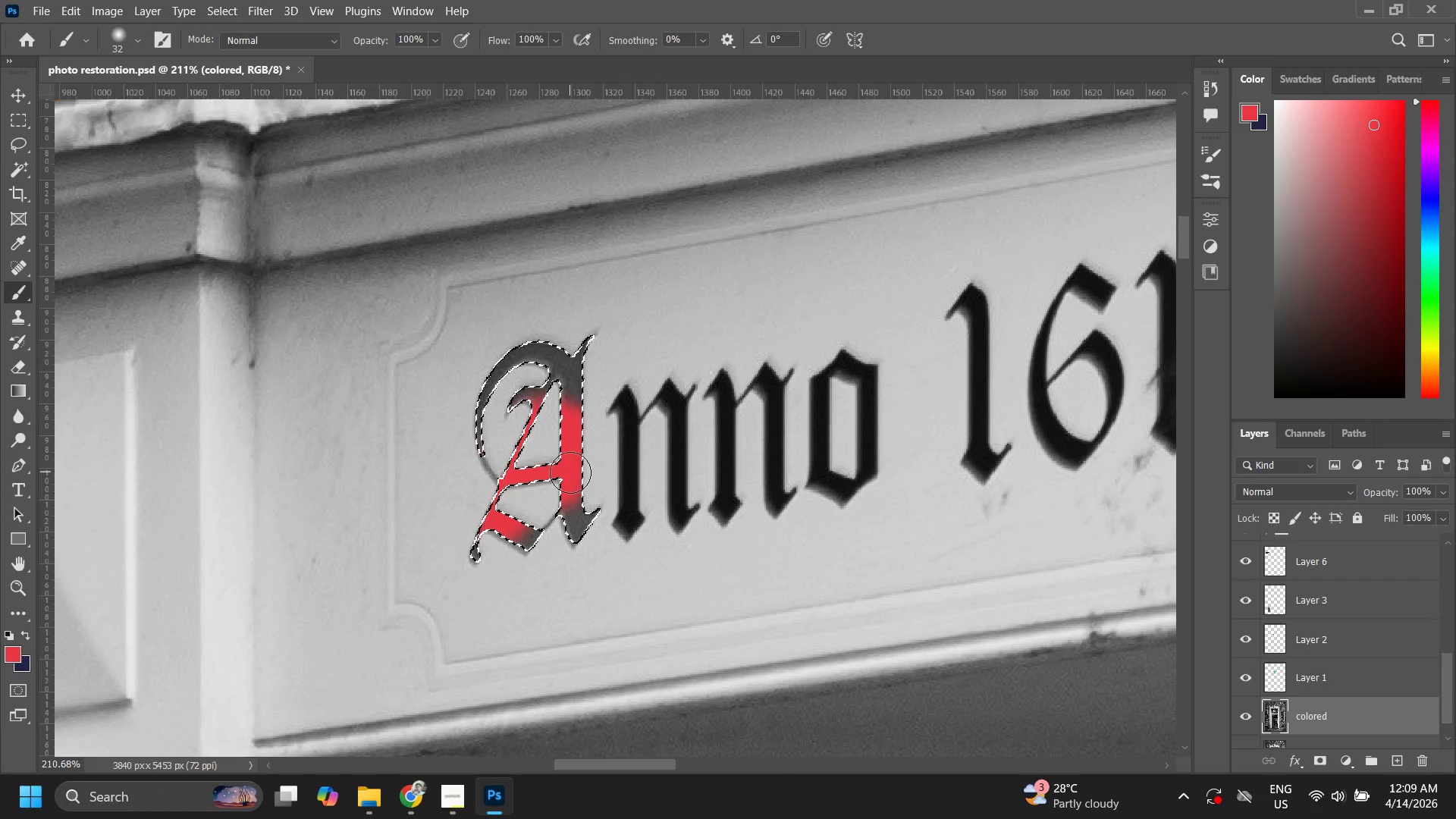 
key(Control+Z)
 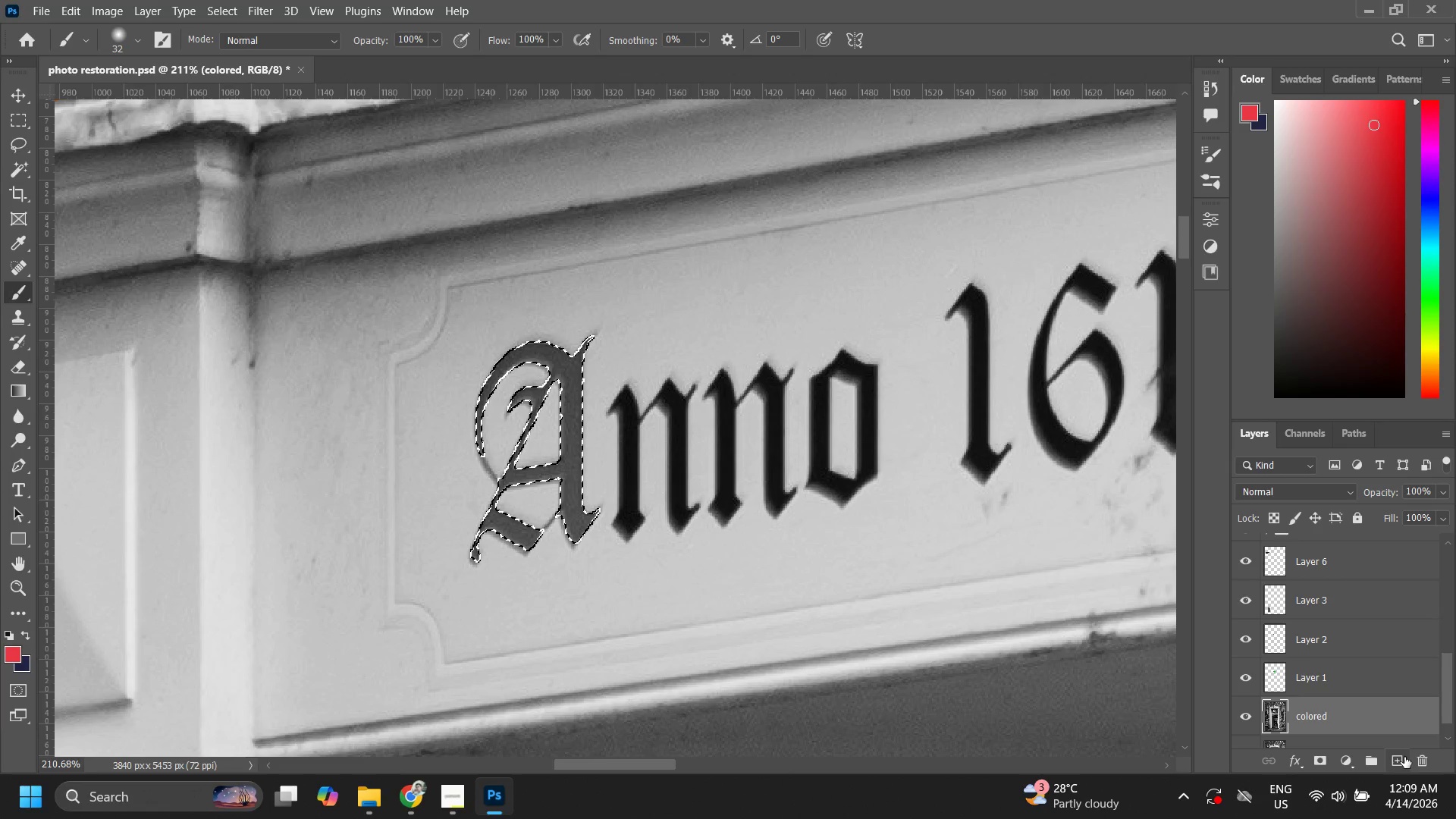 
key(Control+D)
 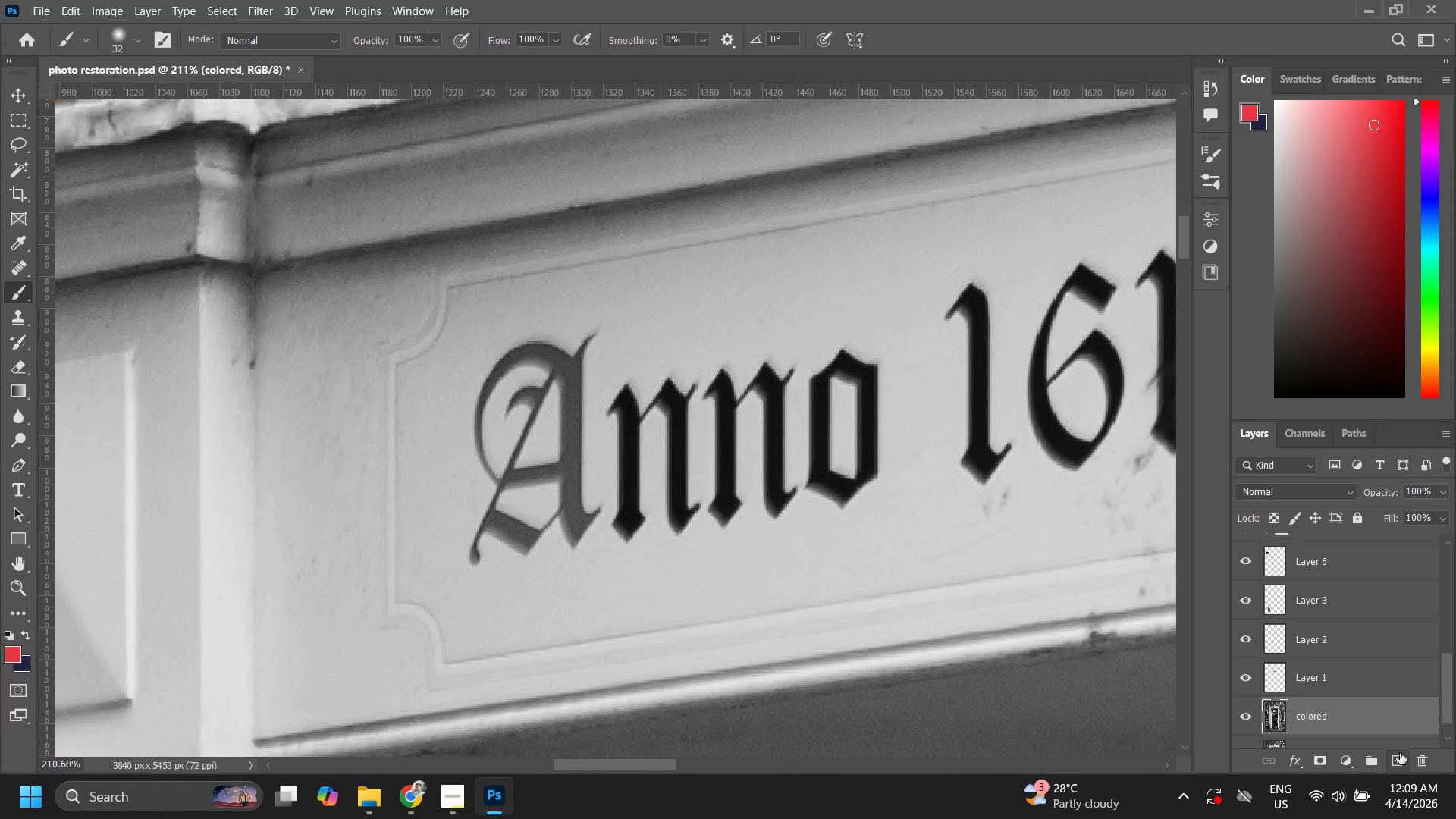 
left_click([1400, 753])
 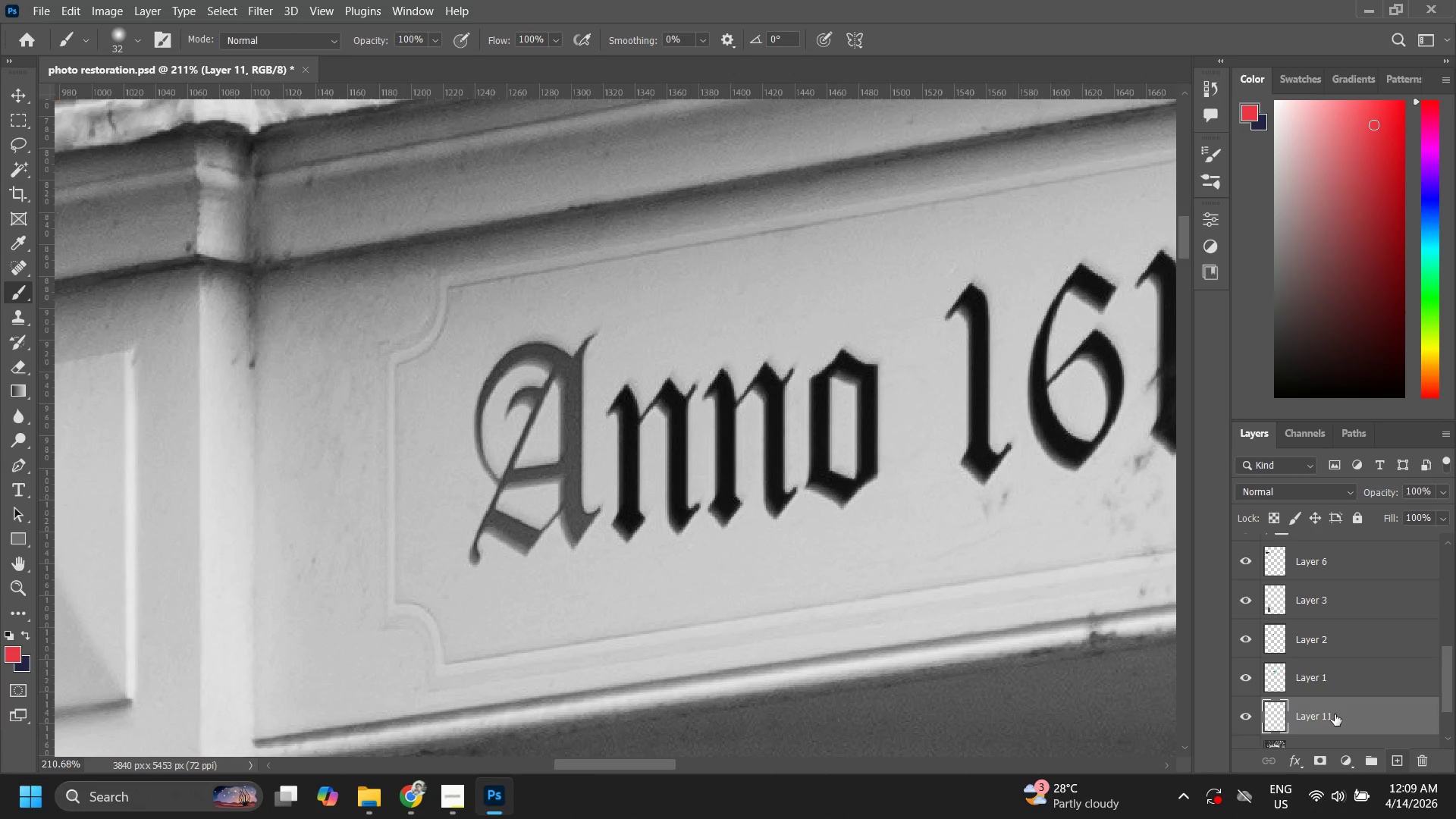 
scroll: coordinate [1339, 707], scroll_direction: down, amount: 2.0
 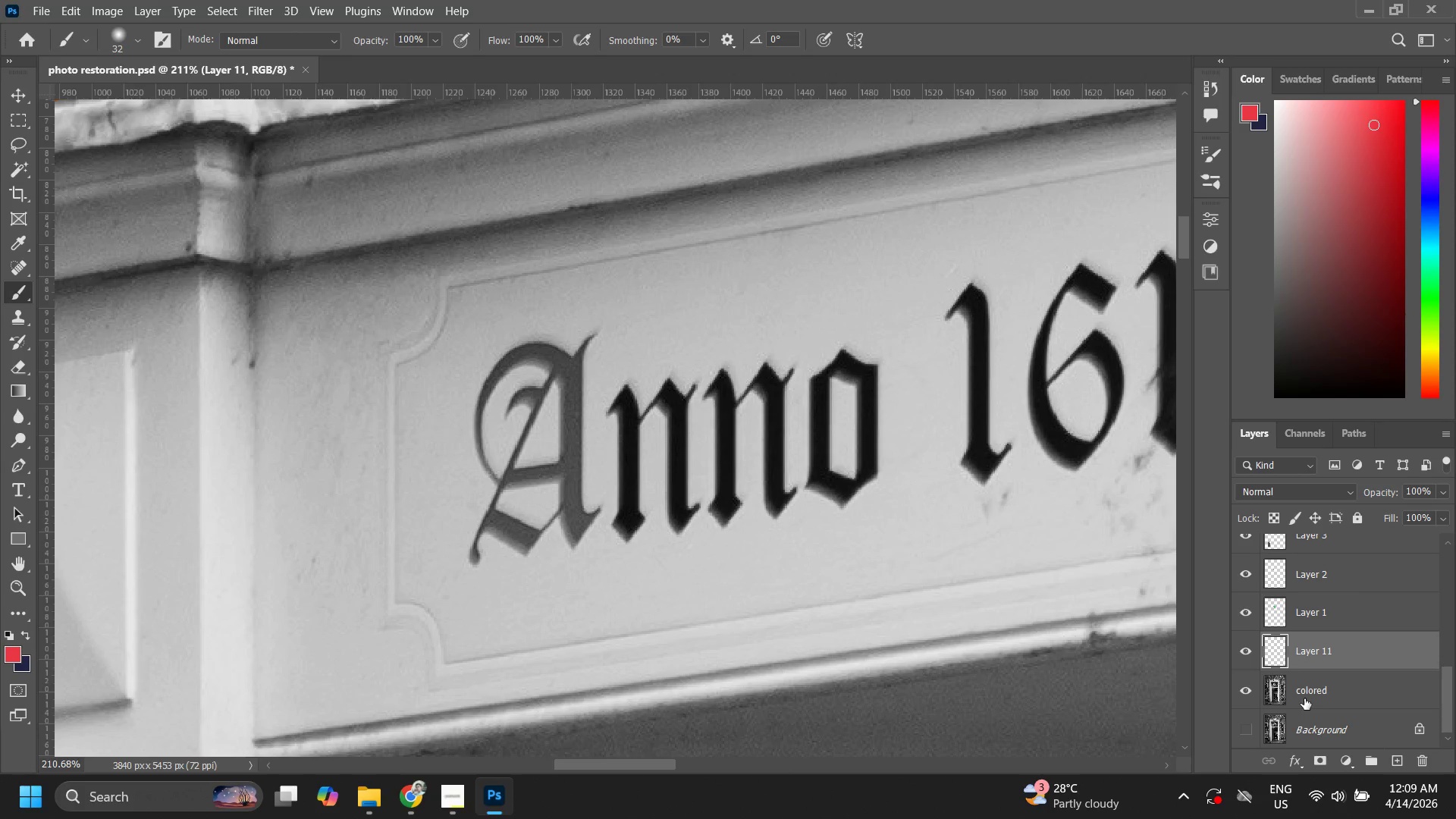 
left_click([1304, 697])
 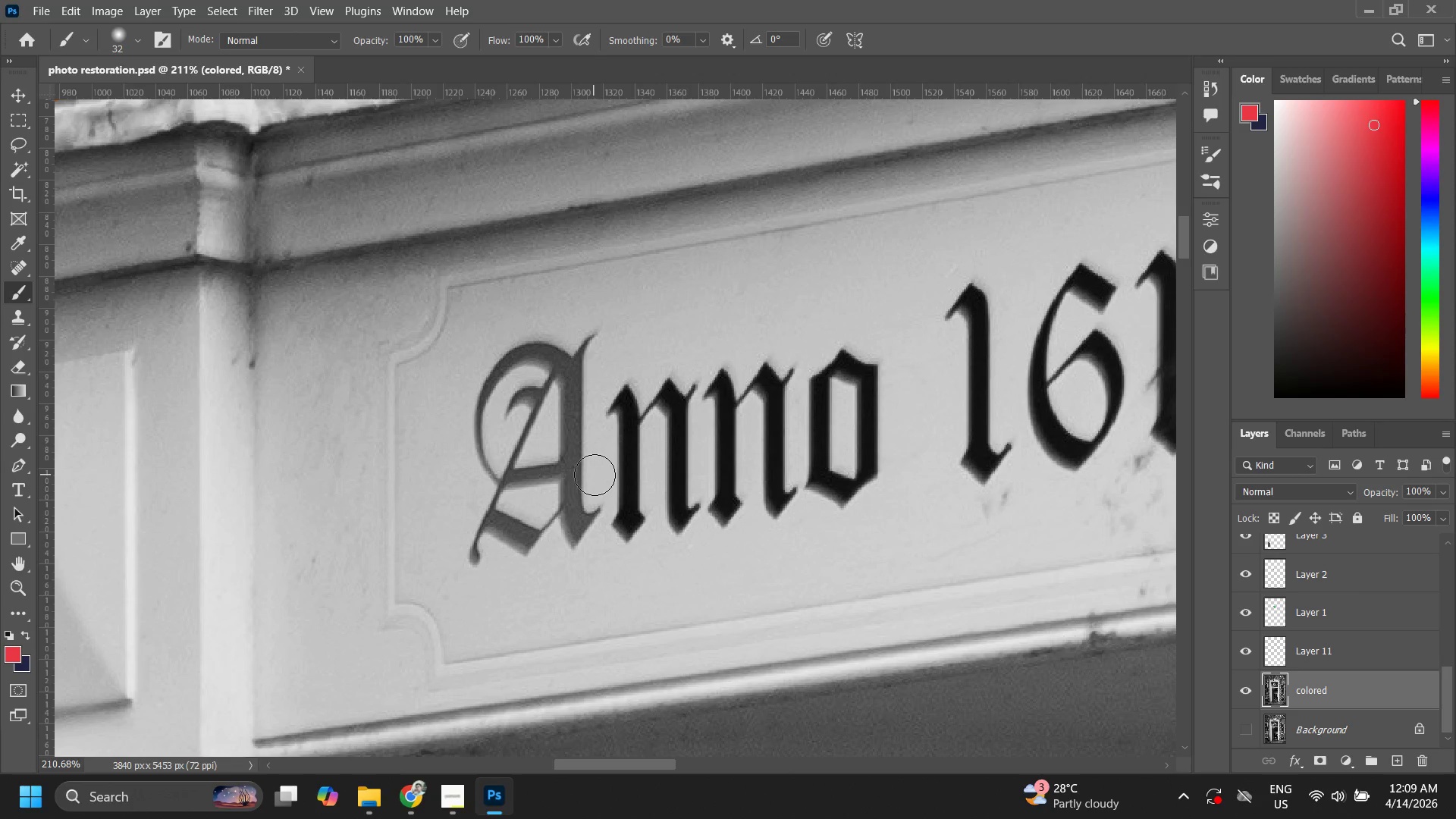 
key(W)
 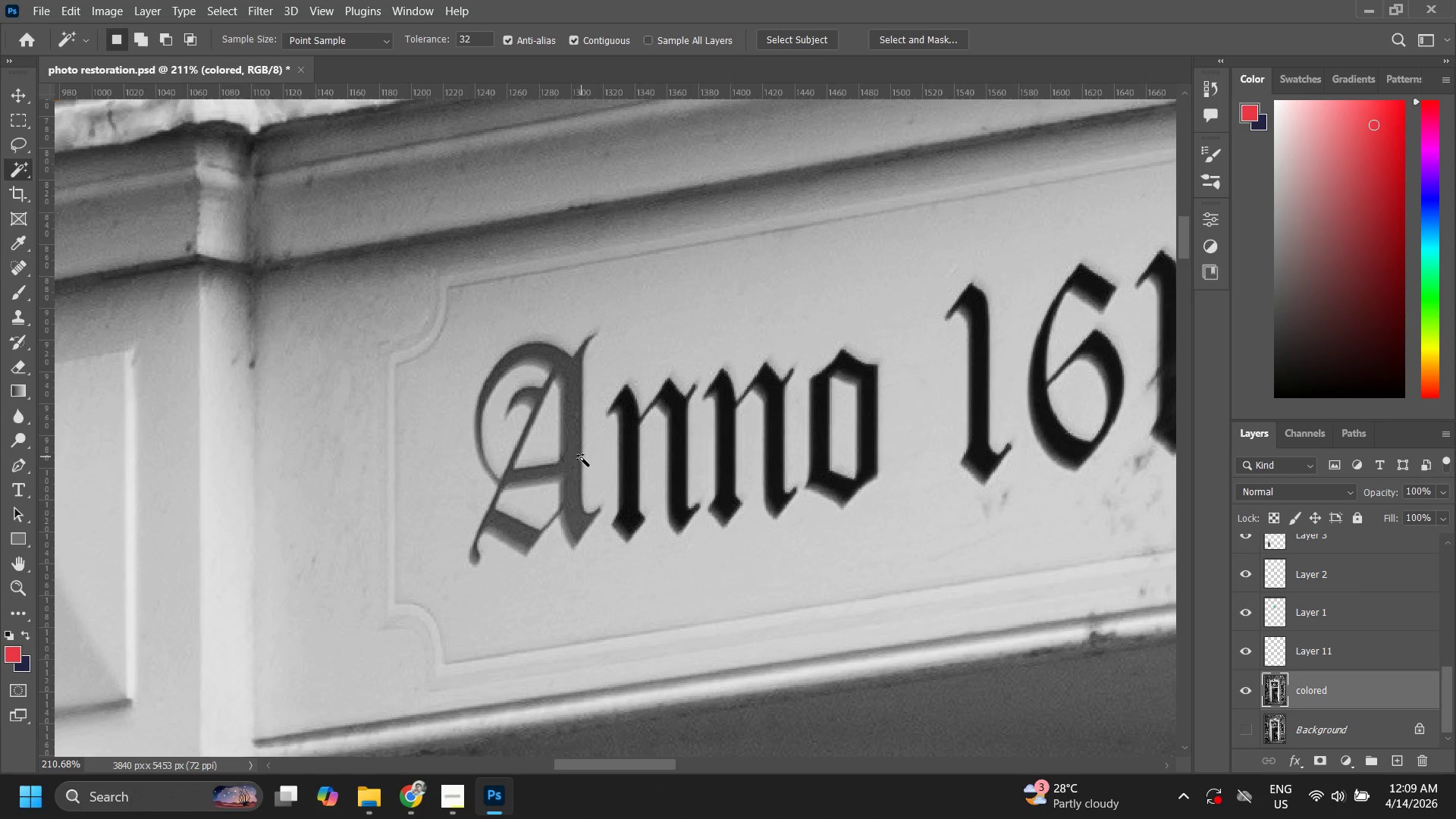 
left_click([573, 459])
 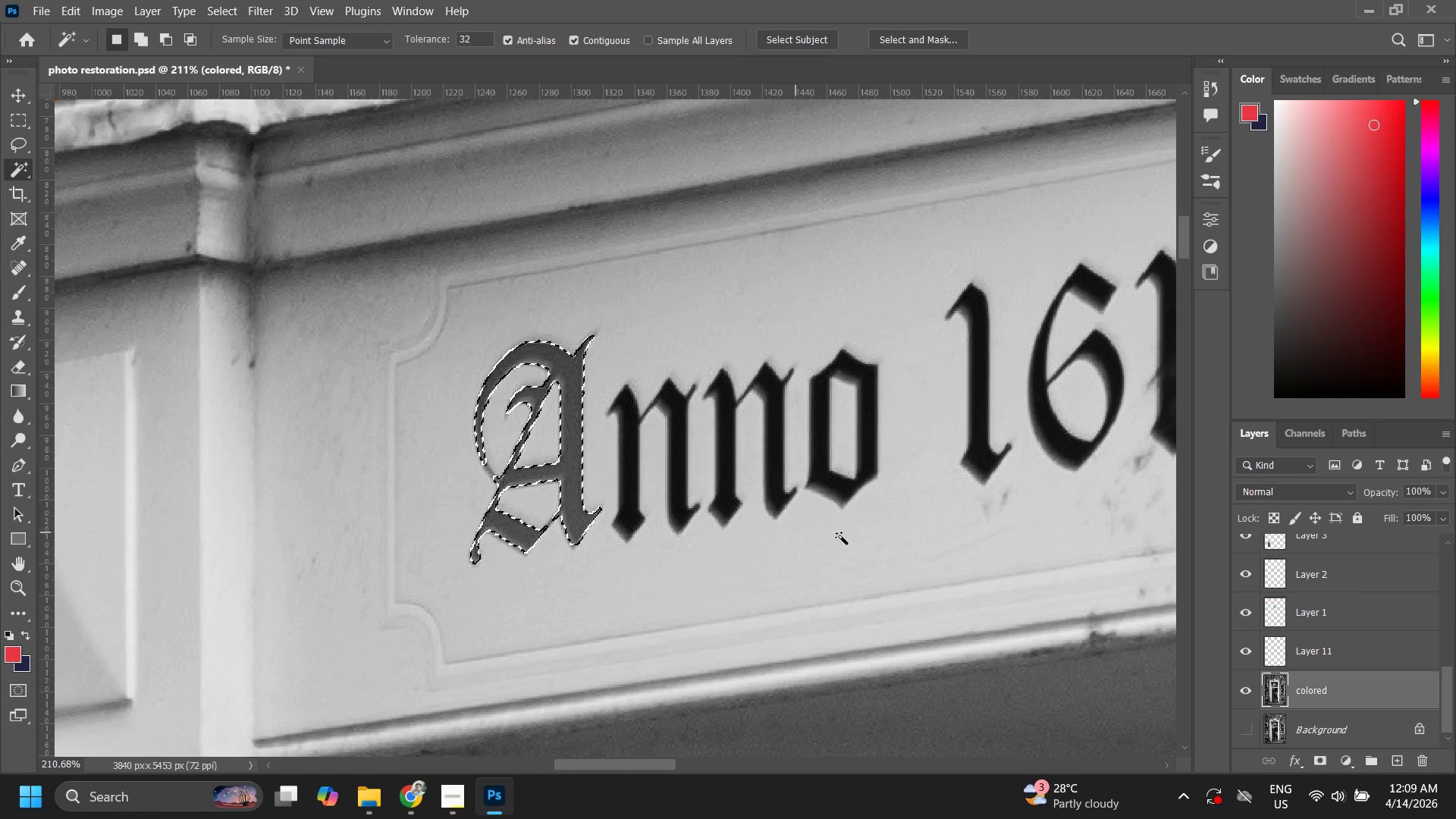 
key(Control+Z)
 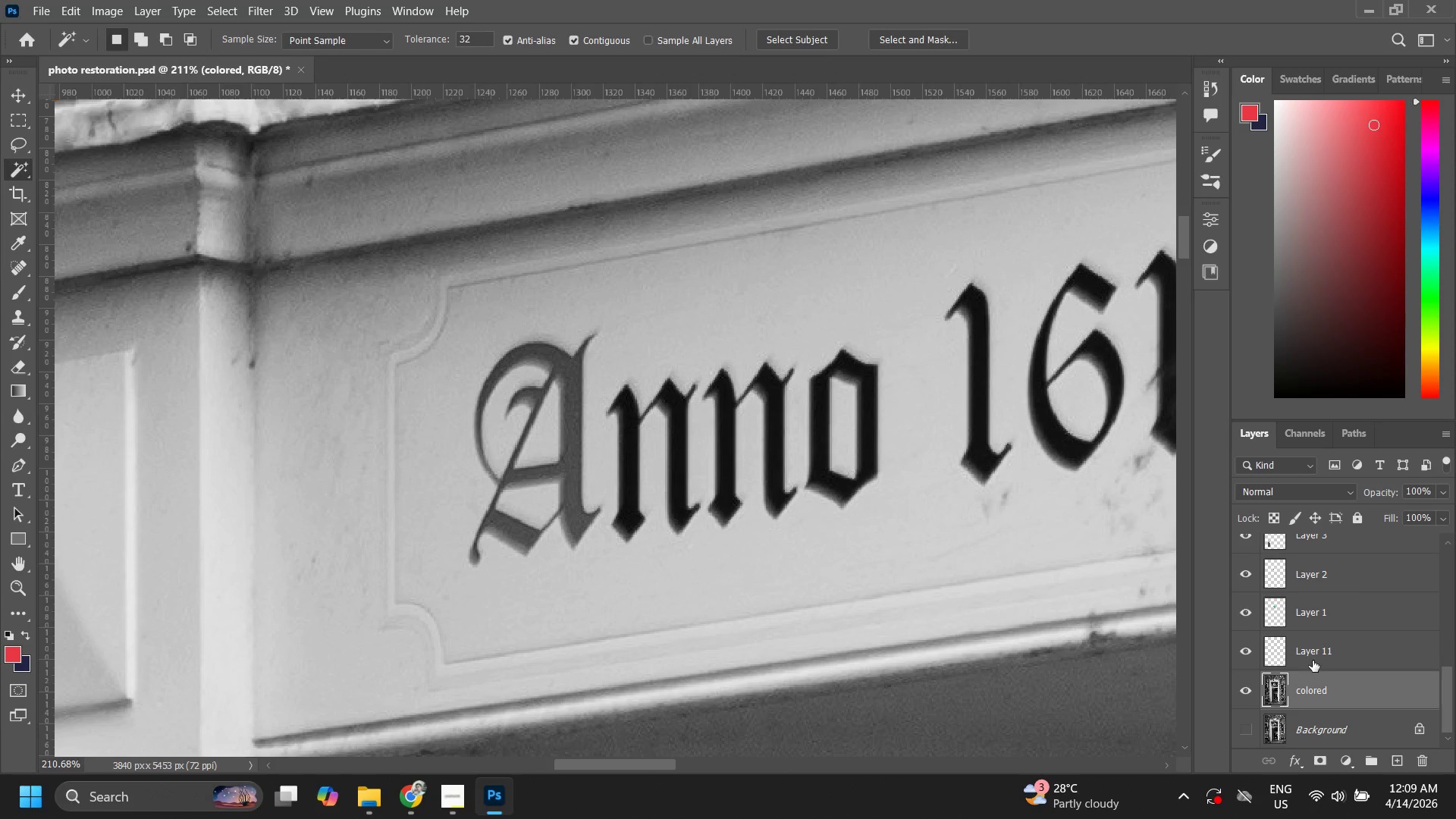 
left_click([1311, 654])
 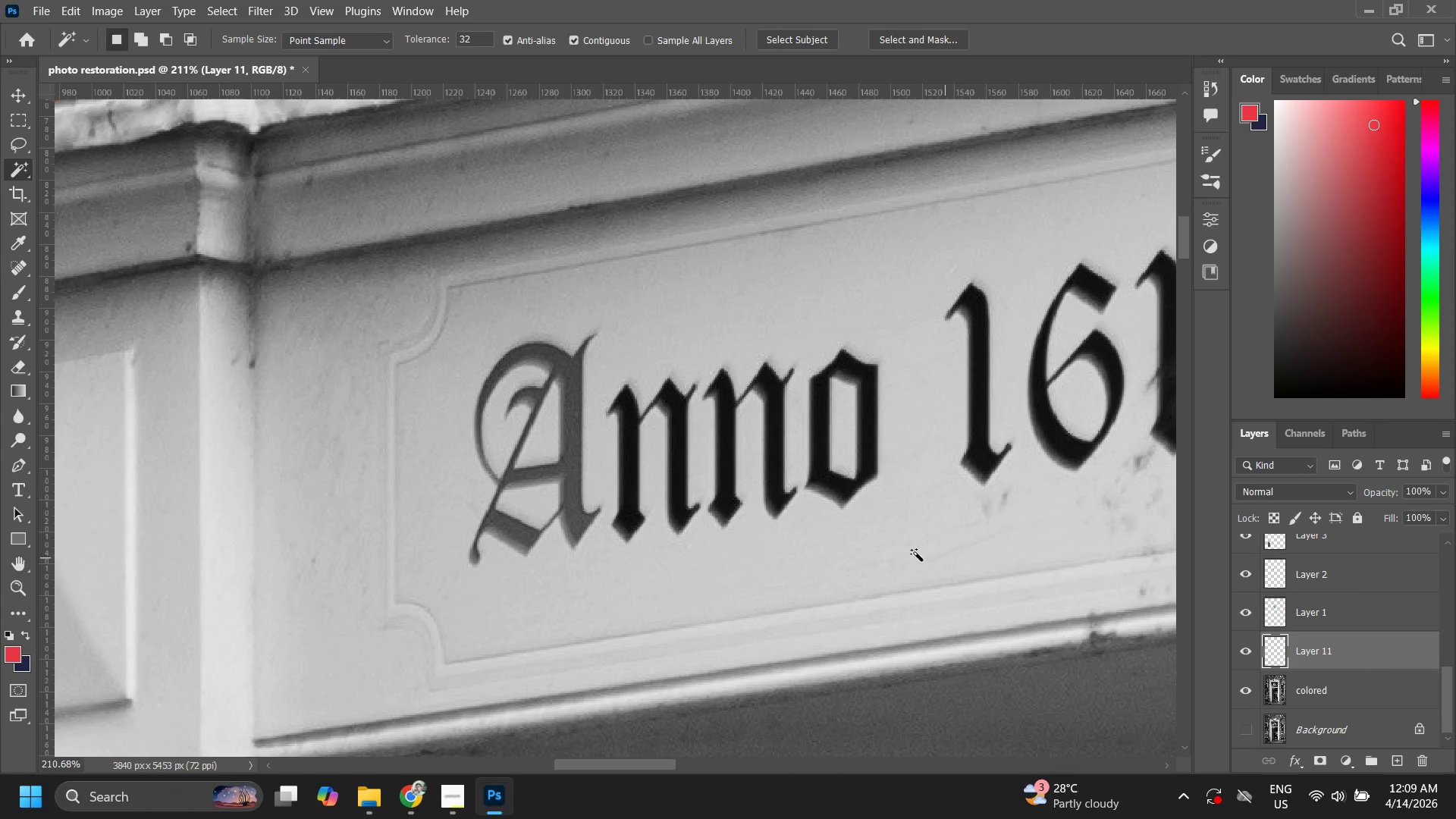 
key(W)
 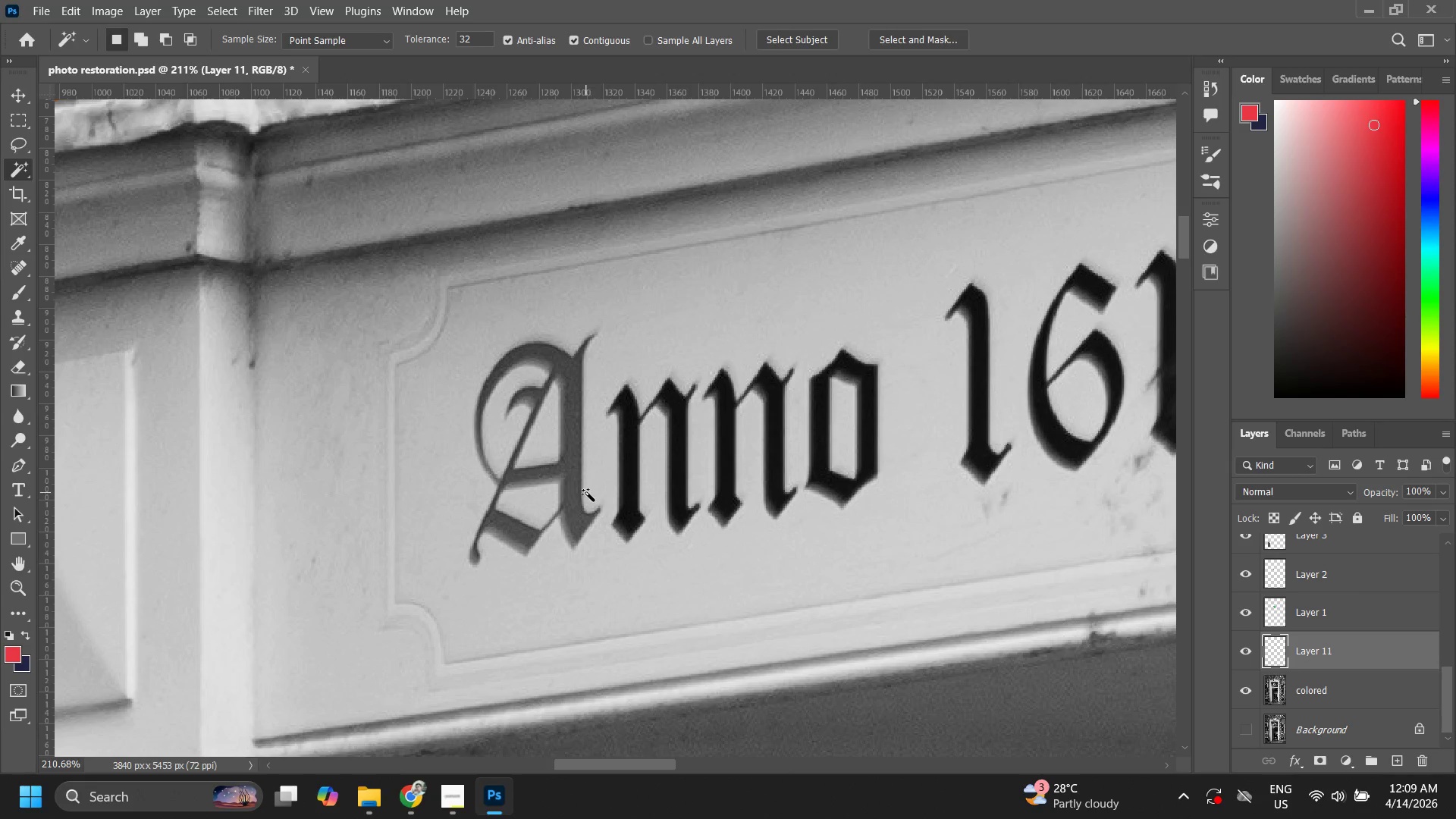 
left_click([563, 474])
 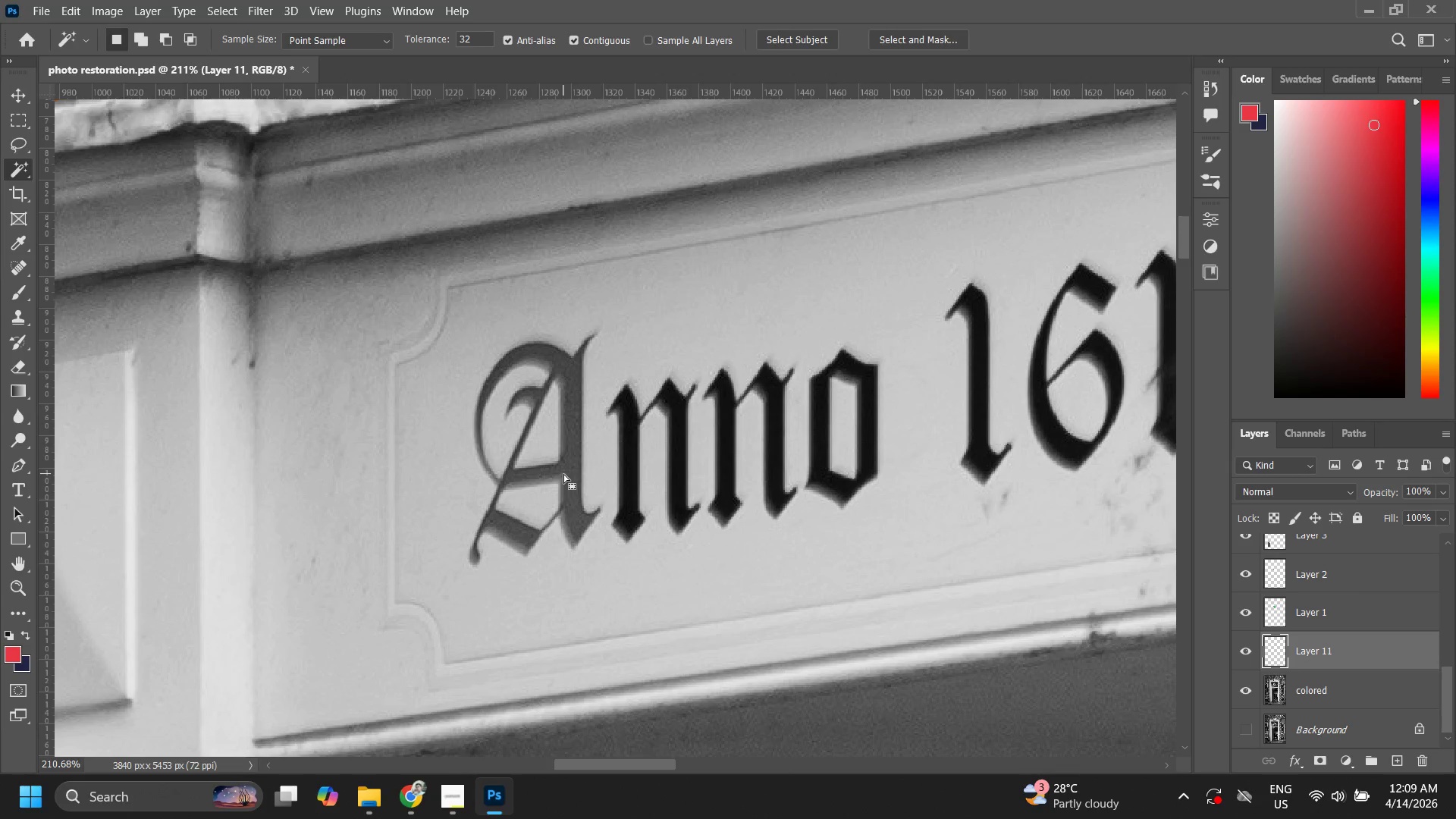 
key(Control+ControlLeft)
 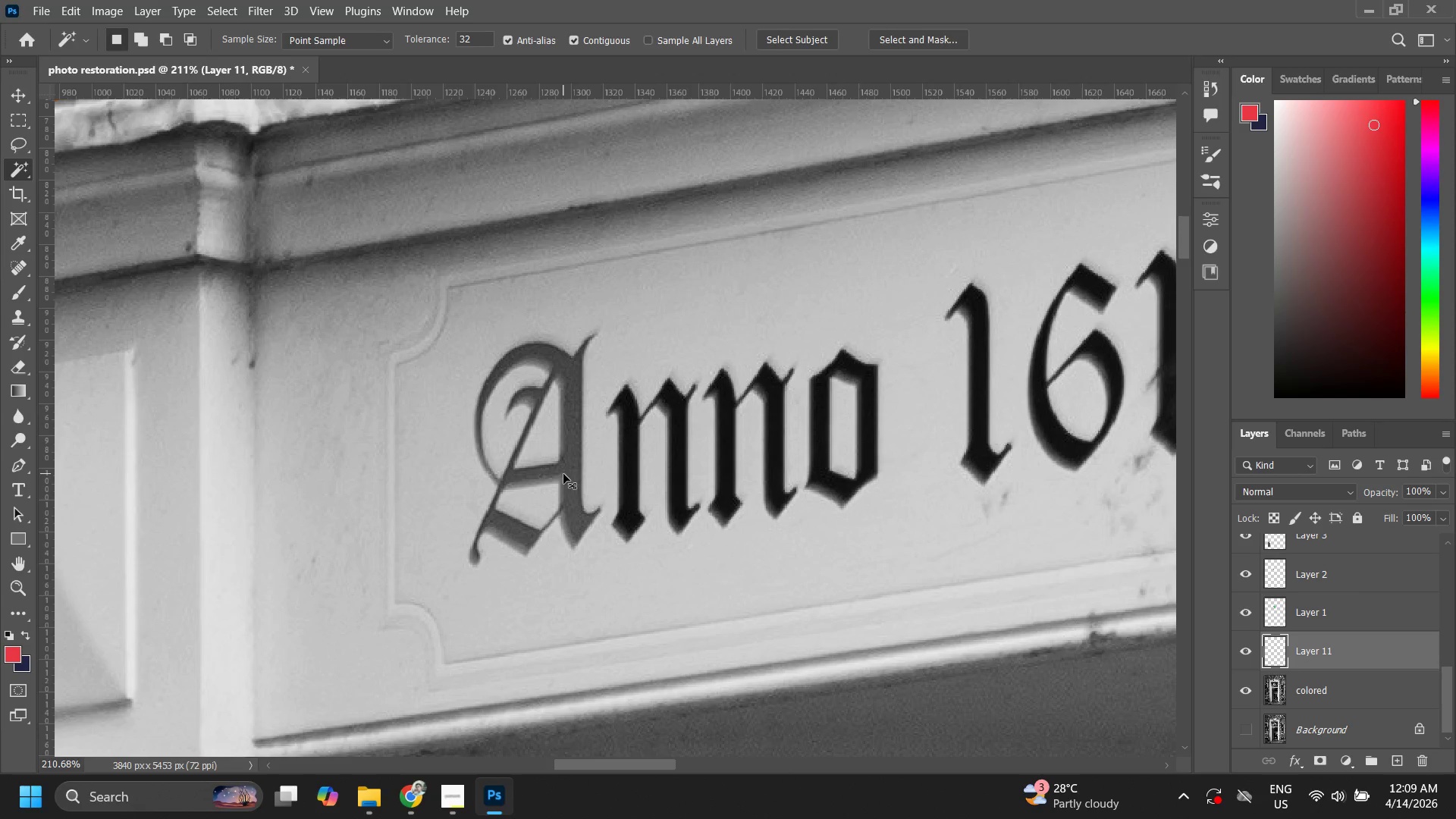 
key(Control+D)
 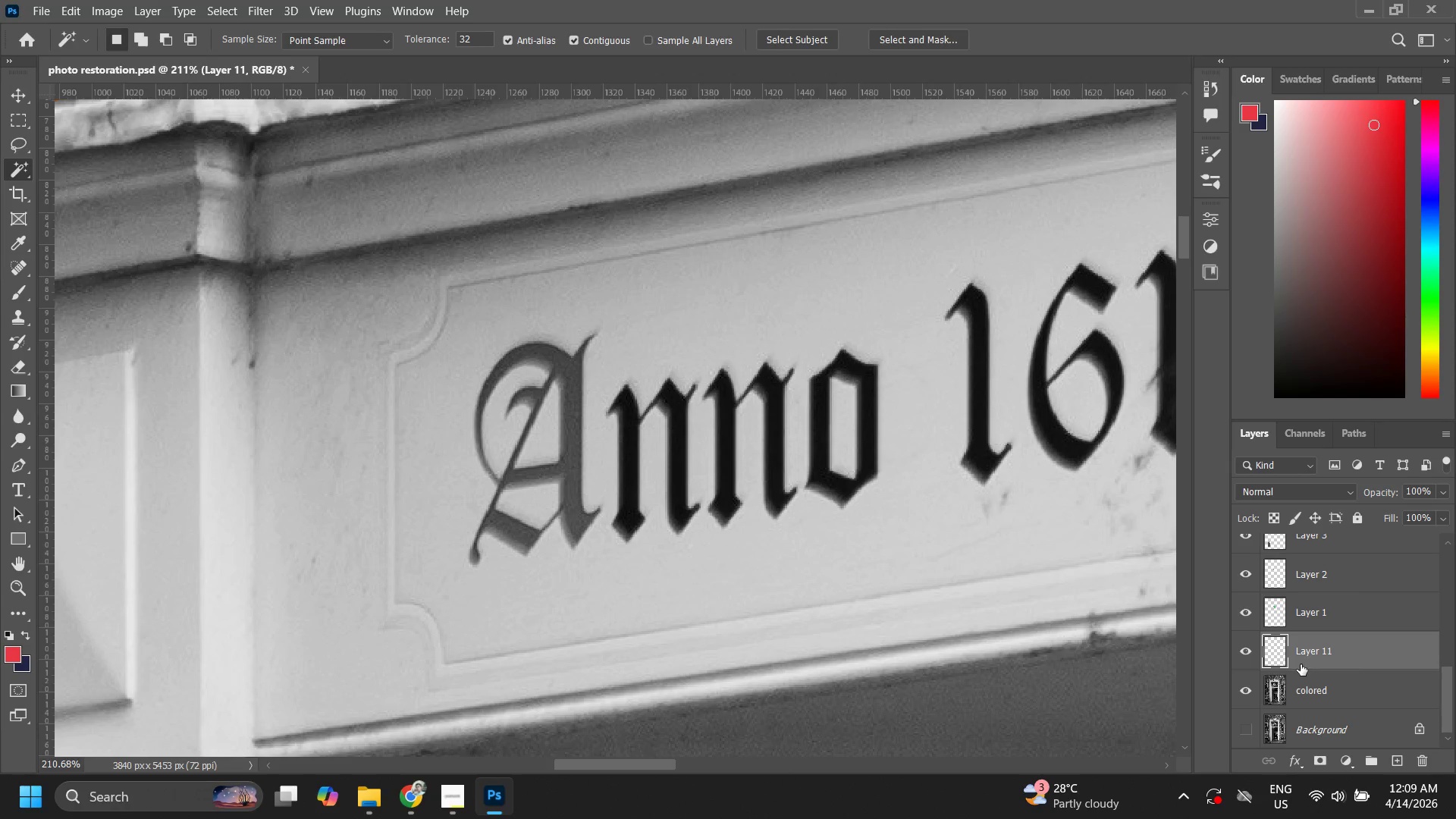 
left_click([1306, 687])
 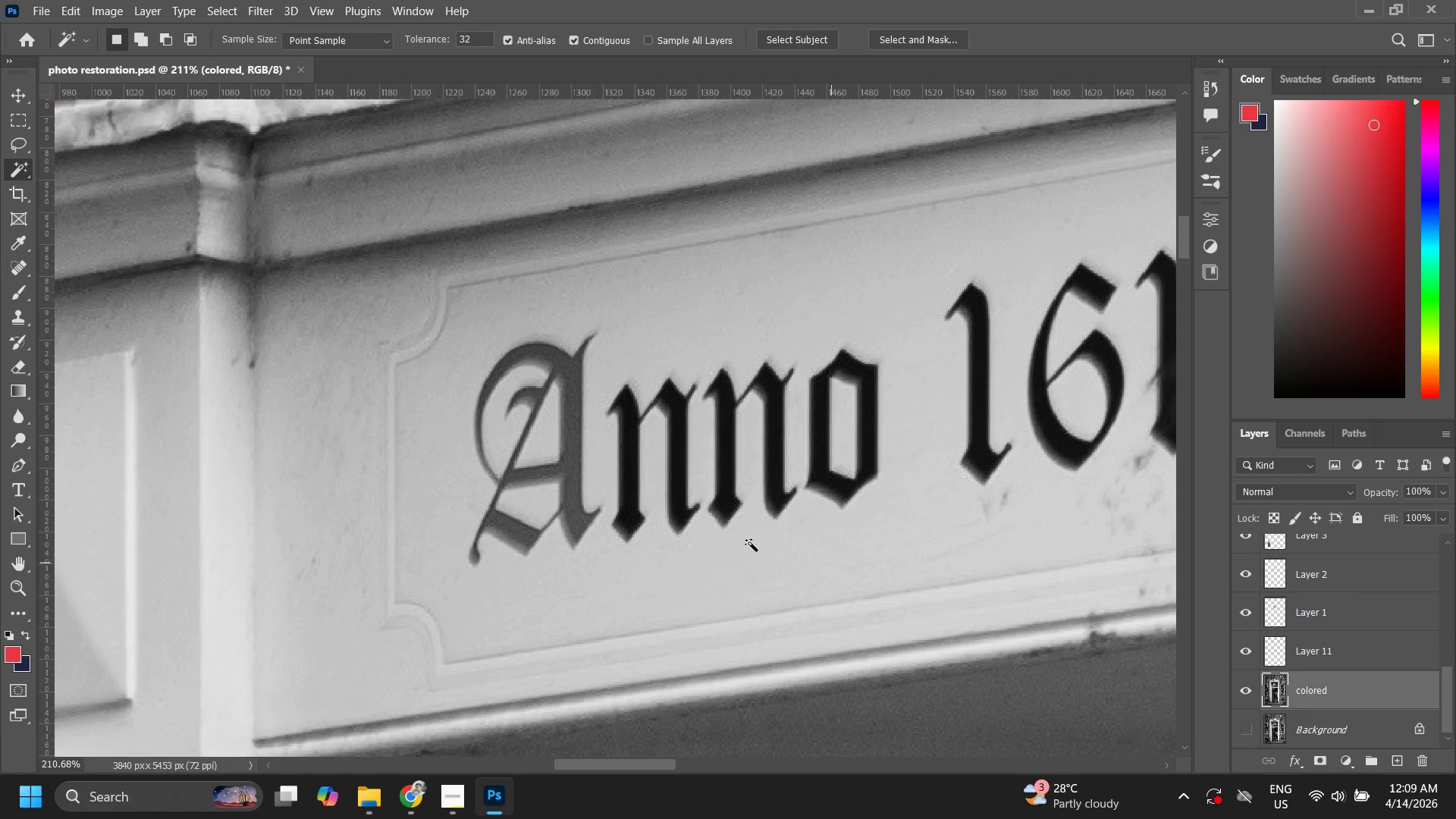 
key(W)
 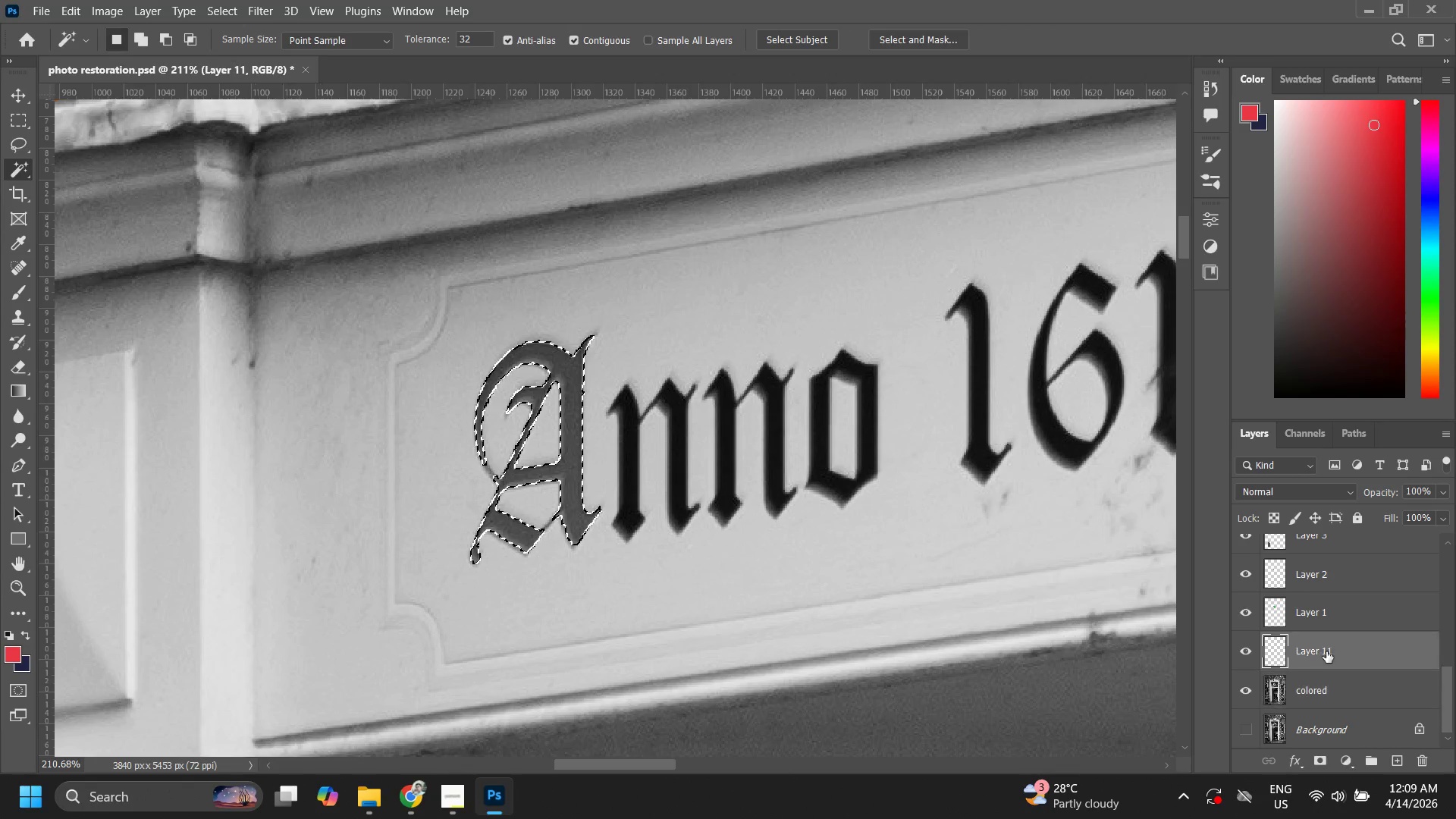 
key(B)
 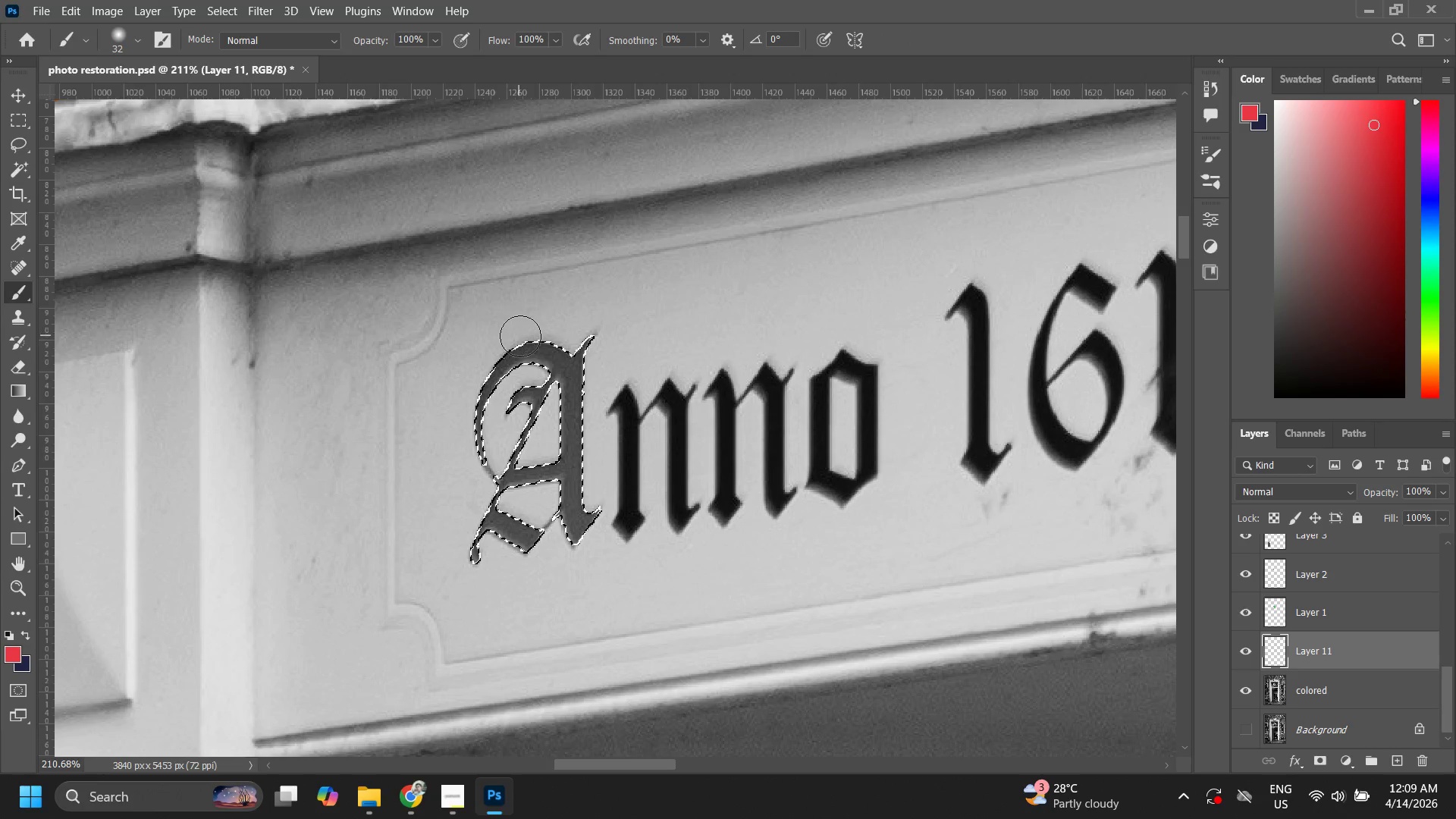 
left_click_drag(start_coordinate=[532, 366], to_coordinate=[686, 529])
 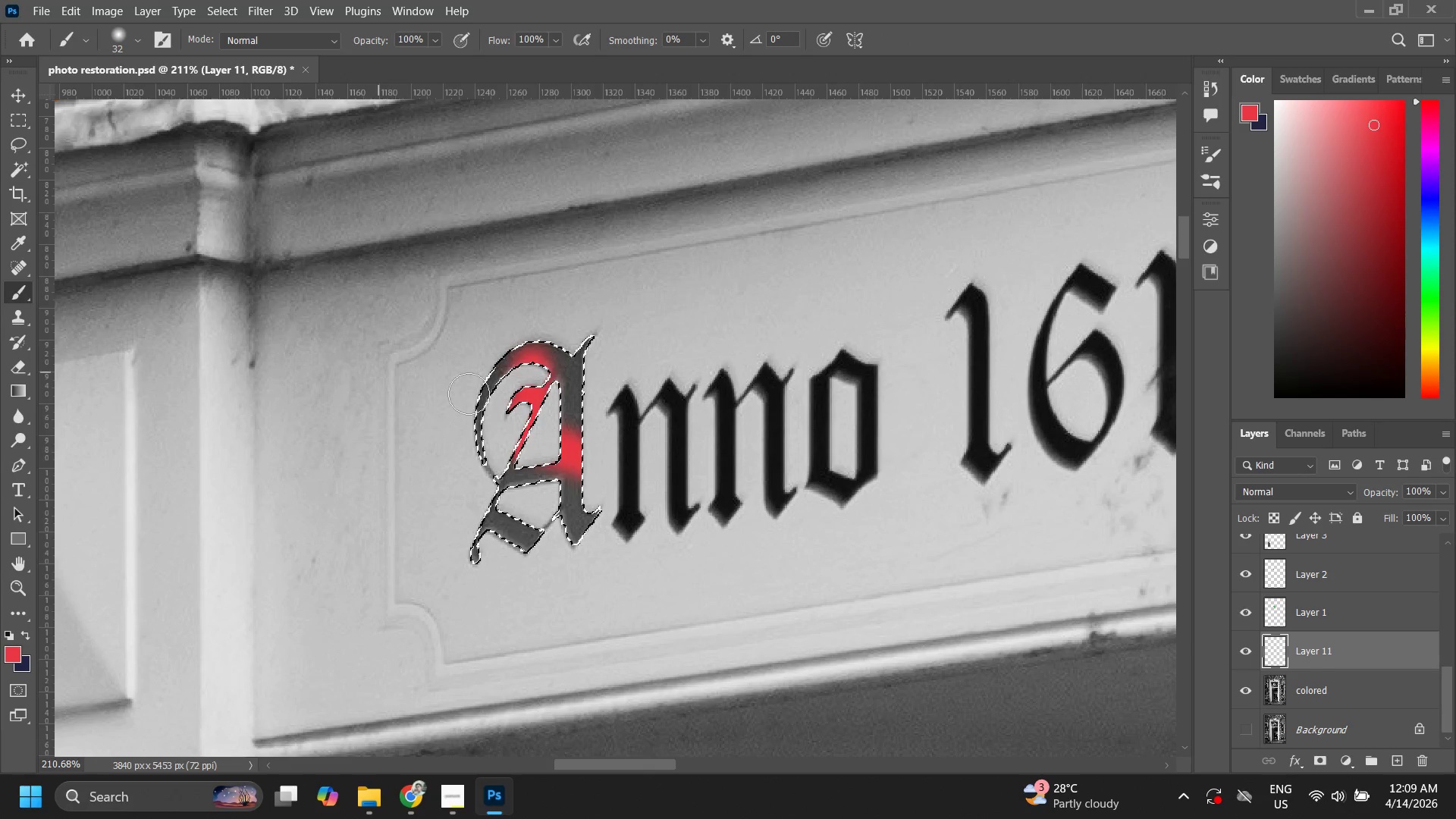 
left_click_drag(start_coordinate=[620, 336], to_coordinate=[551, 490])
 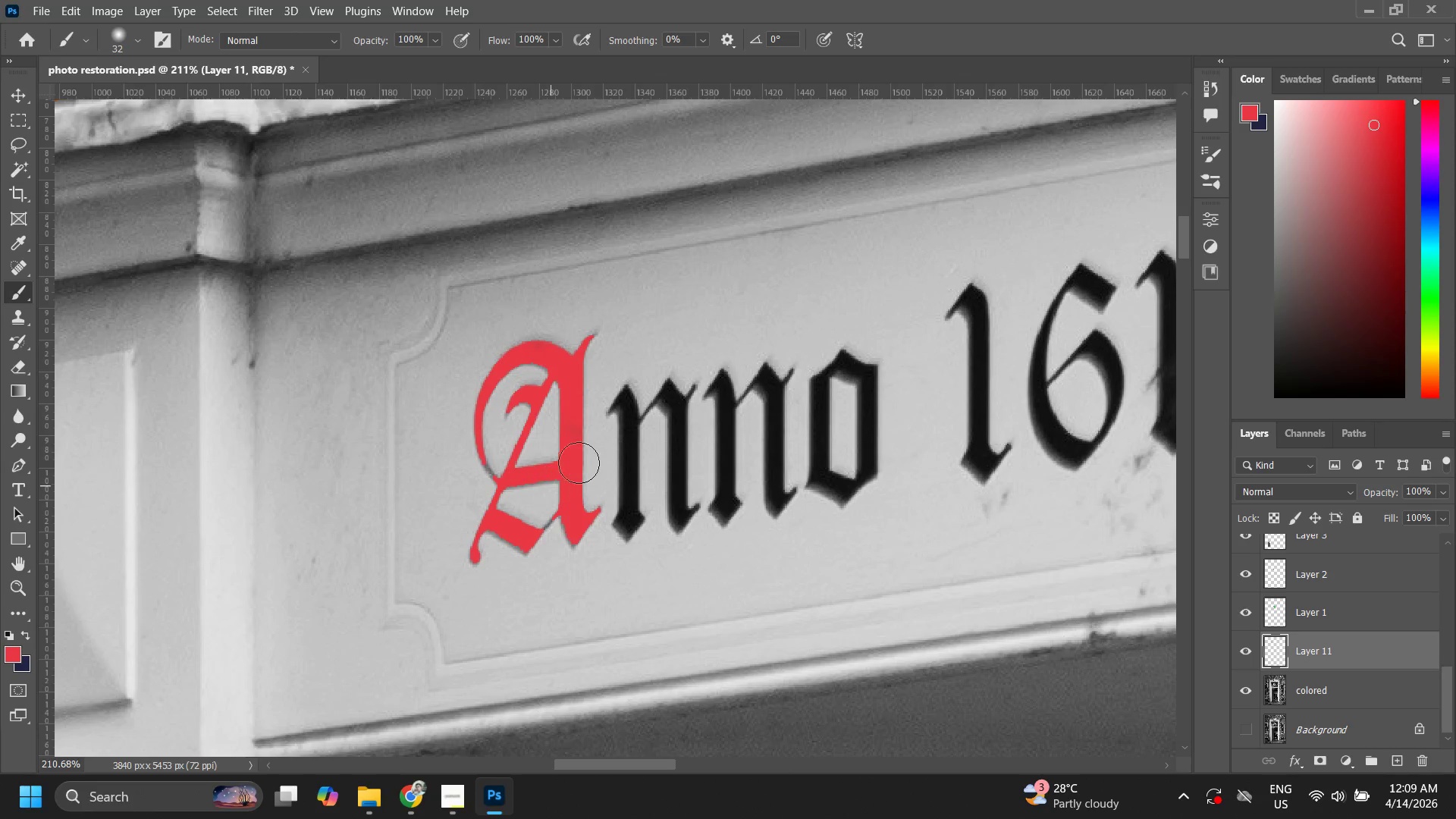 
key(Control+ControlLeft)
 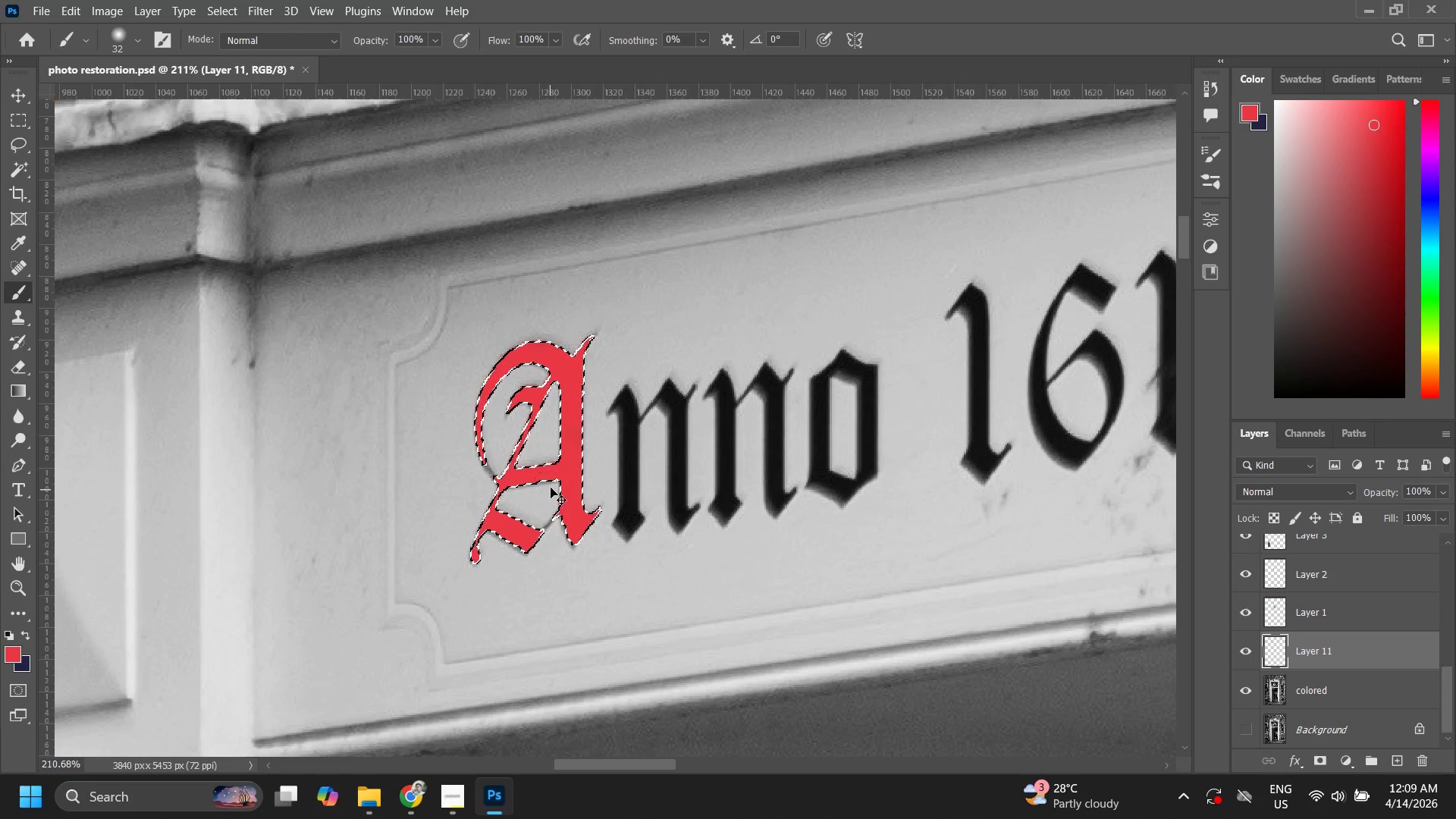 
key(Control+D)
 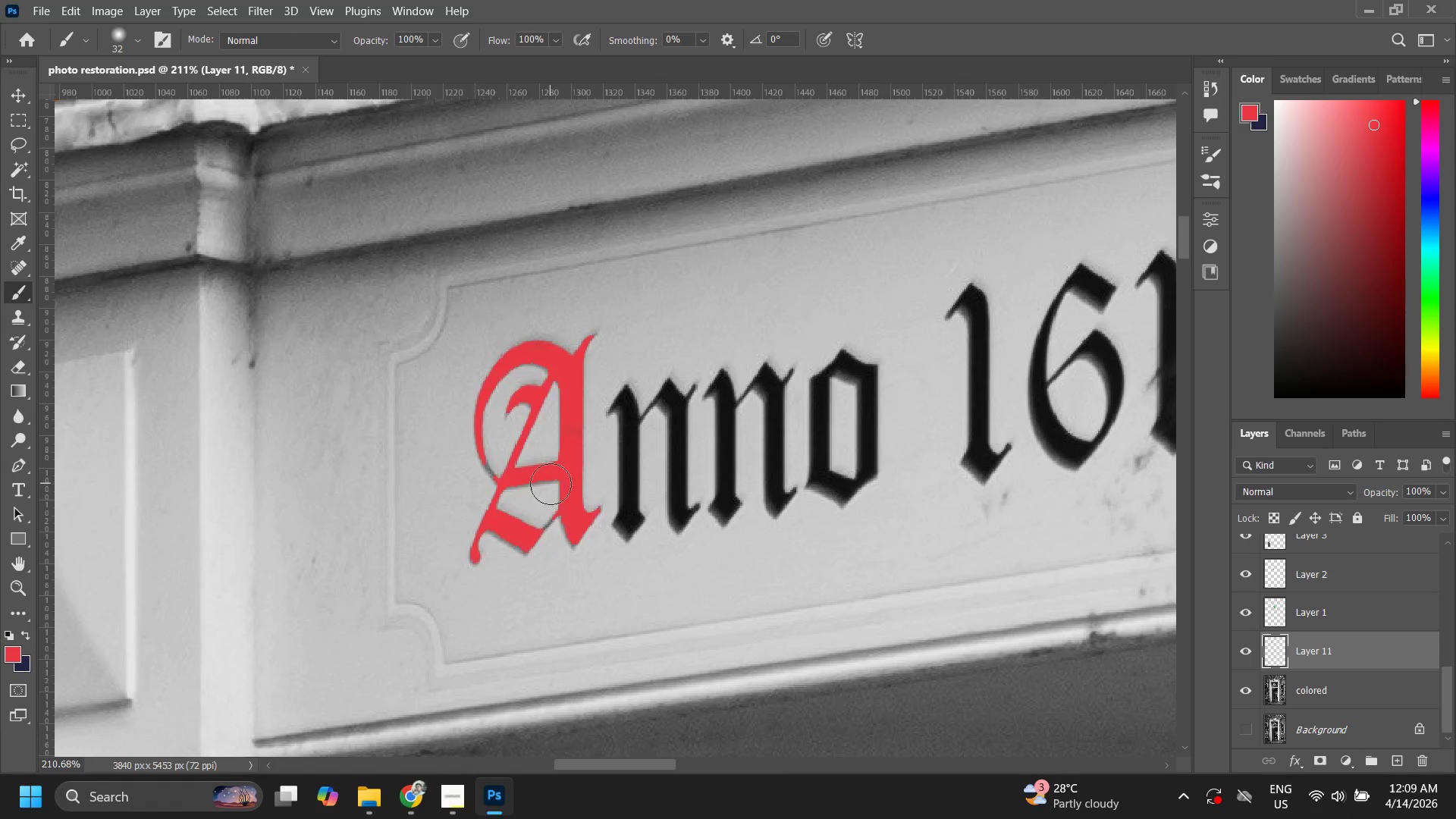 
type(zzzz)
 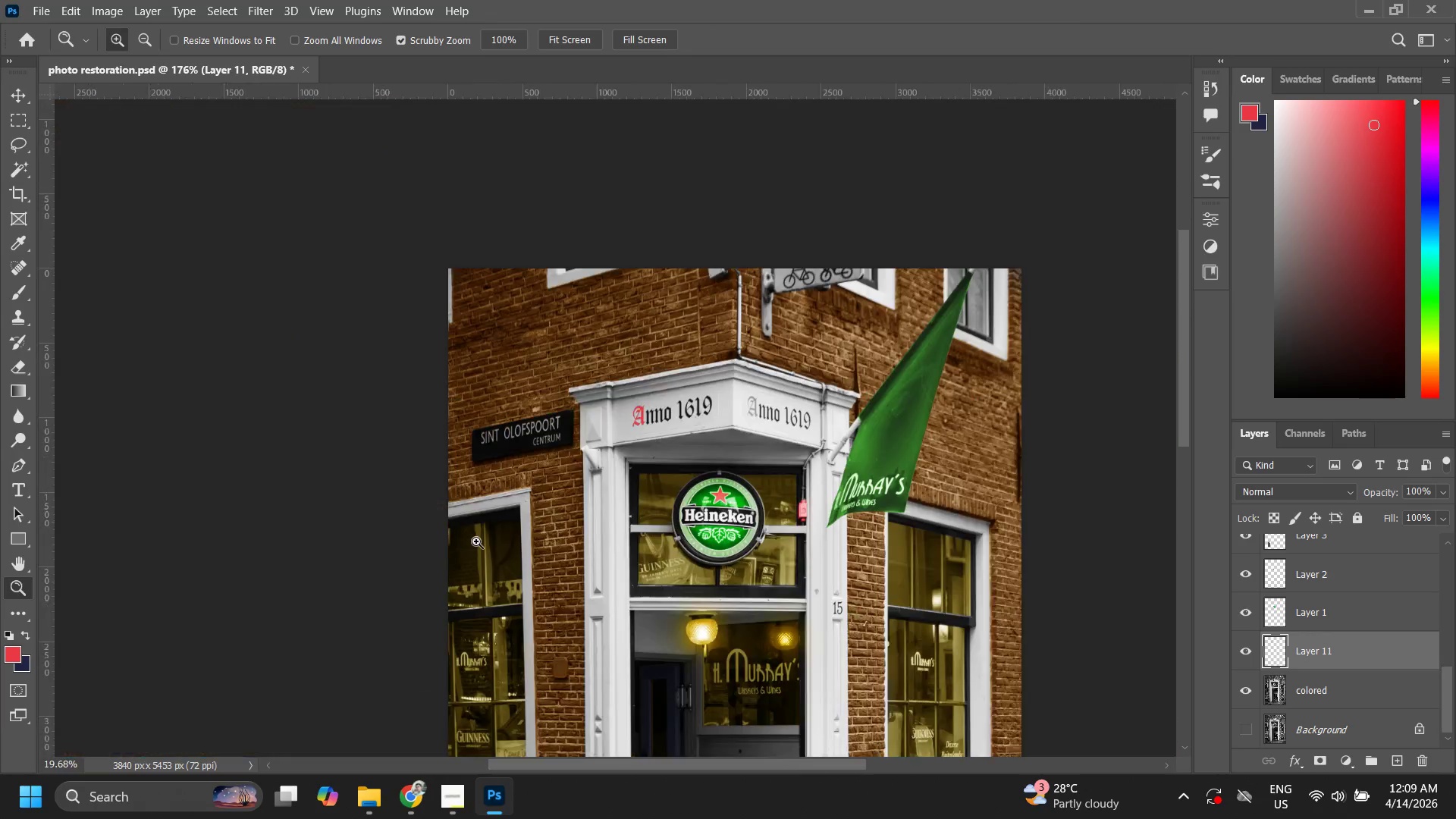 
left_click_drag(start_coordinate=[582, 452], to_coordinate=[383, 675])
 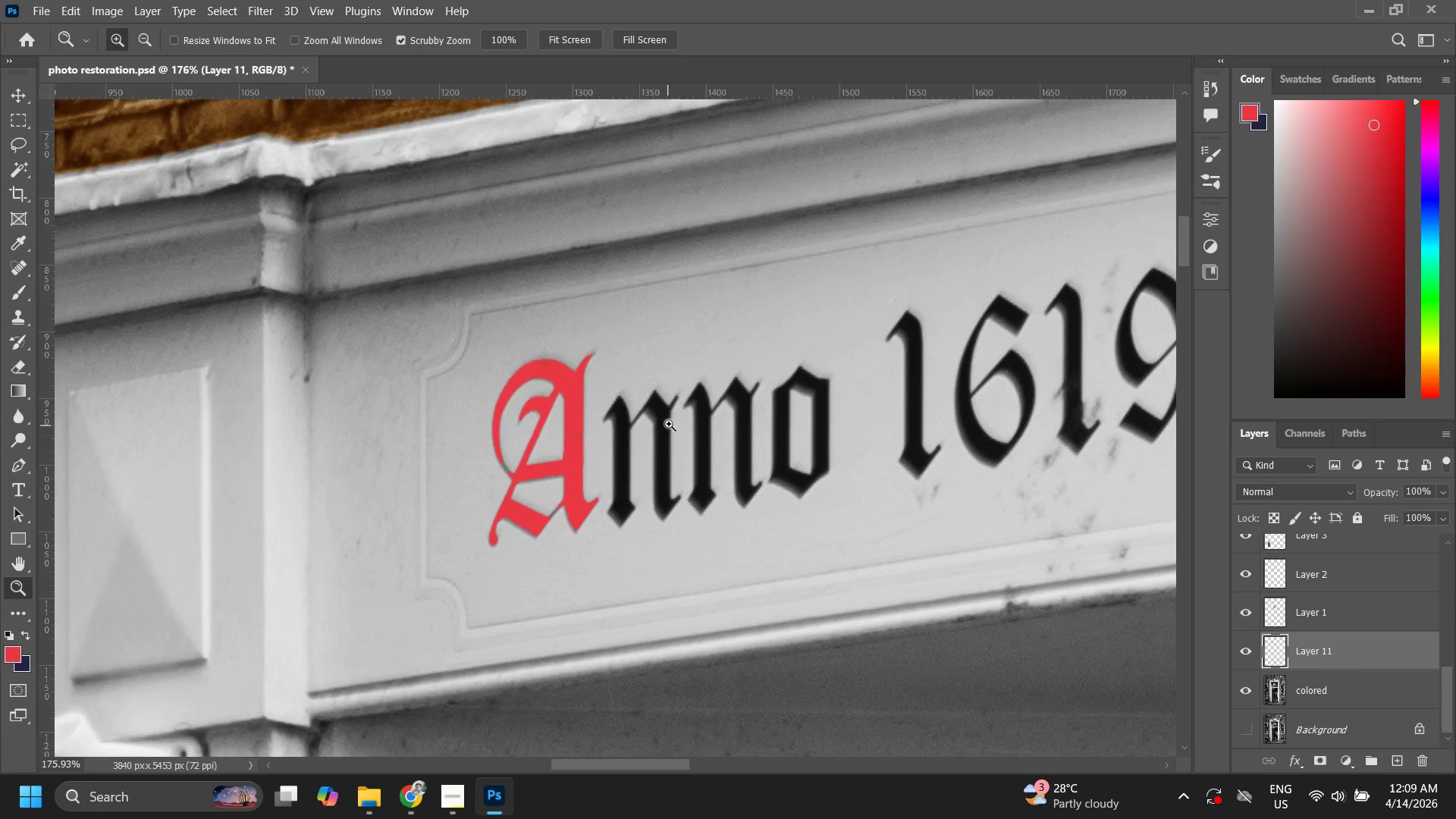 
left_click_drag(start_coordinate=[651, 412], to_coordinate=[517, 526])
 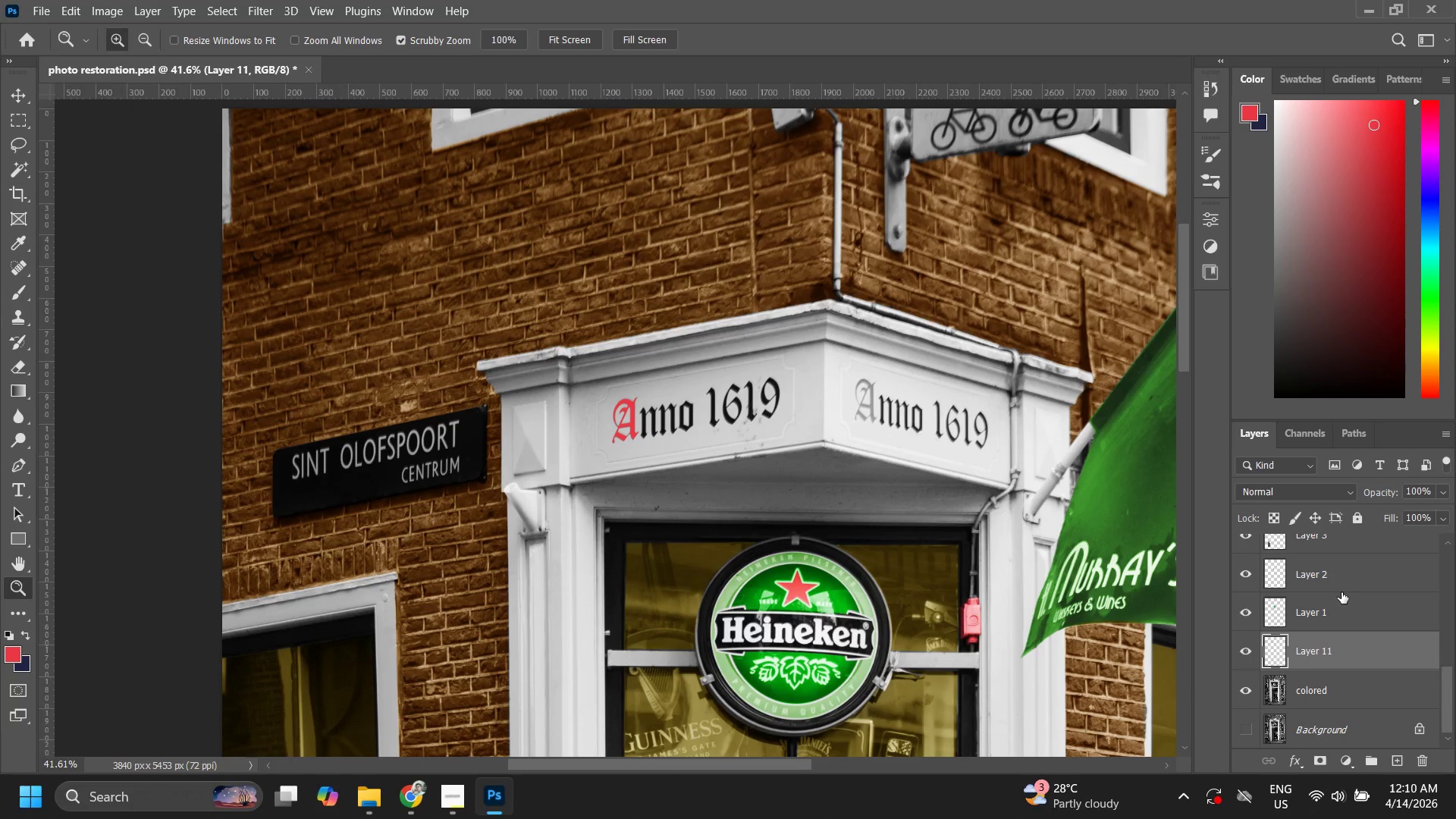 
key(Control+ControlLeft)
 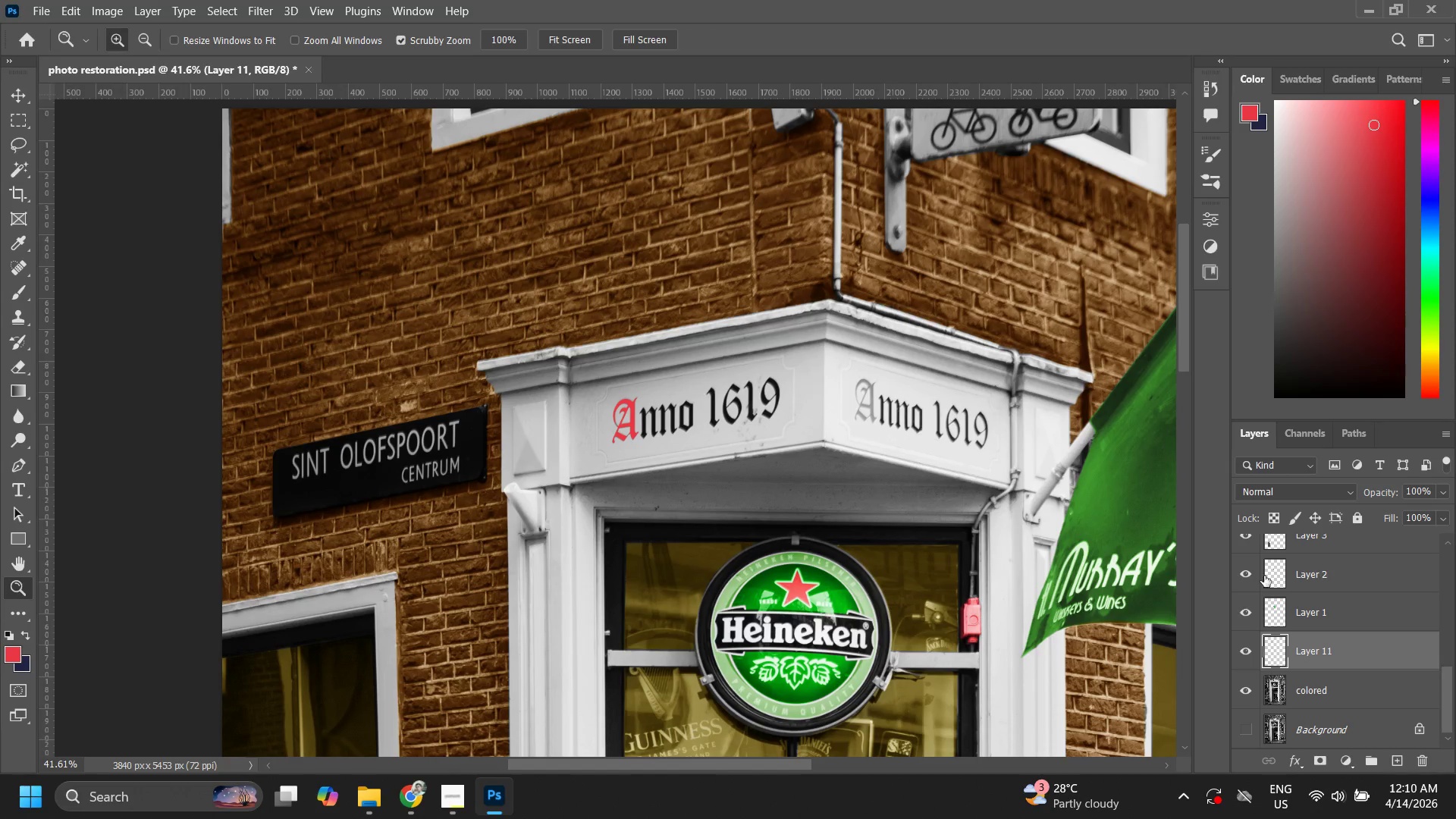 
key(Control+Z)
 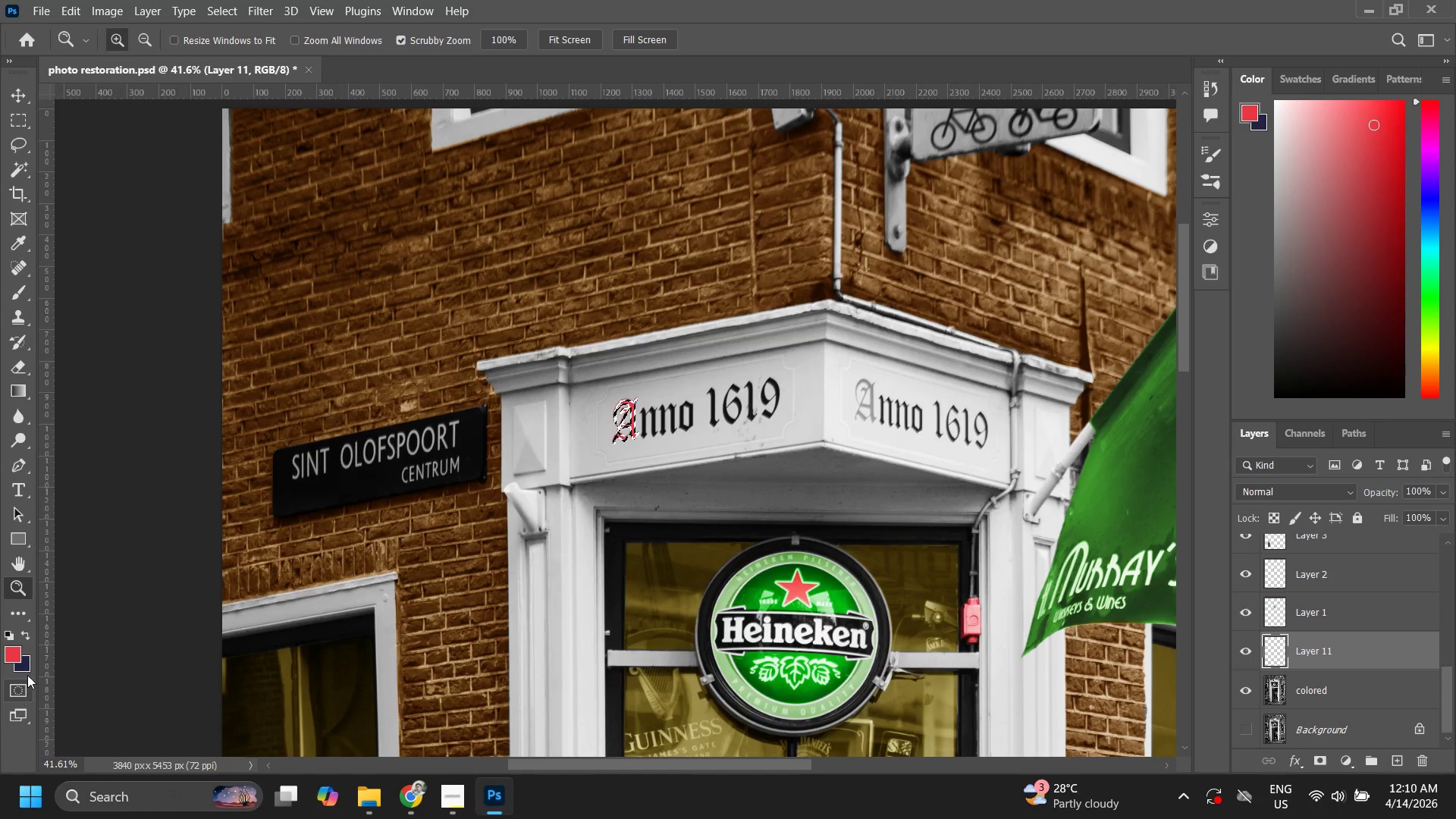 
left_click_drag(start_coordinate=[14, 650], to_coordinate=[741, 365])
 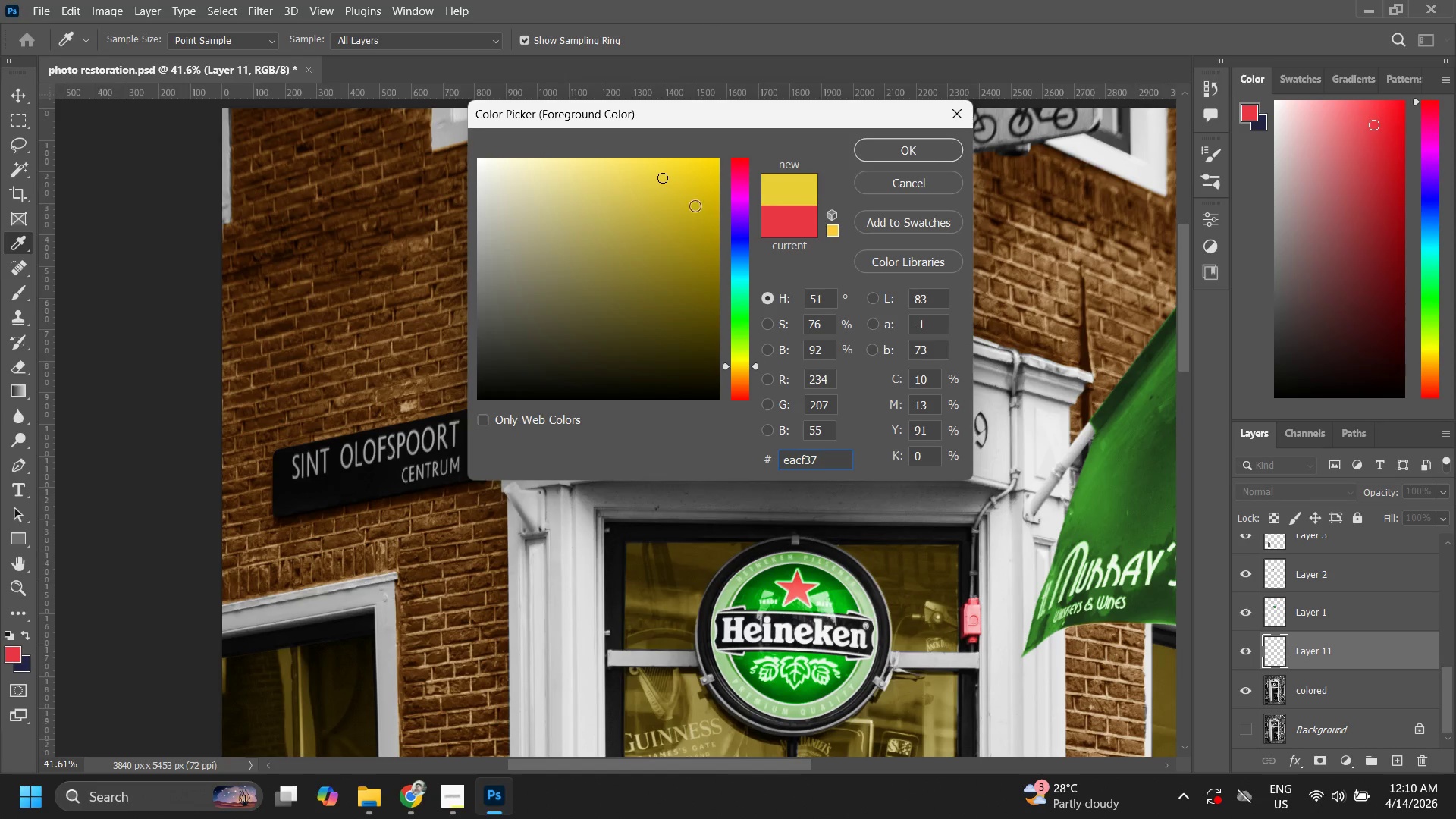 
left_click_drag(start_coordinate=[691, 190], to_coordinate=[754, 137])
 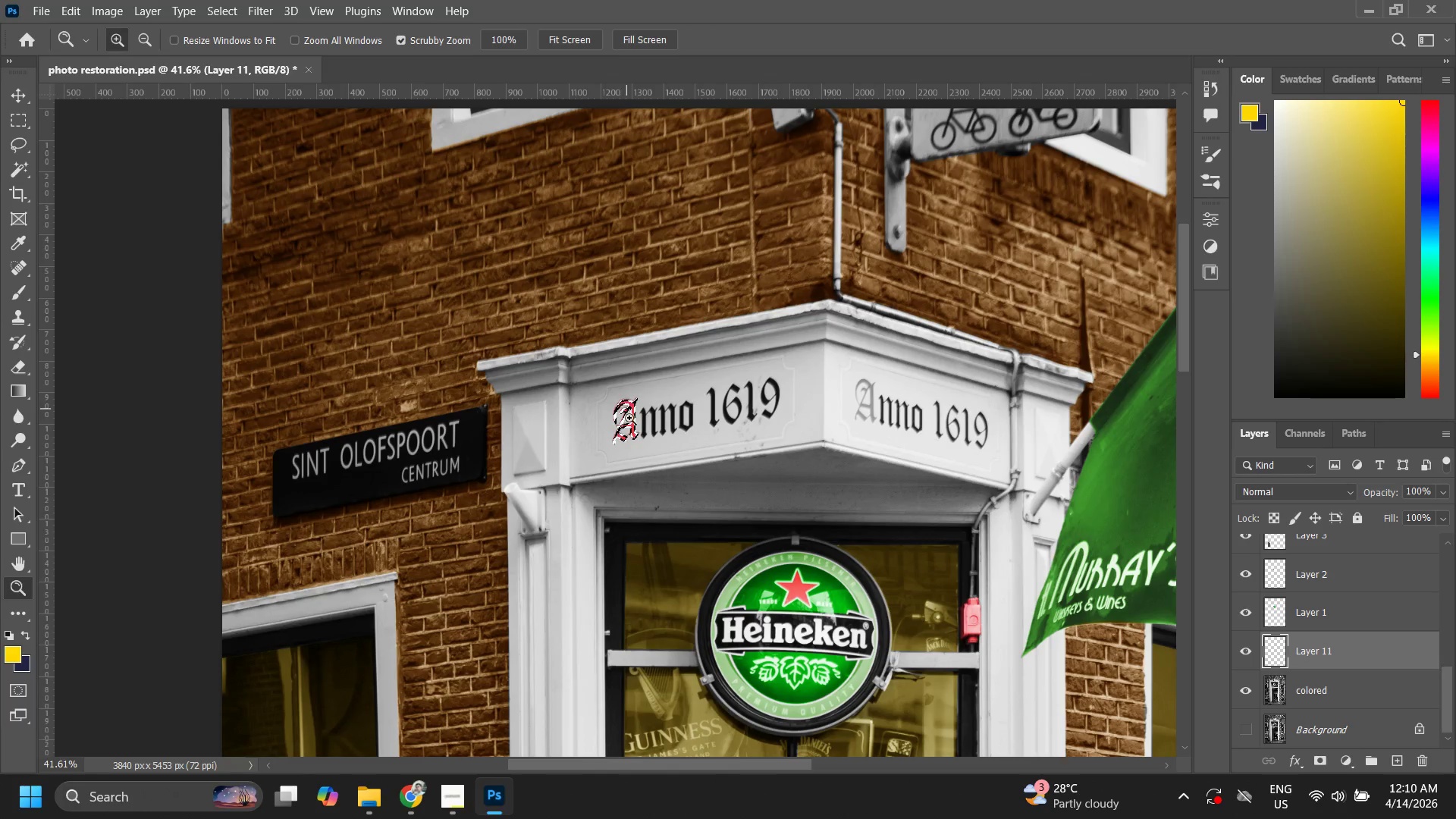 
left_click_drag(start_coordinate=[636, 419], to_coordinate=[685, 359])
 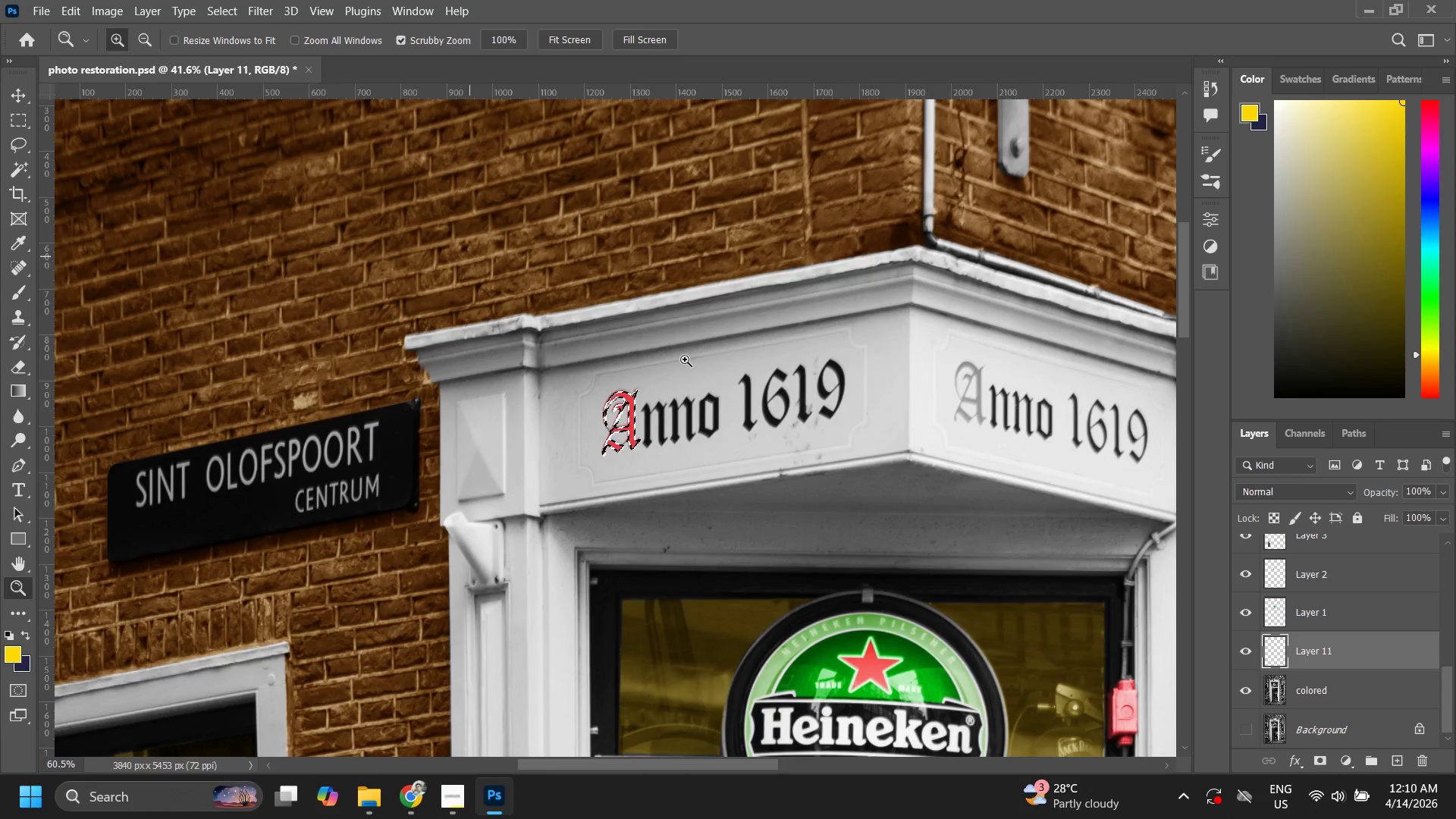 
key(B)
 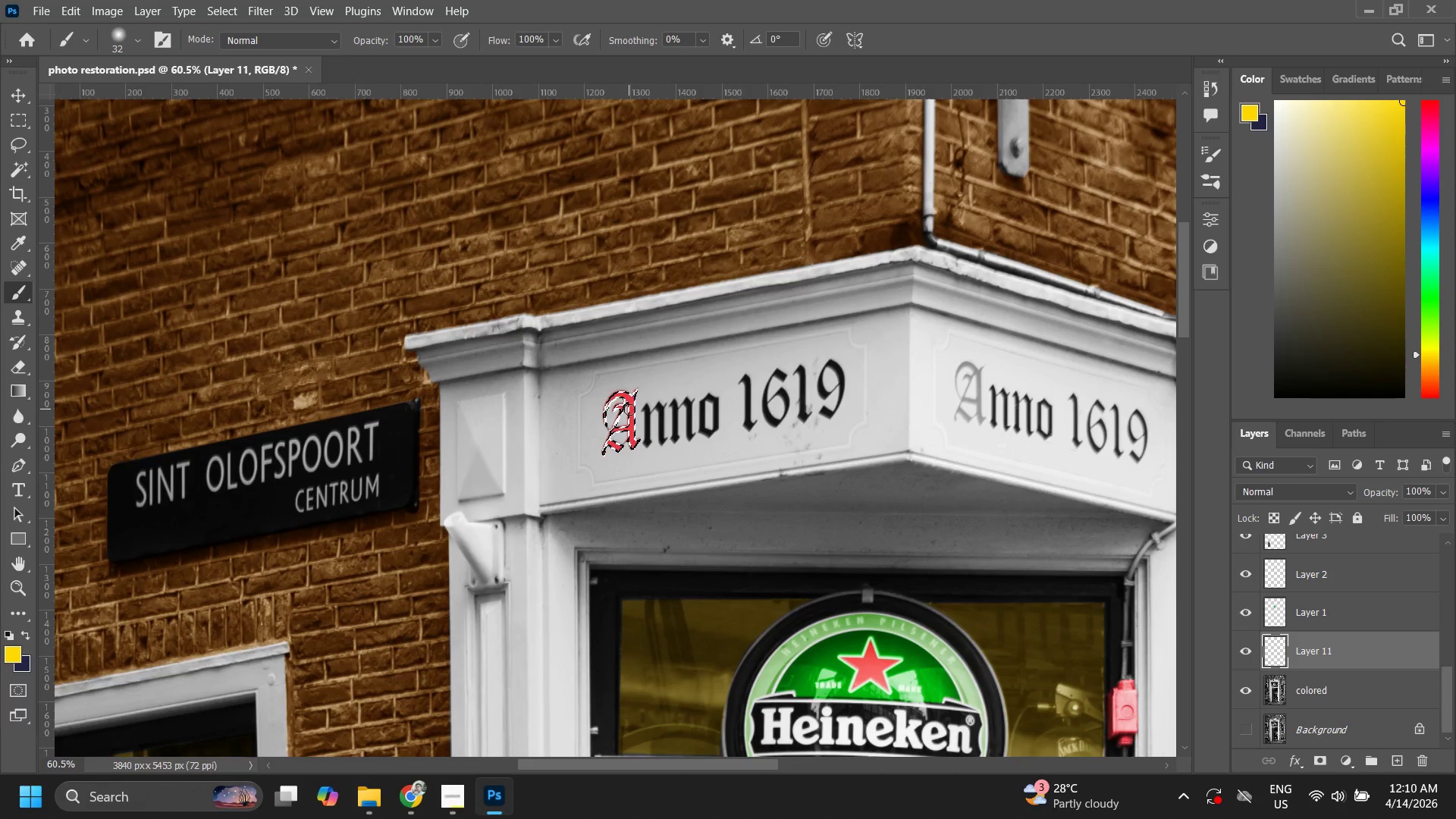 
left_click_drag(start_coordinate=[623, 400], to_coordinate=[629, 453])
 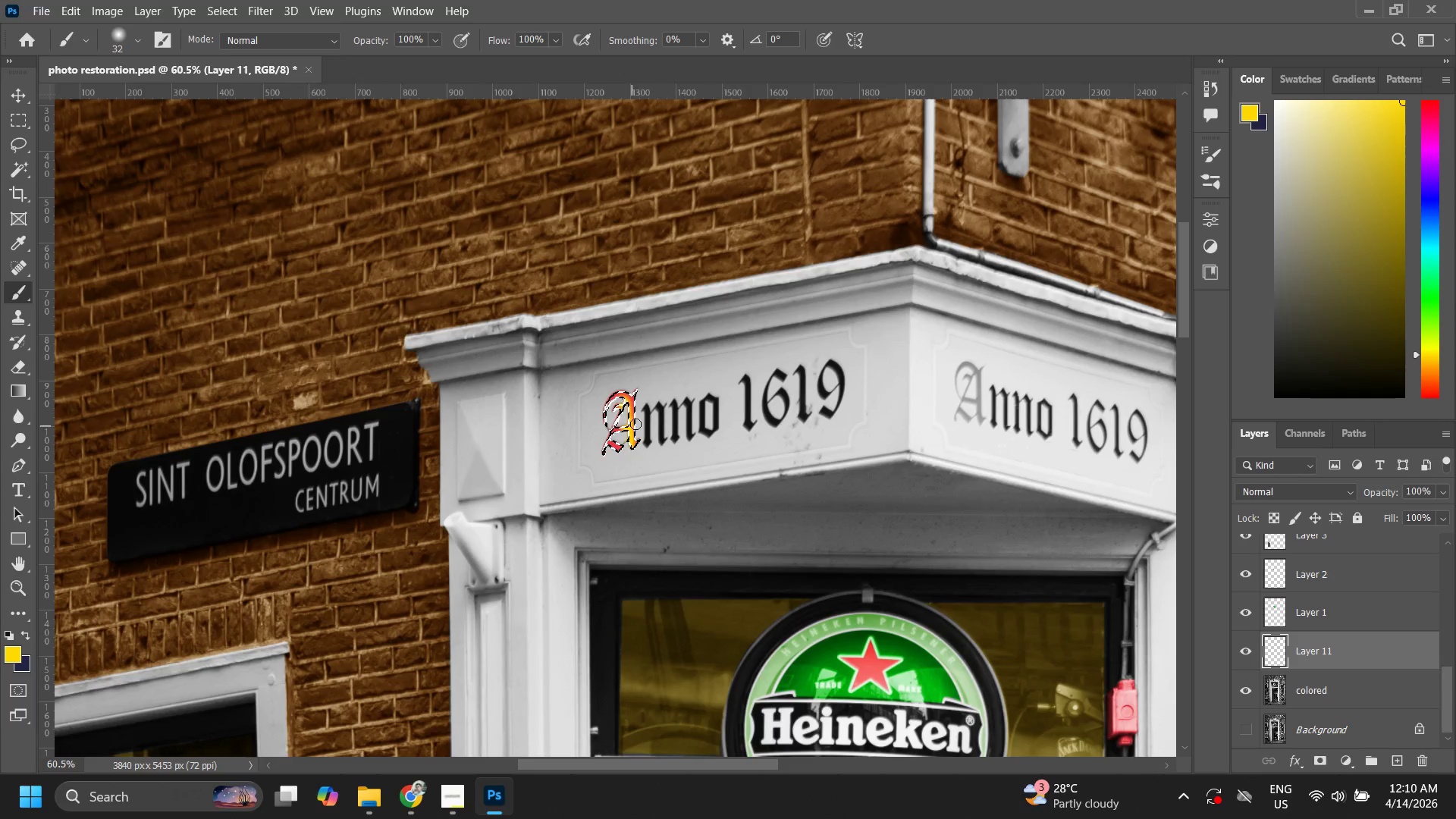 
hold_key(key=AltLeft, duration=0.41)
 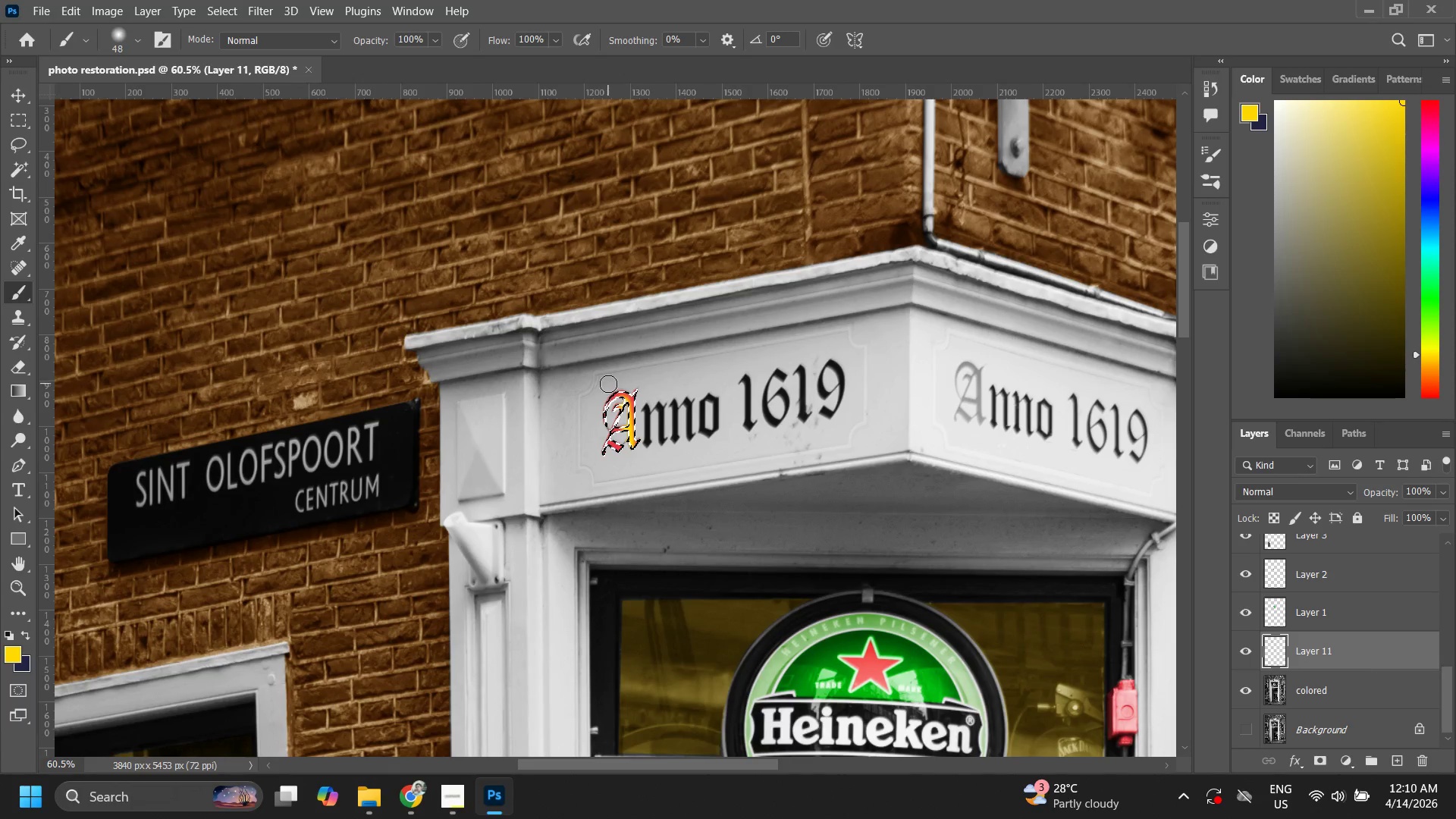 
hold_key(key=AltLeft, duration=1.5)
 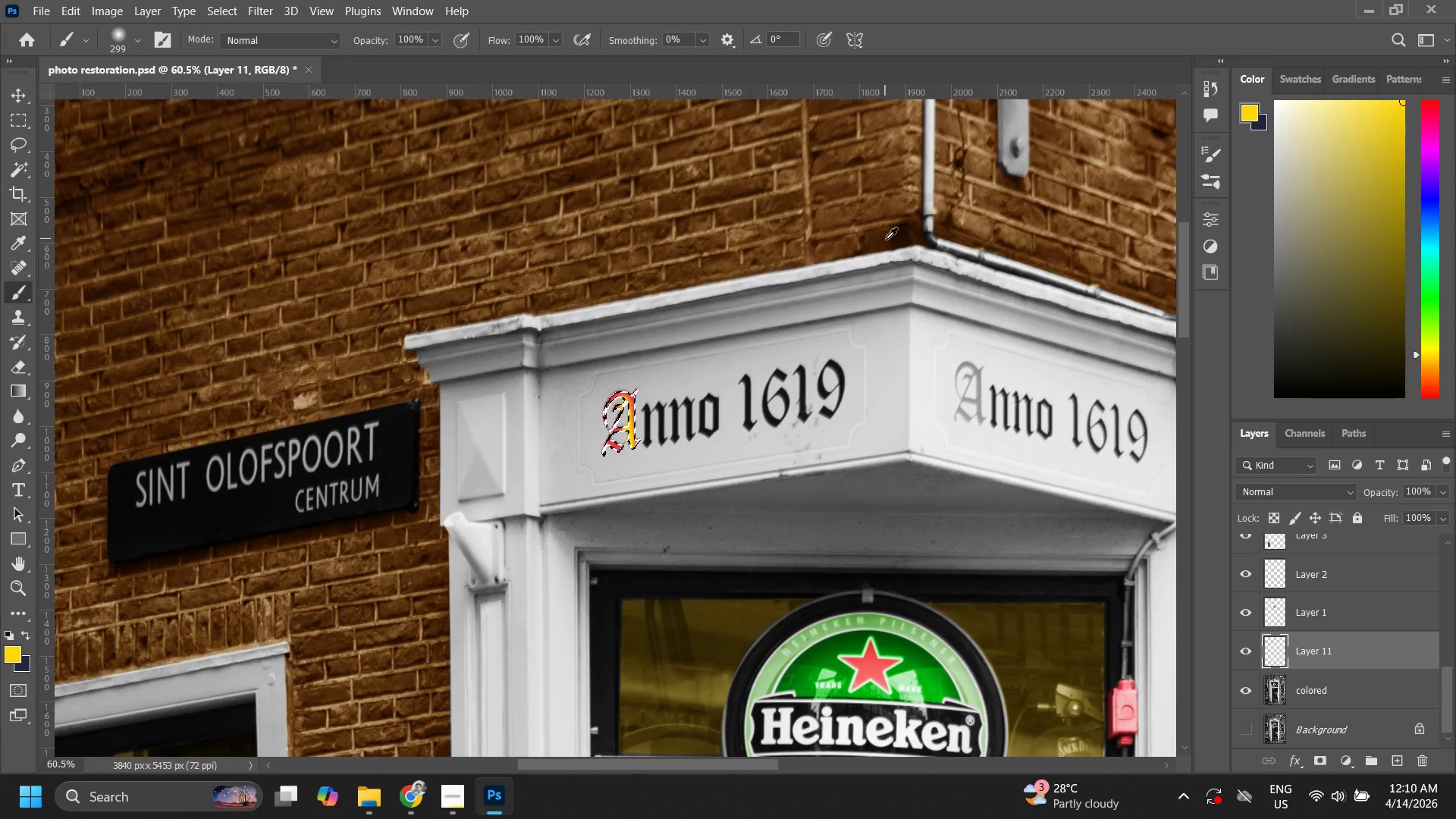 
hold_key(key=AltLeft, duration=1.5)
 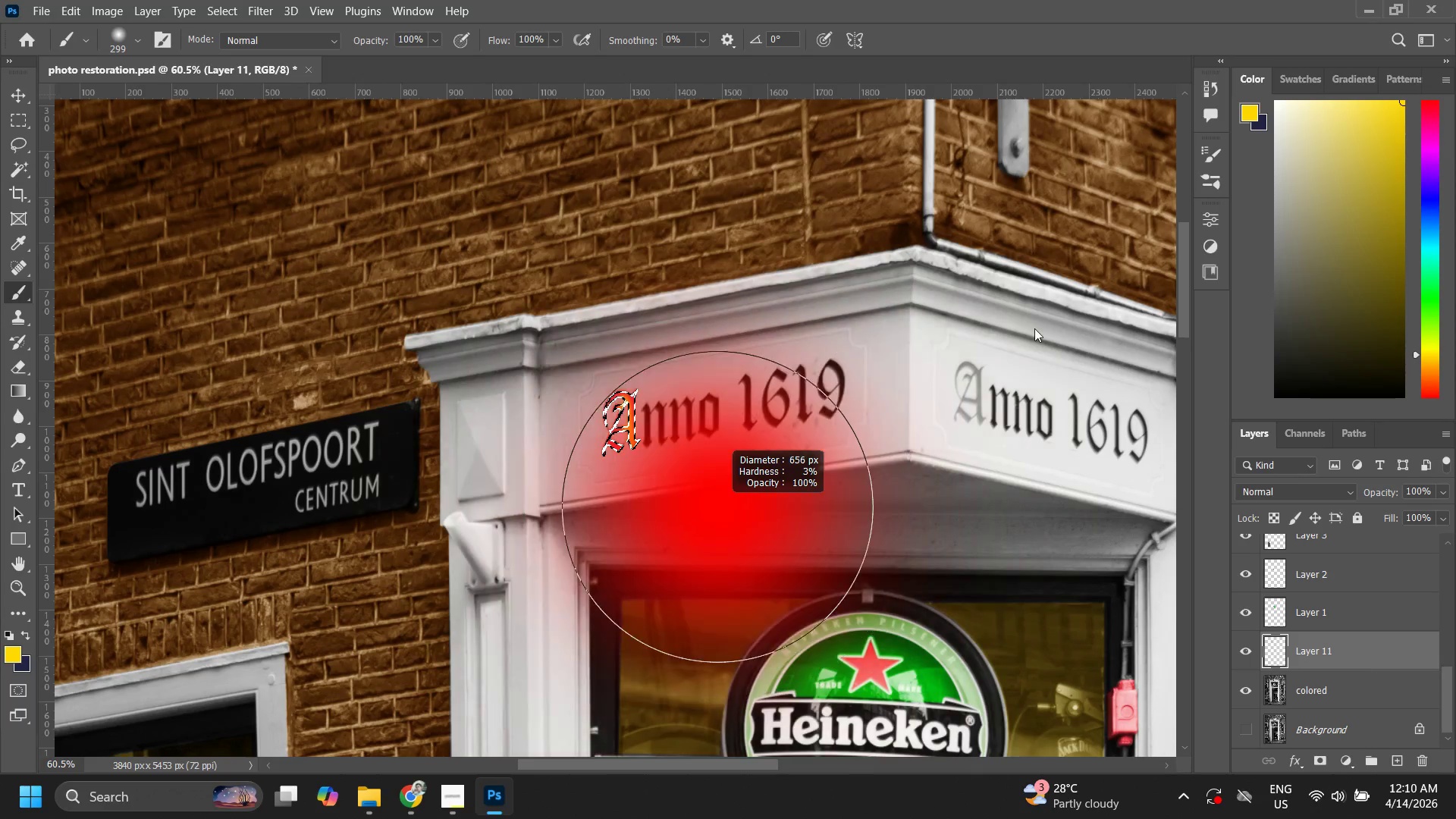 
hold_key(key=AltLeft, duration=0.73)
 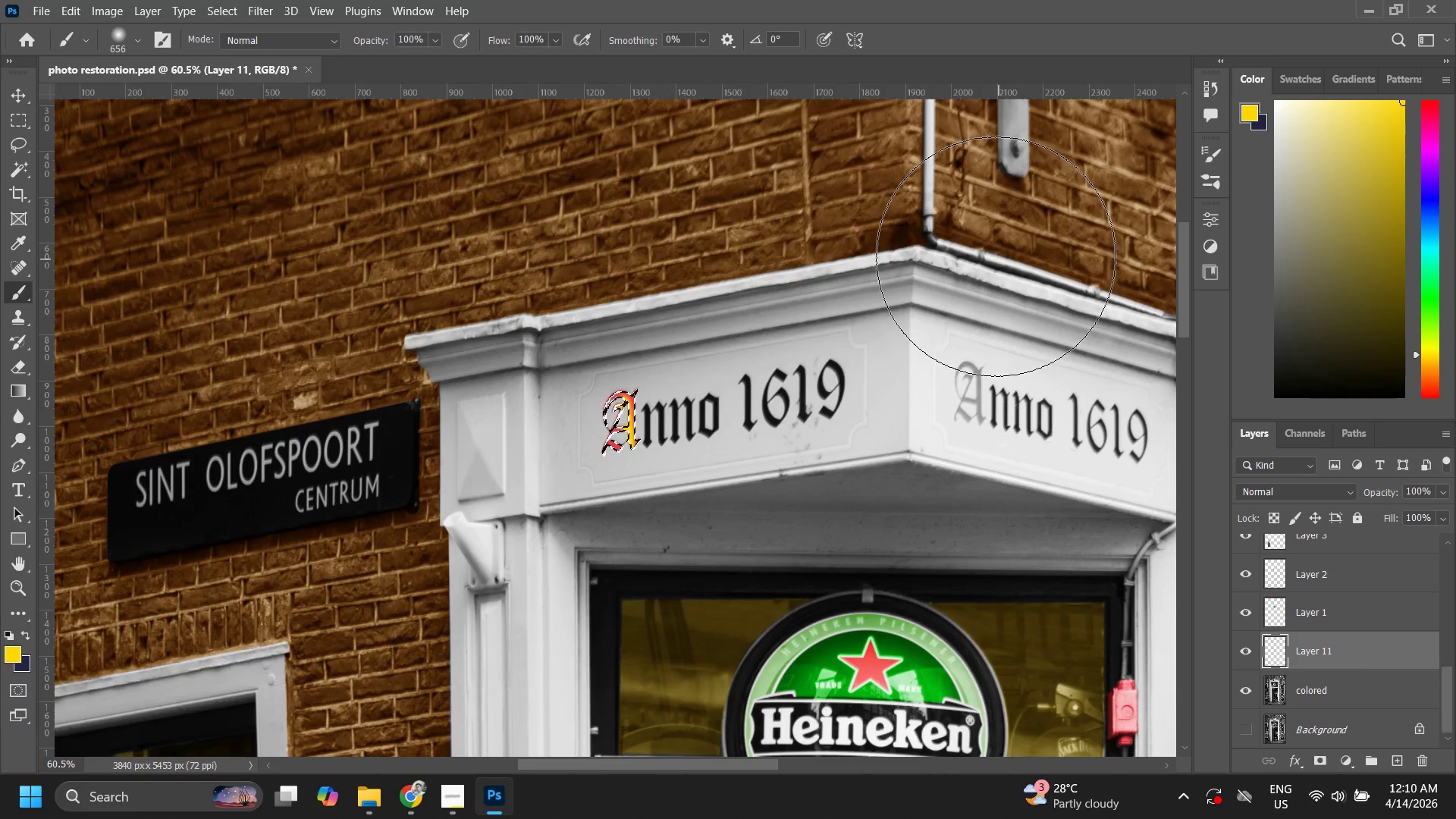 
left_click_drag(start_coordinate=[598, 441], to_coordinate=[580, 482])
 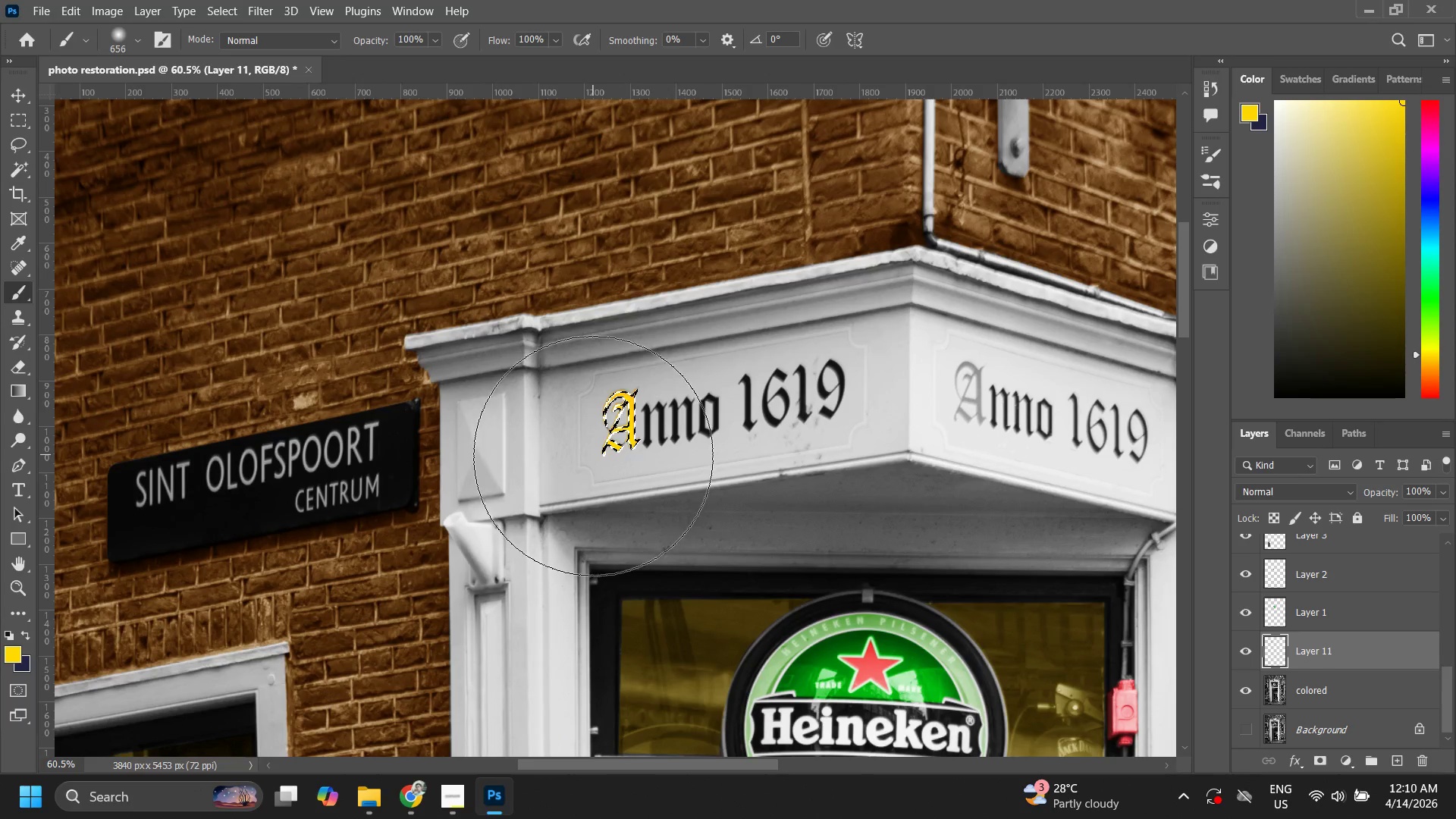 
key(Control+ControlLeft)
 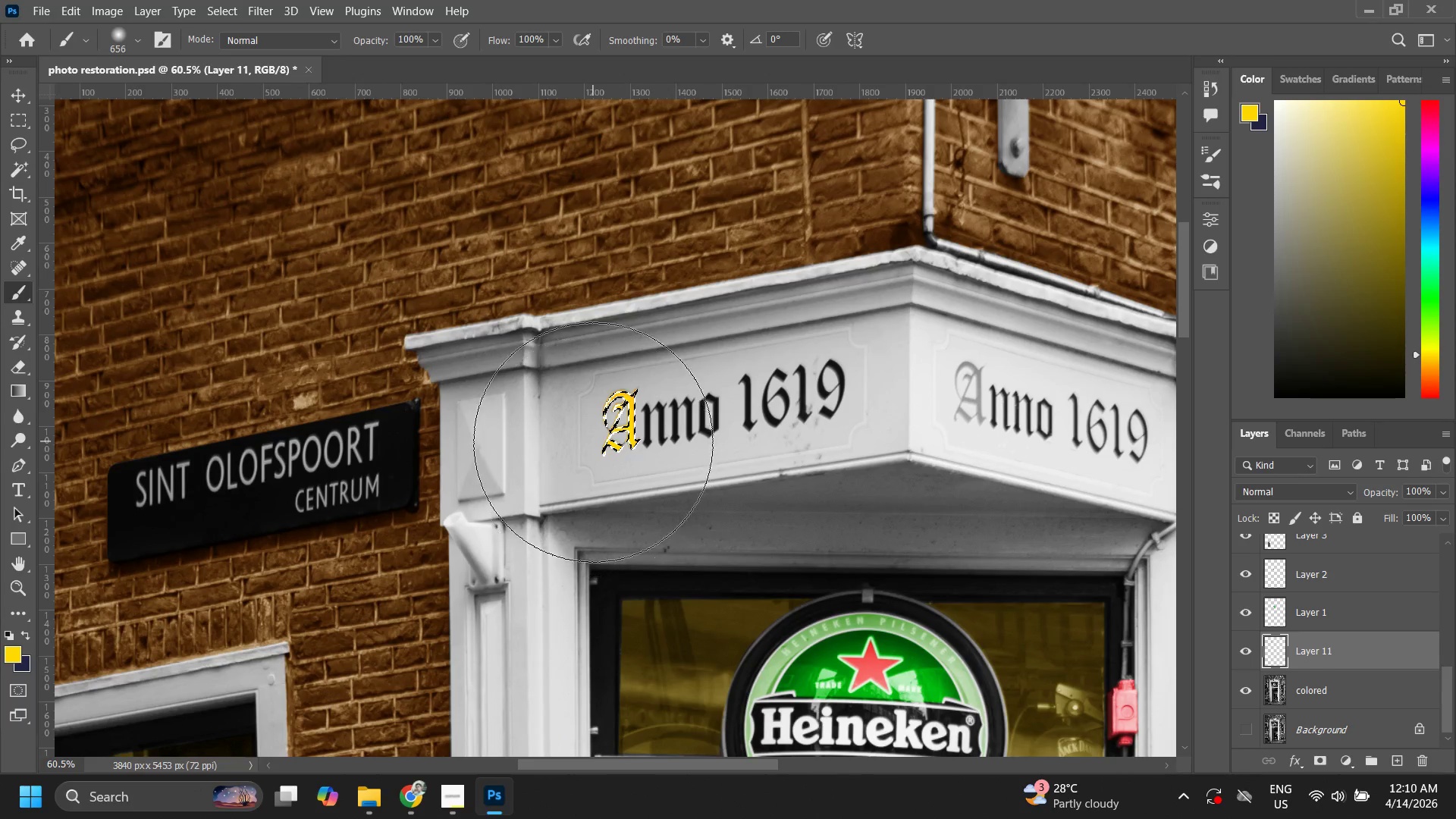 
triple_click([593, 442])
 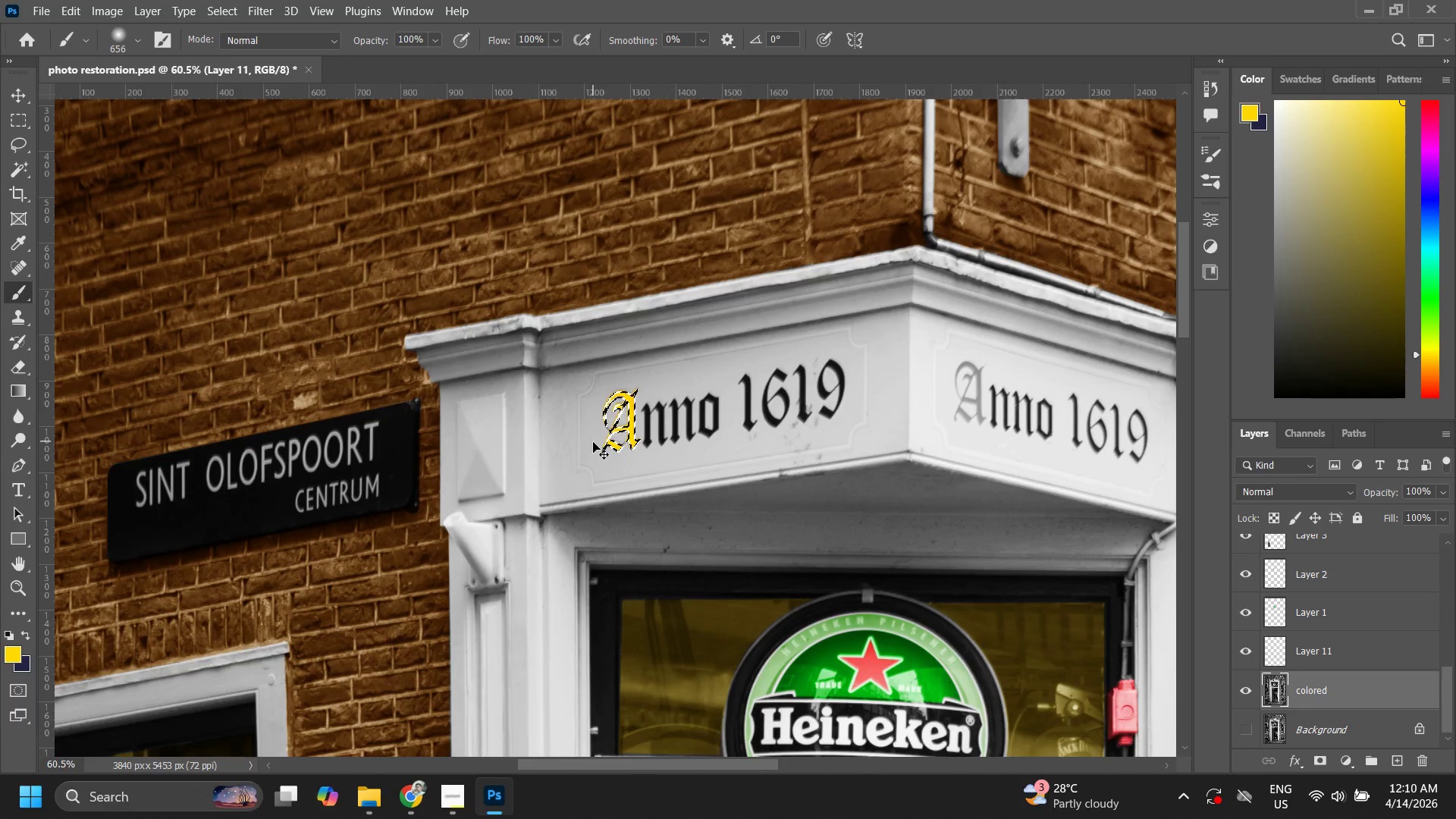 
key(Control+D)
 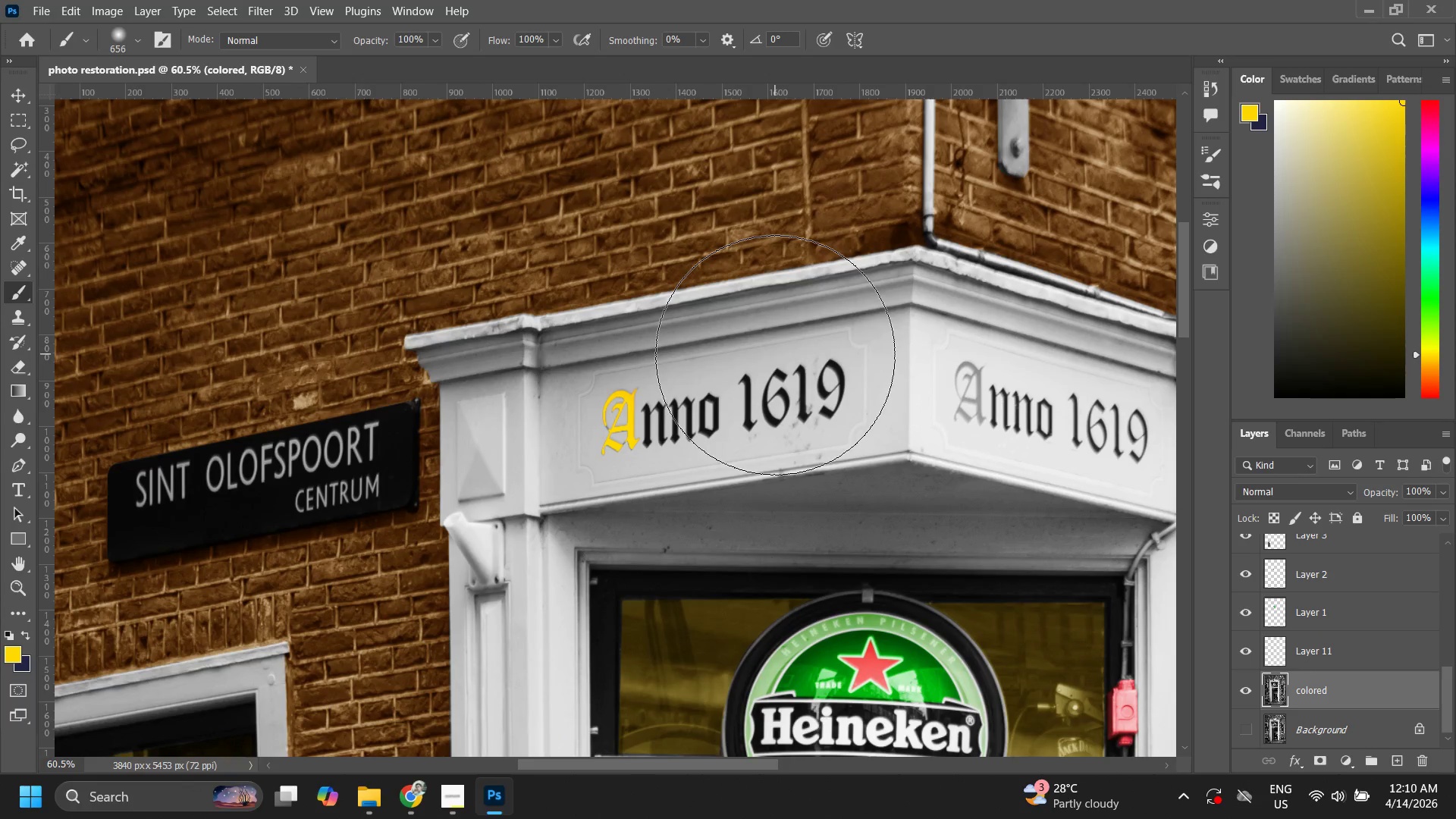 
type(zz)
 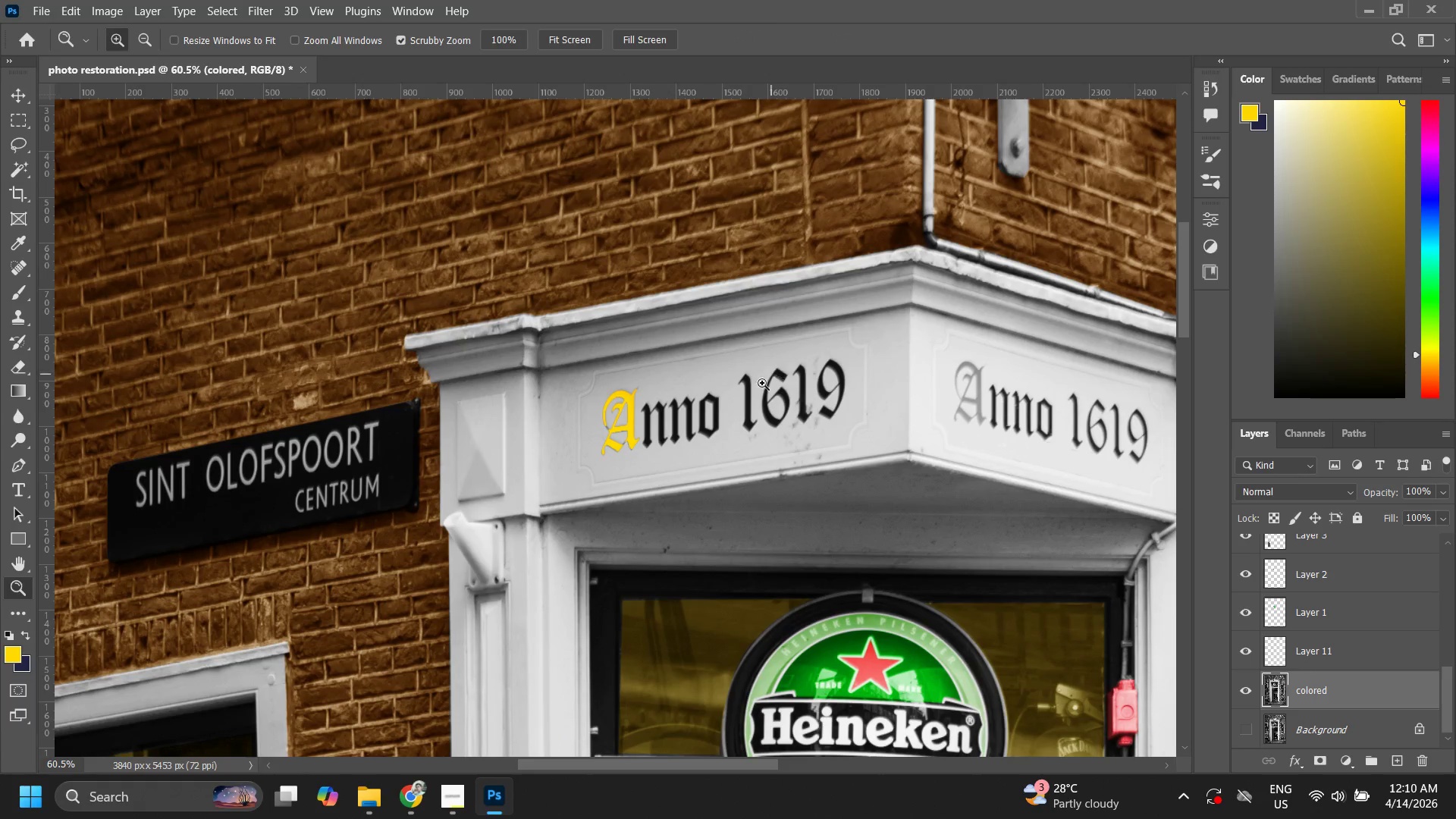 
left_click_drag(start_coordinate=[739, 406], to_coordinate=[723, 475])
 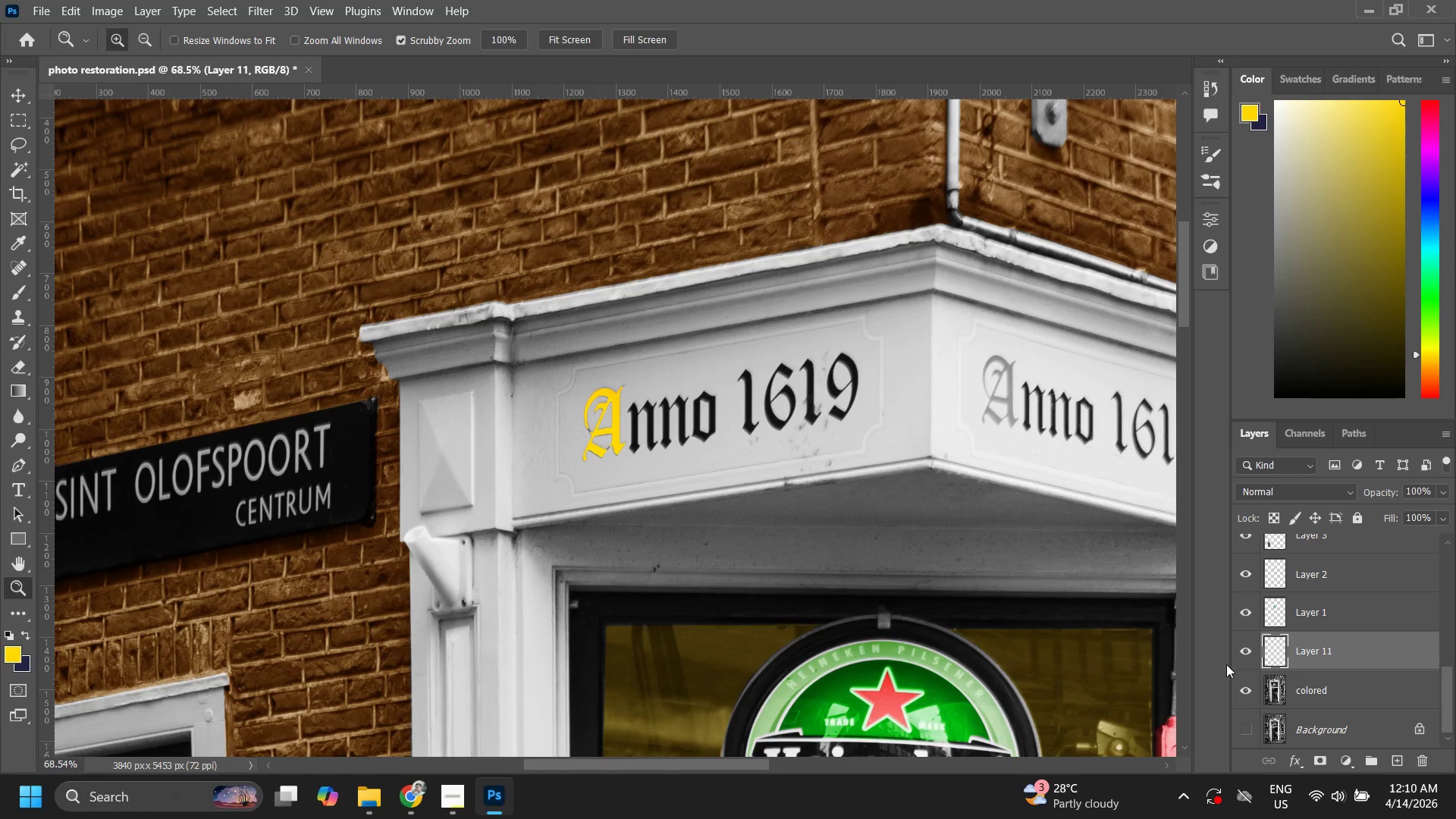 
left_click([1247, 653])
 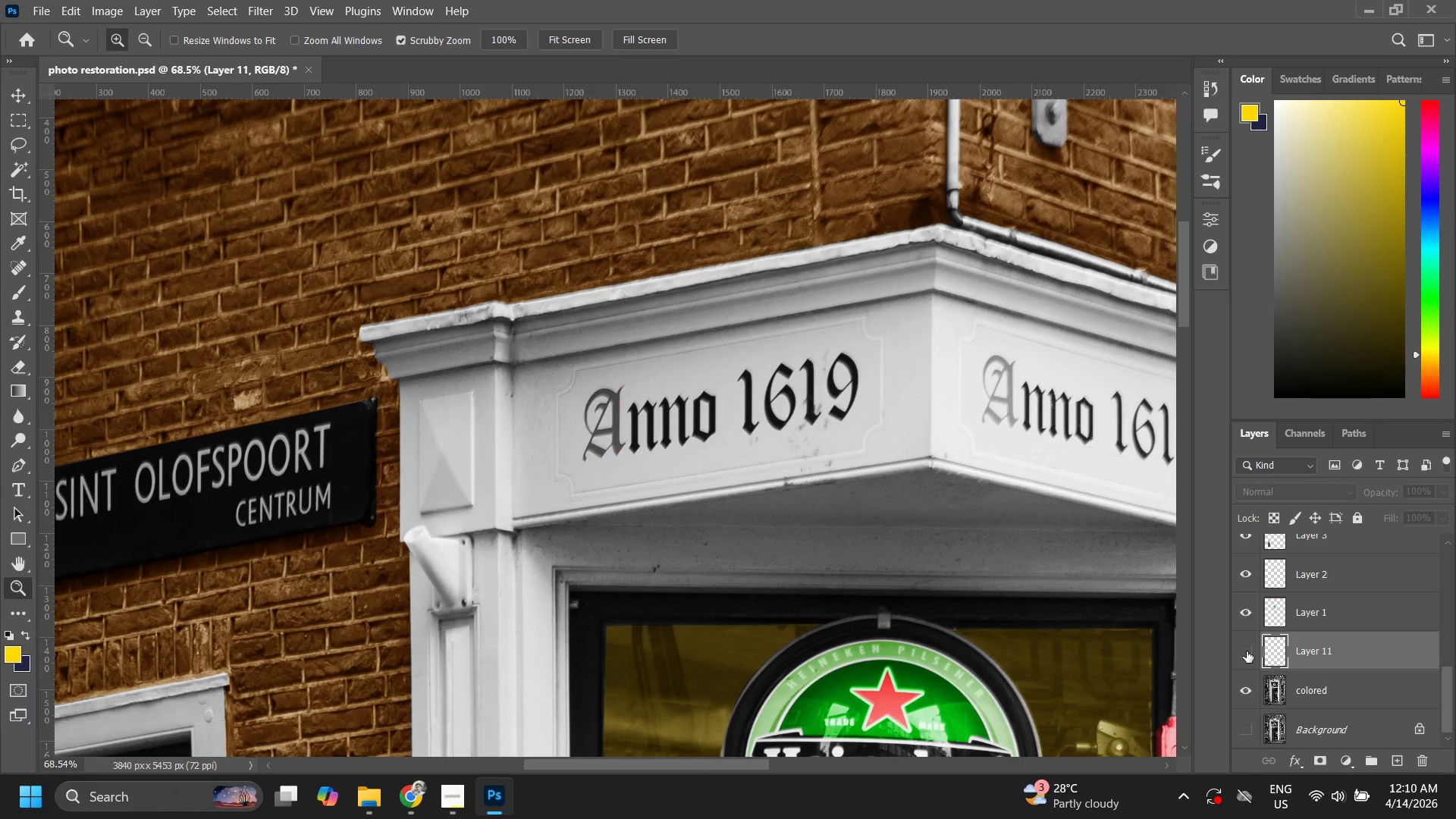 
left_click([1247, 651])
 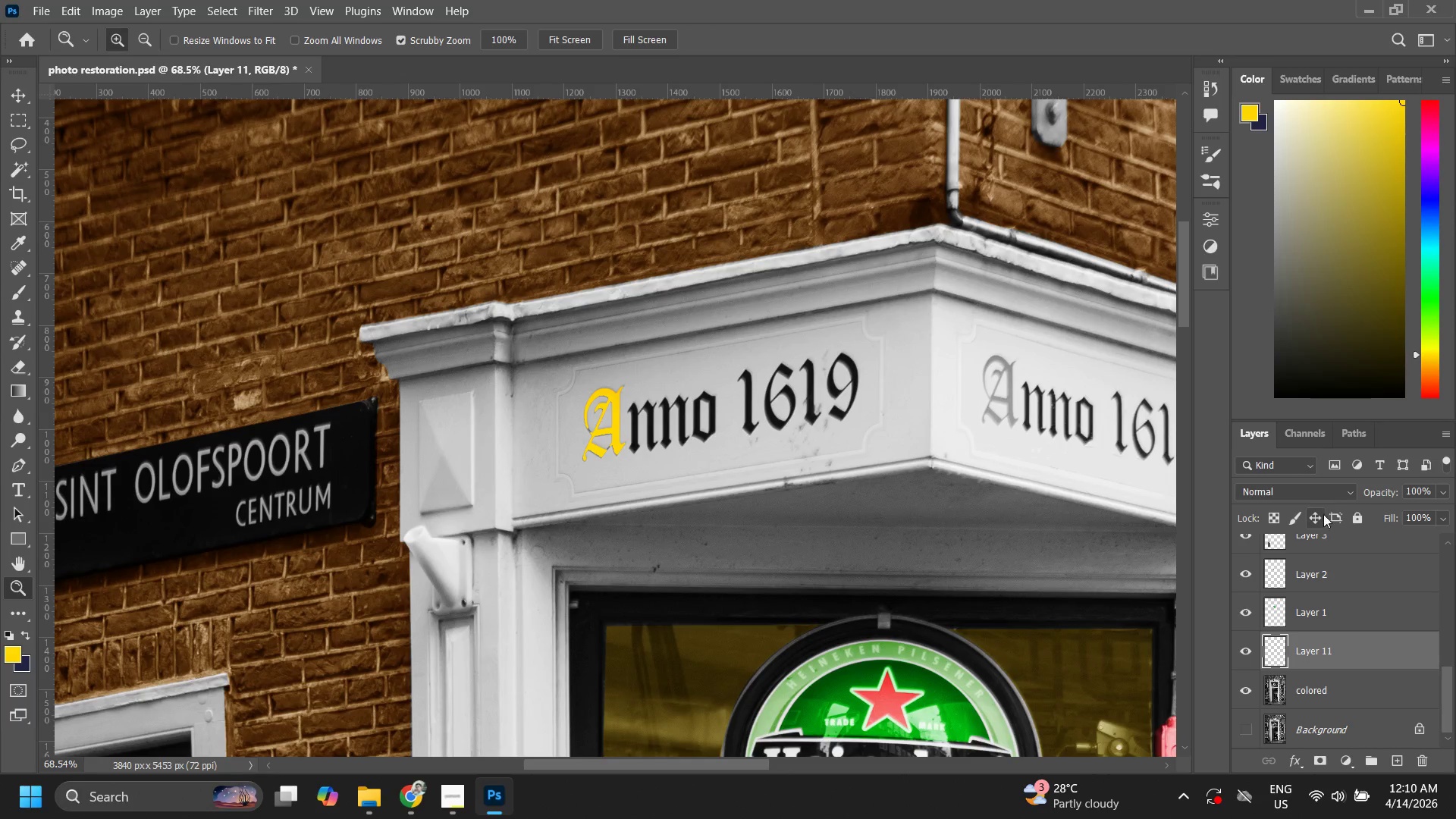 
left_click([1320, 491])
 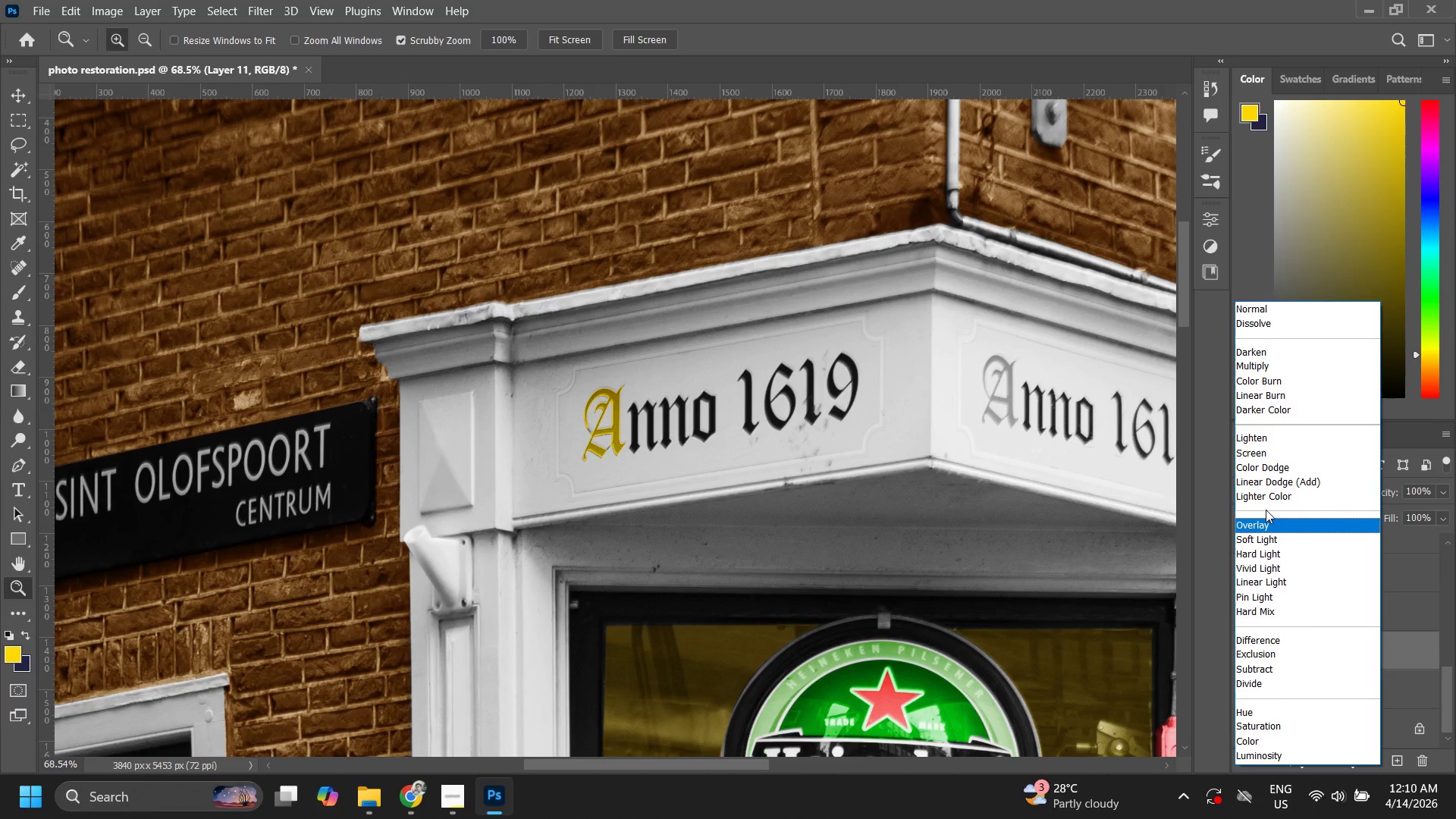 
left_click([1263, 538])
 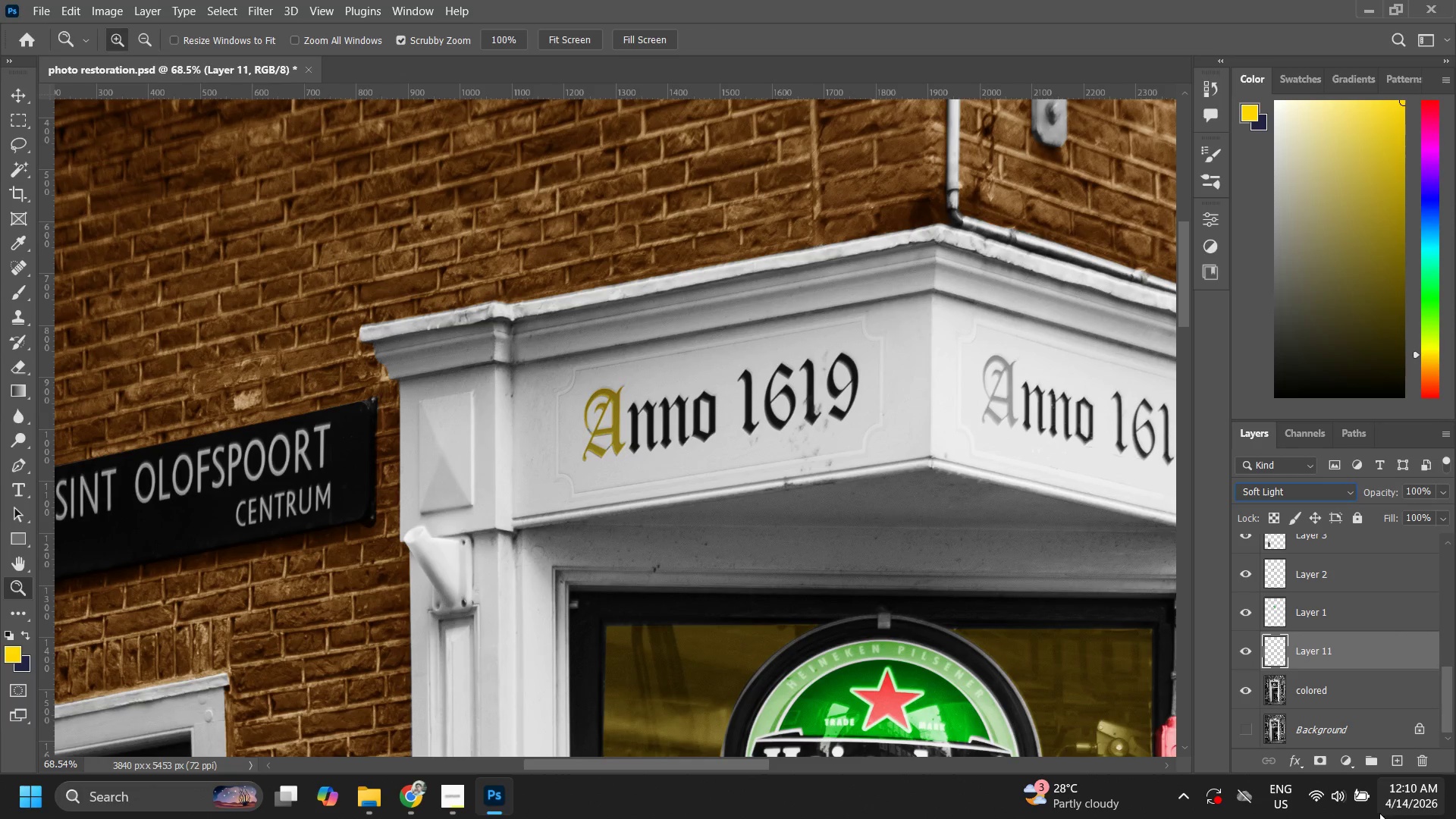 
key(Control+ControlLeft)
 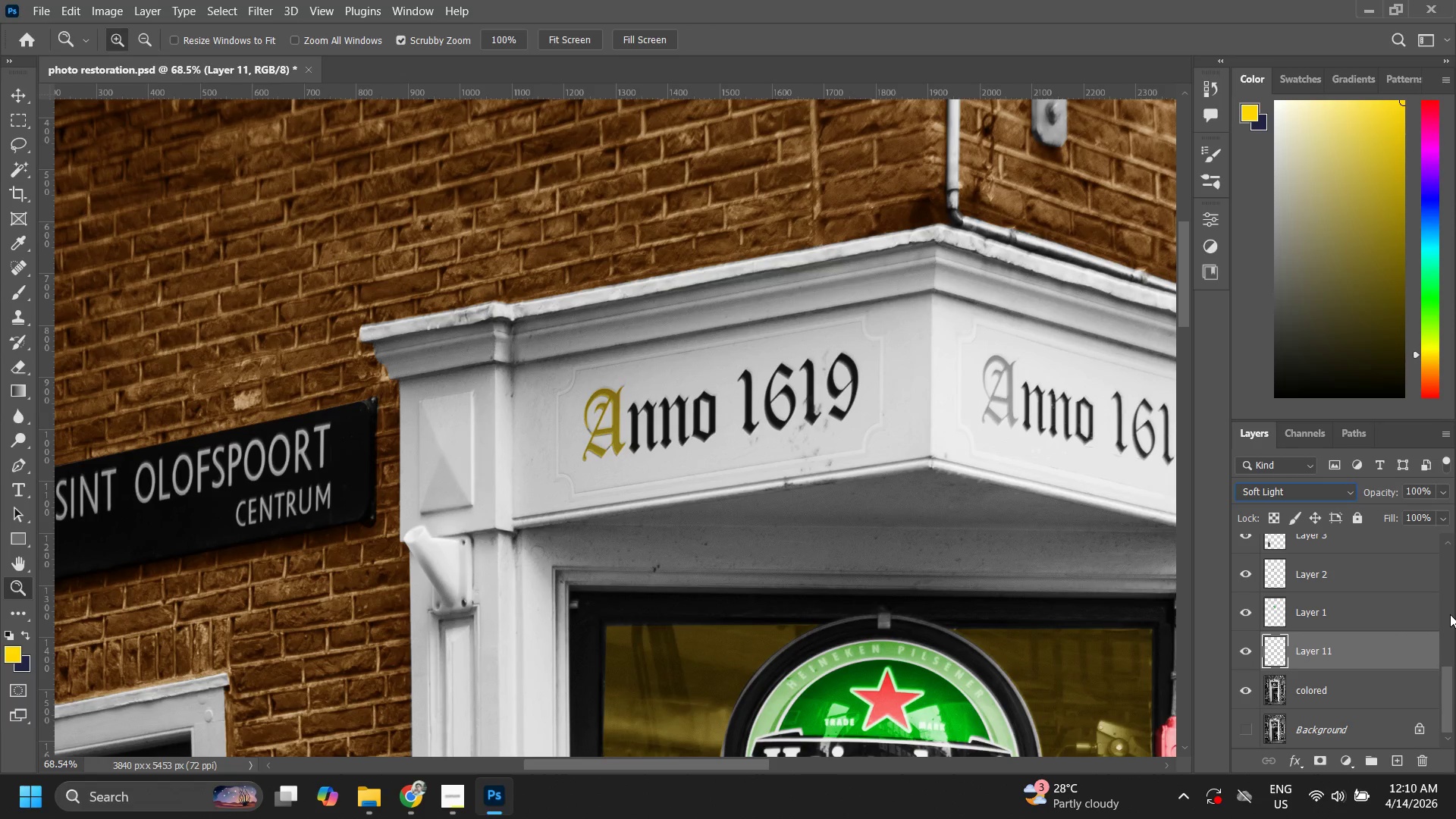 
key(Enter)
 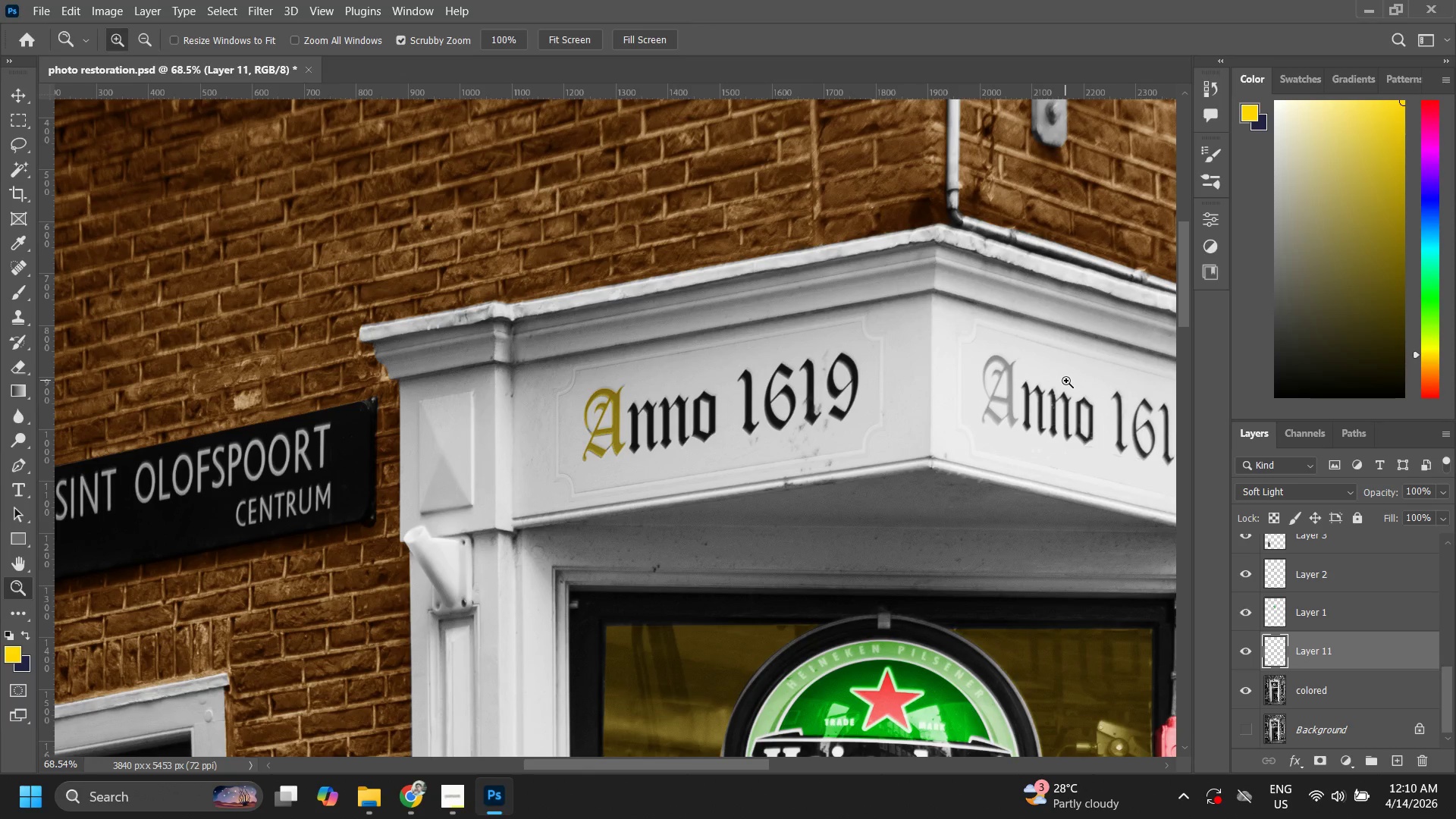 
wait(11.28)
 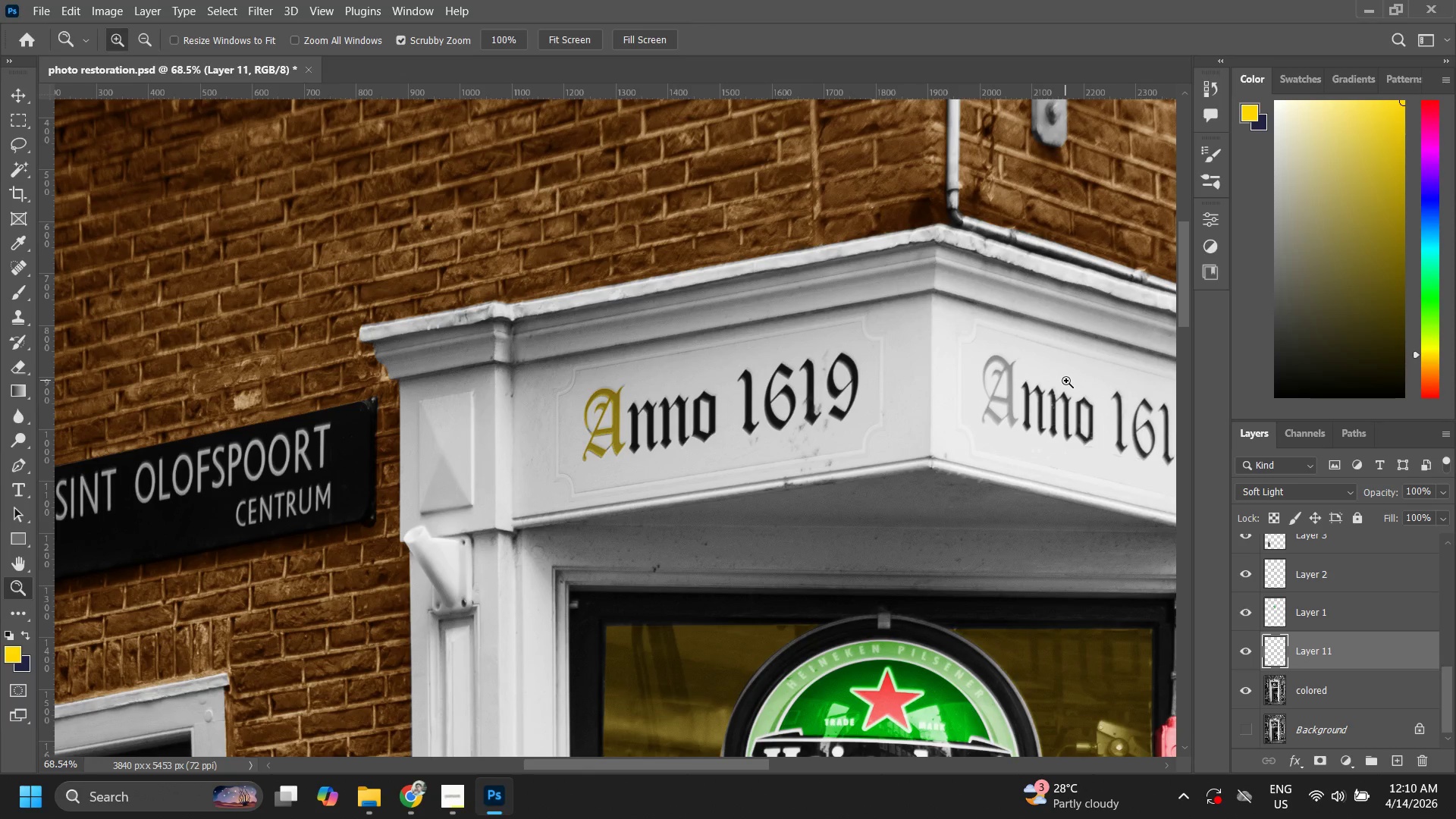 
key(Z)
 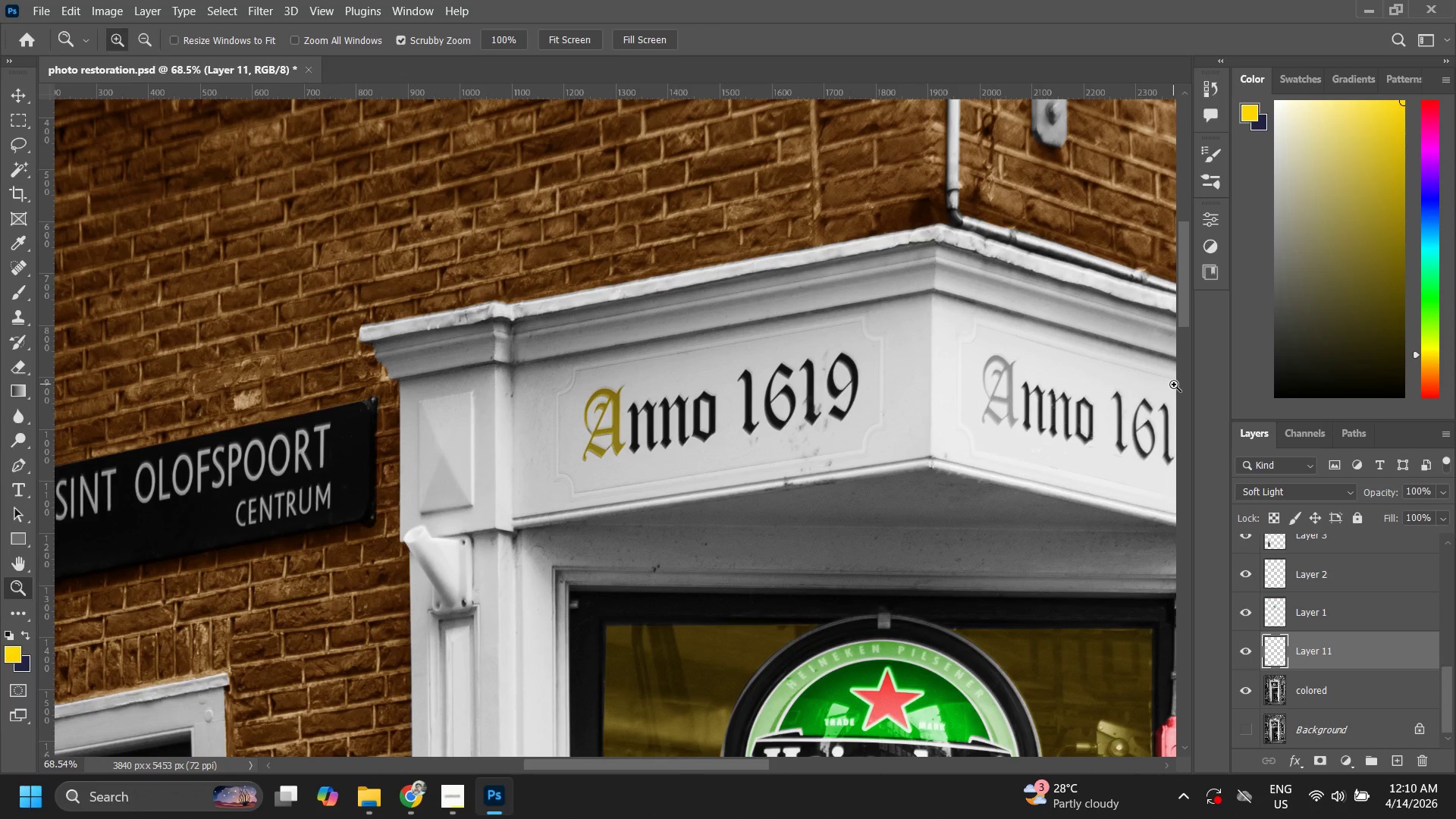 
key(Z)
 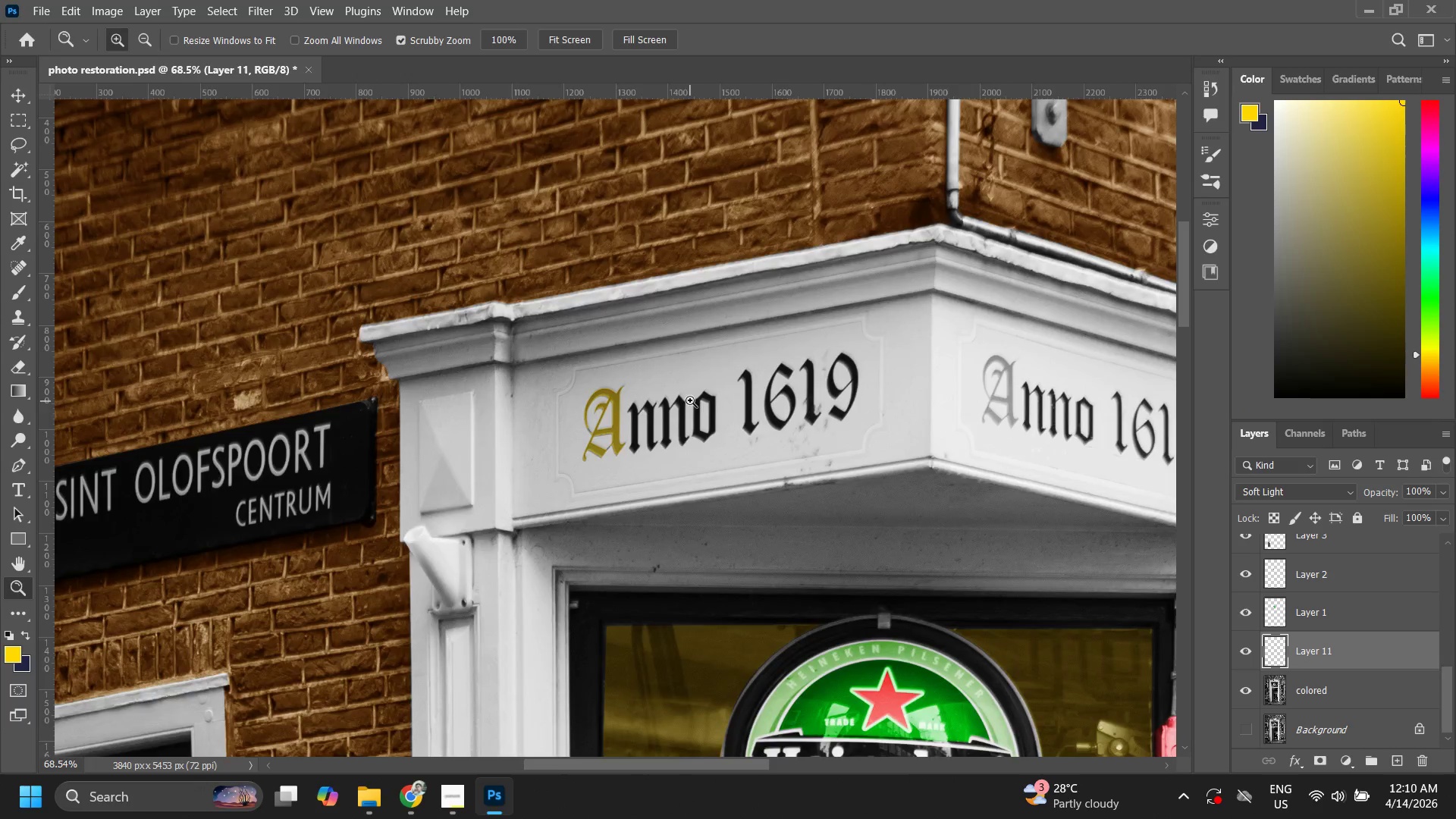 
left_click_drag(start_coordinate=[695, 400], to_coordinate=[752, 355])
 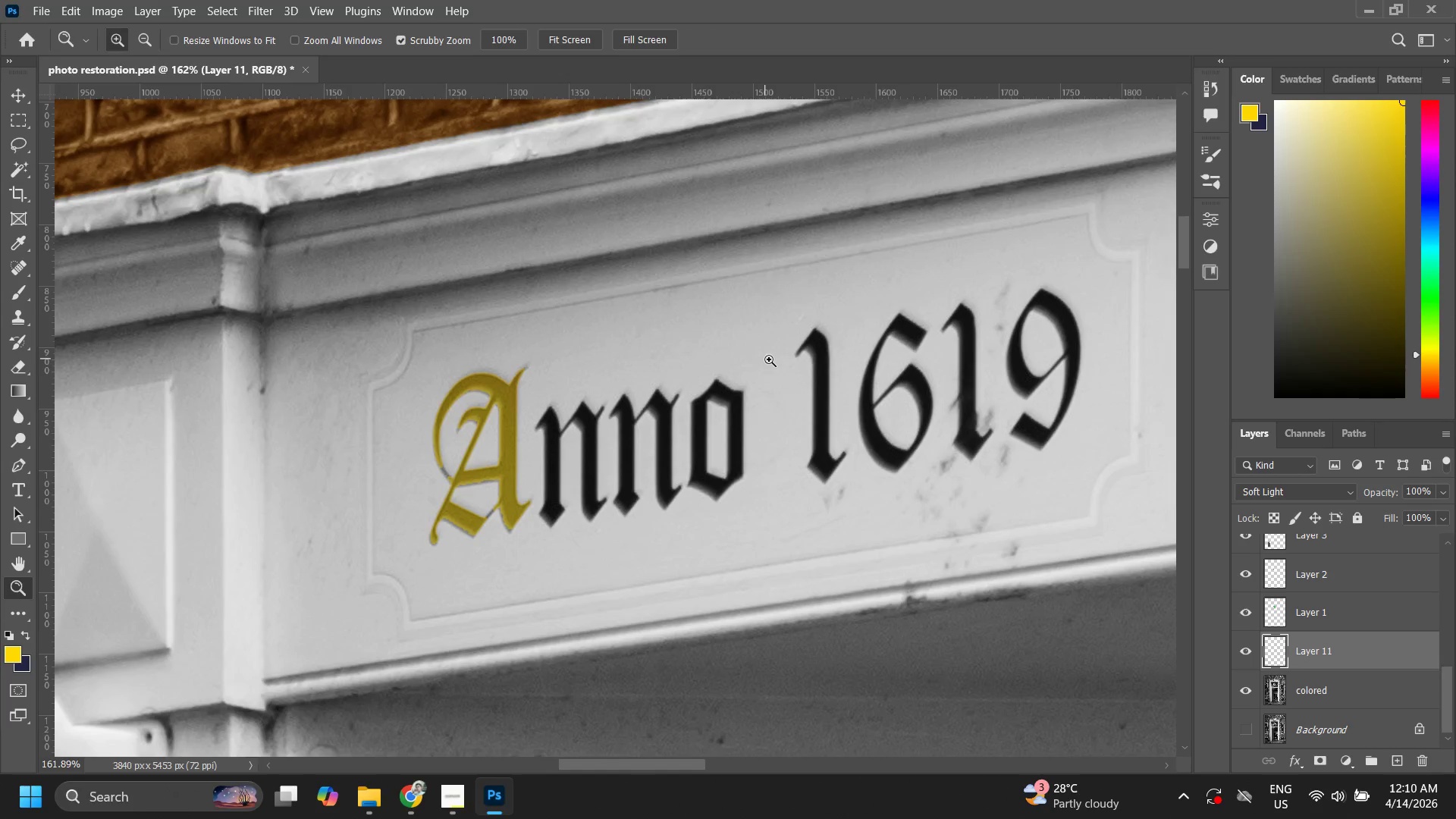 
left_click_drag(start_coordinate=[767, 380], to_coordinate=[736, 422])
 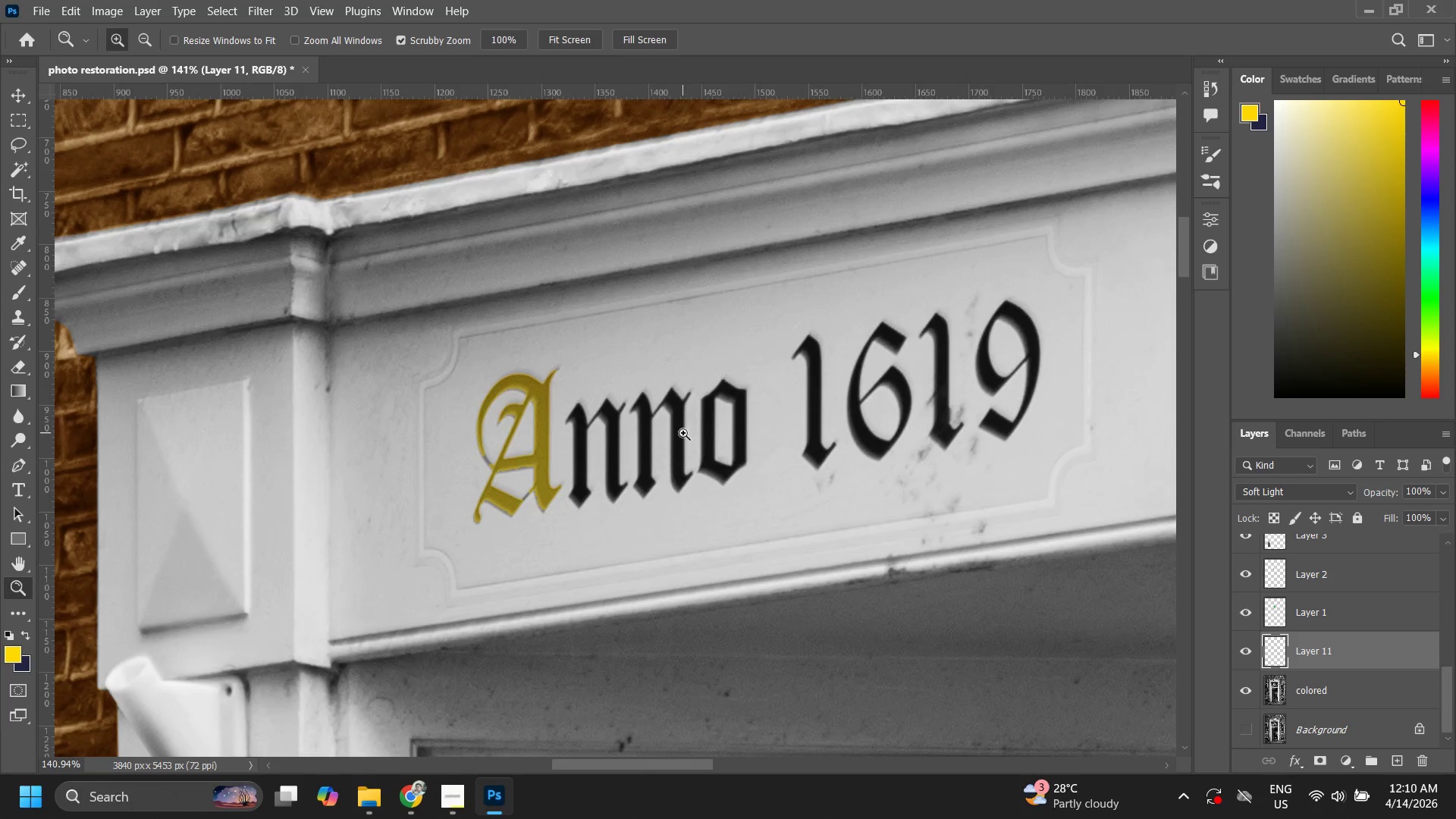 
left_click_drag(start_coordinate=[686, 433], to_coordinate=[708, 420])
 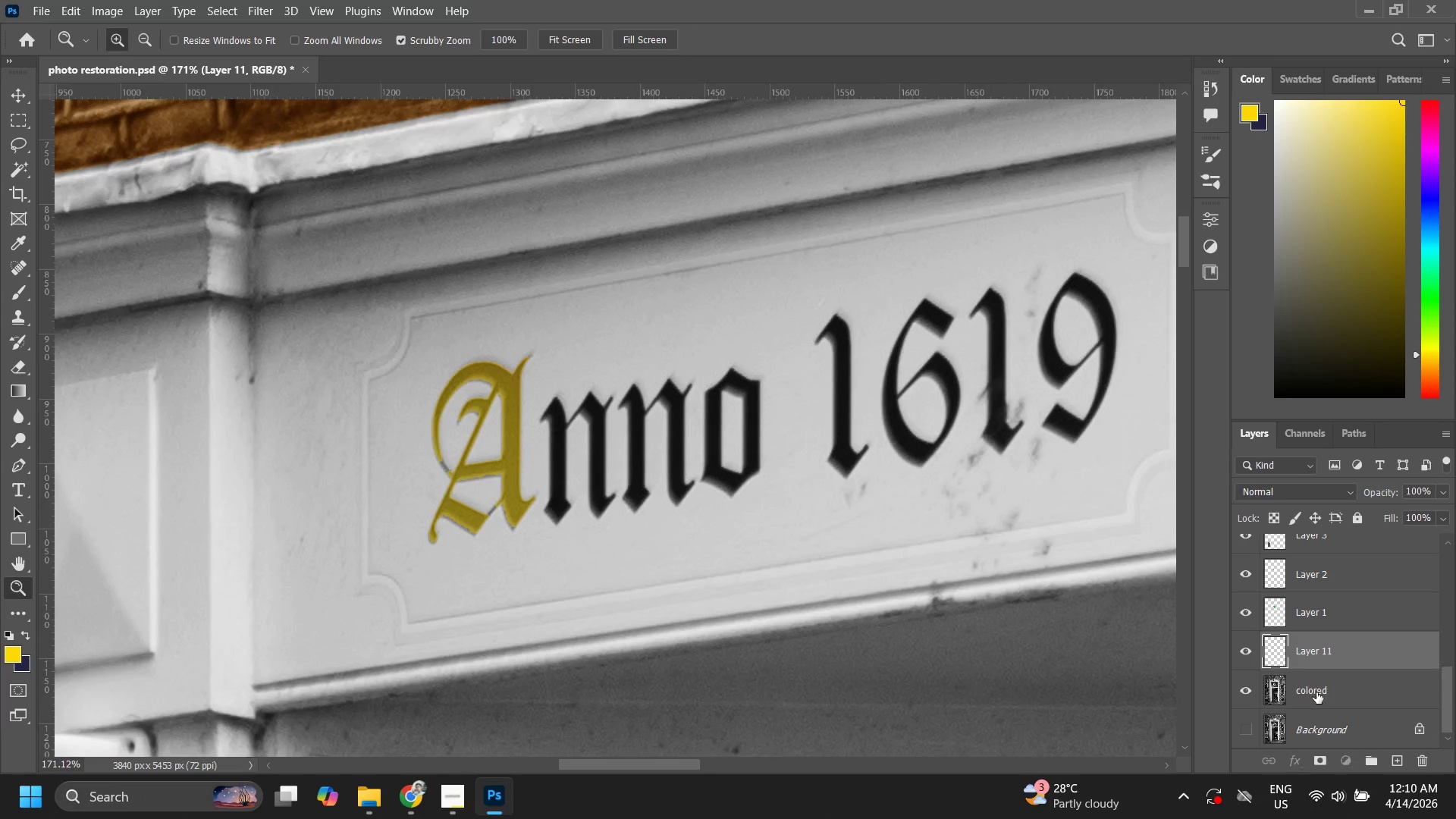 
key(W)
 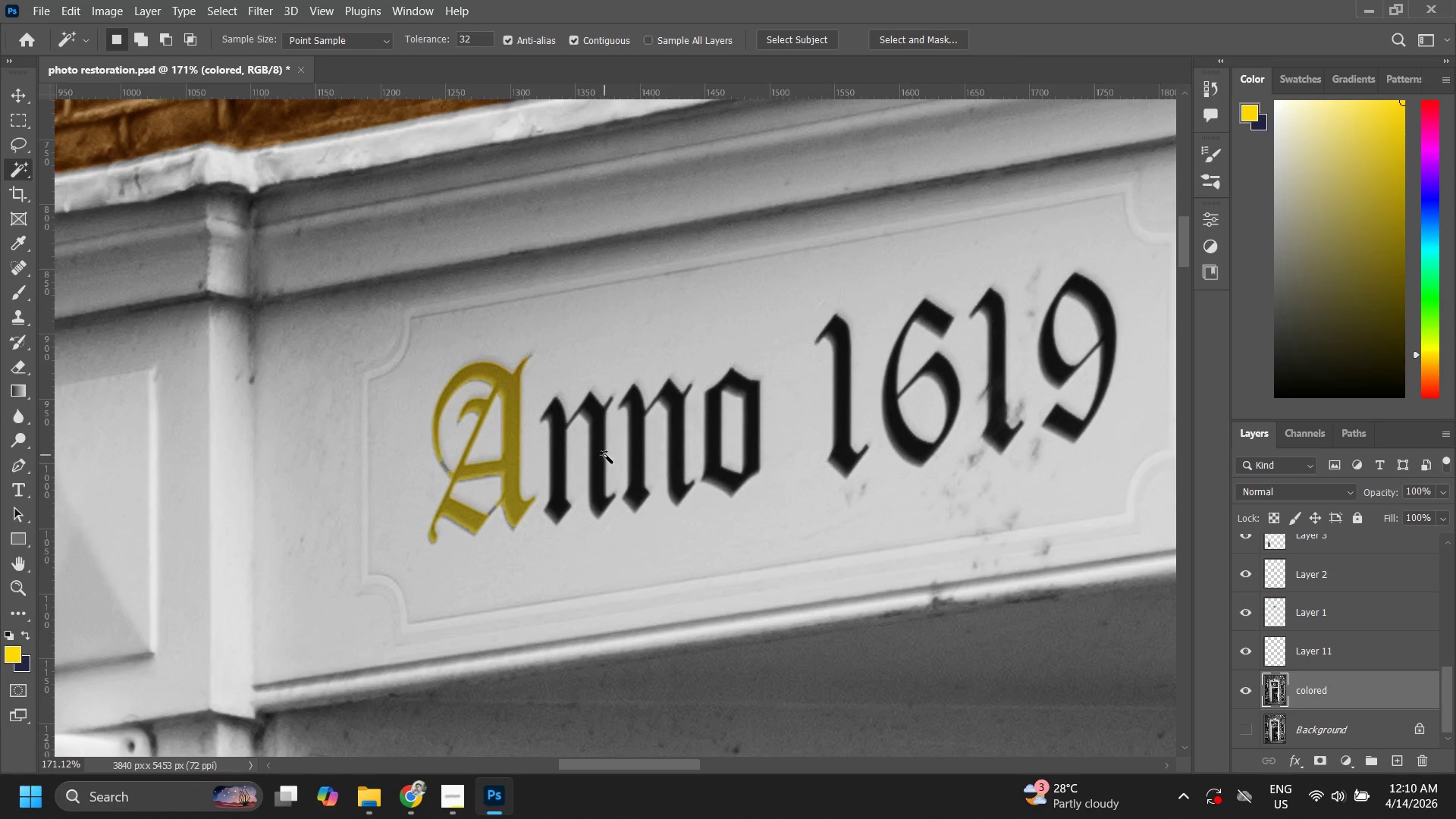 
left_click([595, 451])
 